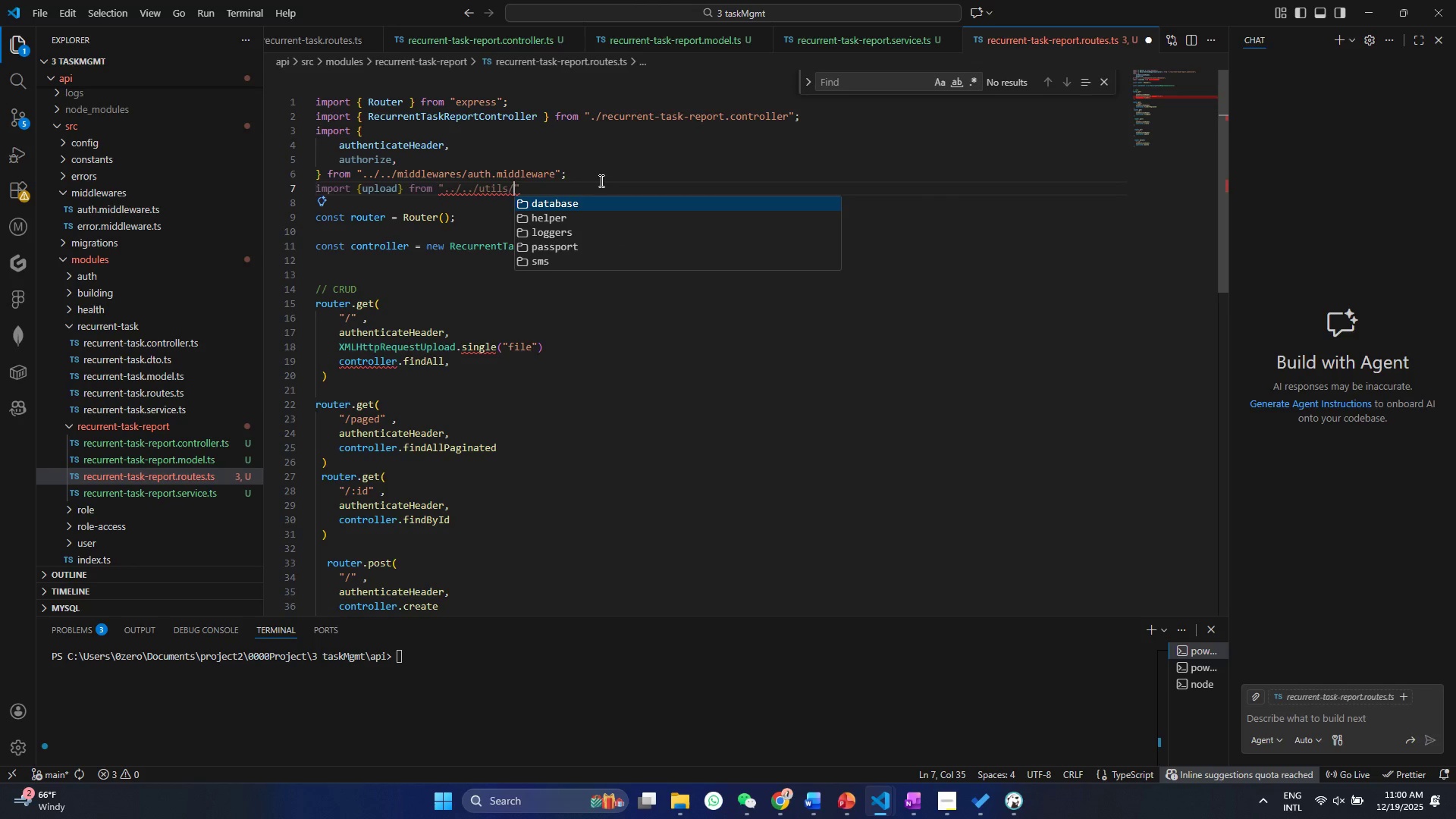 
wait(6.5)
 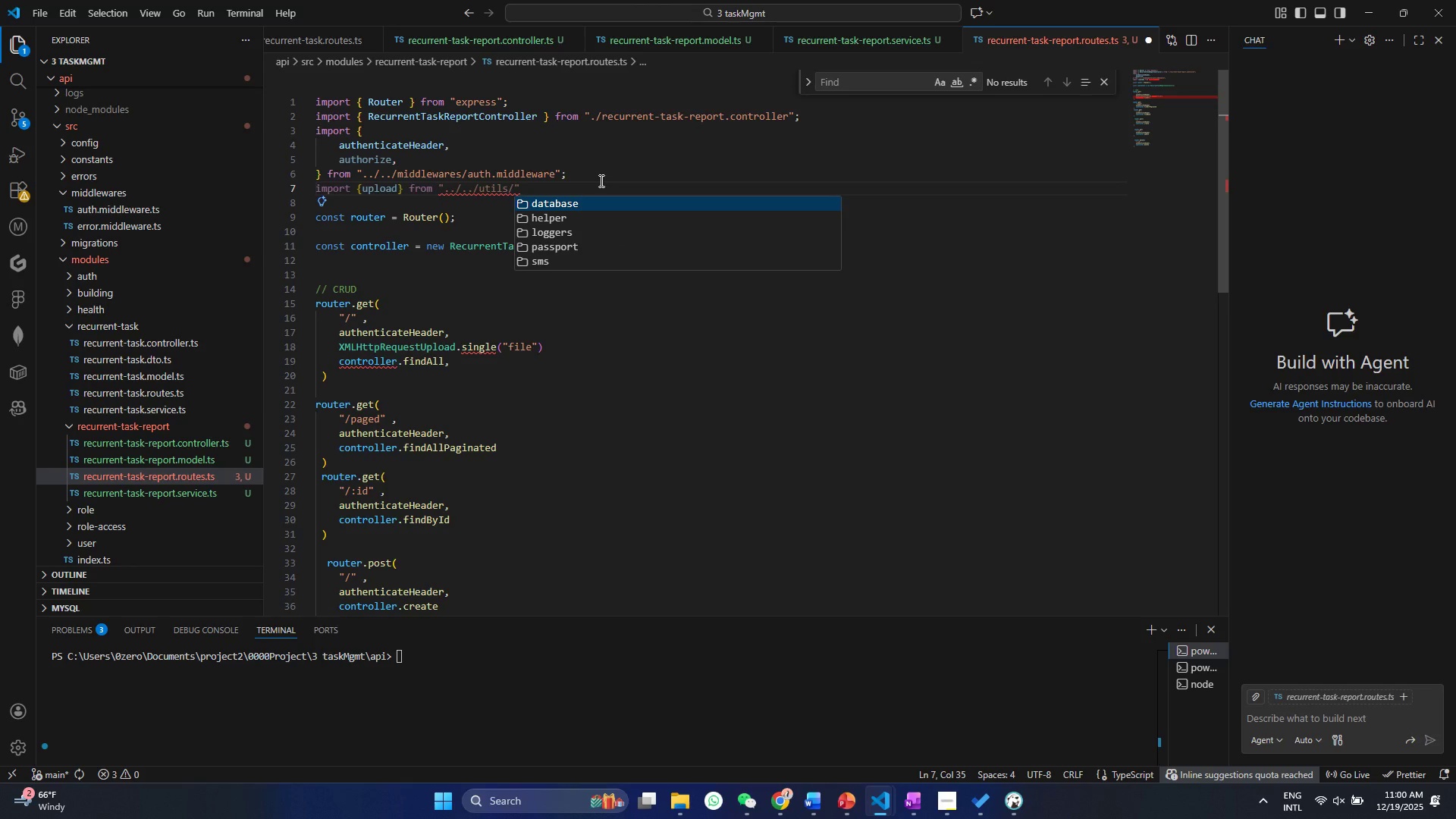 
type(file-upload)
 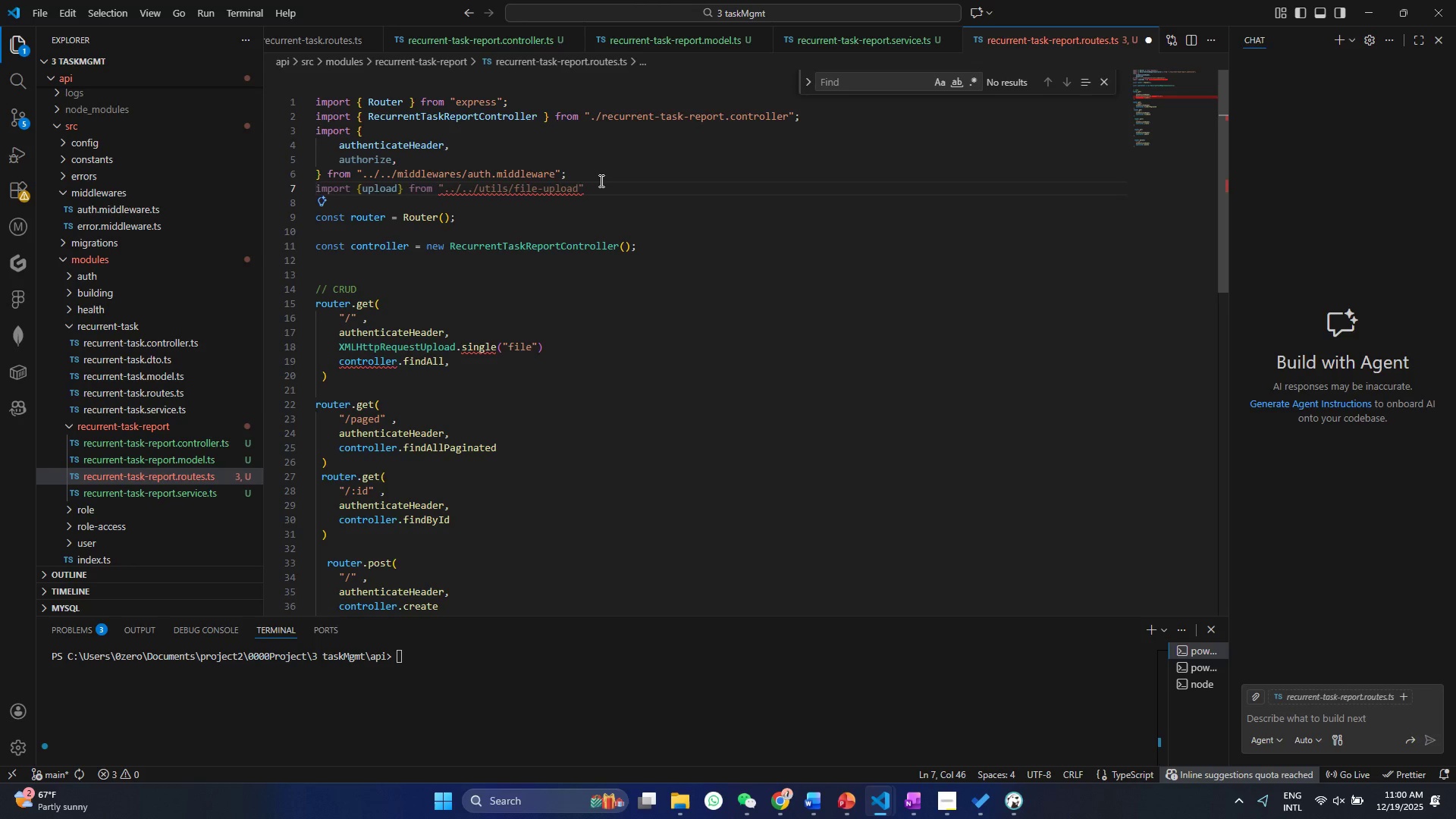 
hold_key(key=Enter, duration=19.16)
 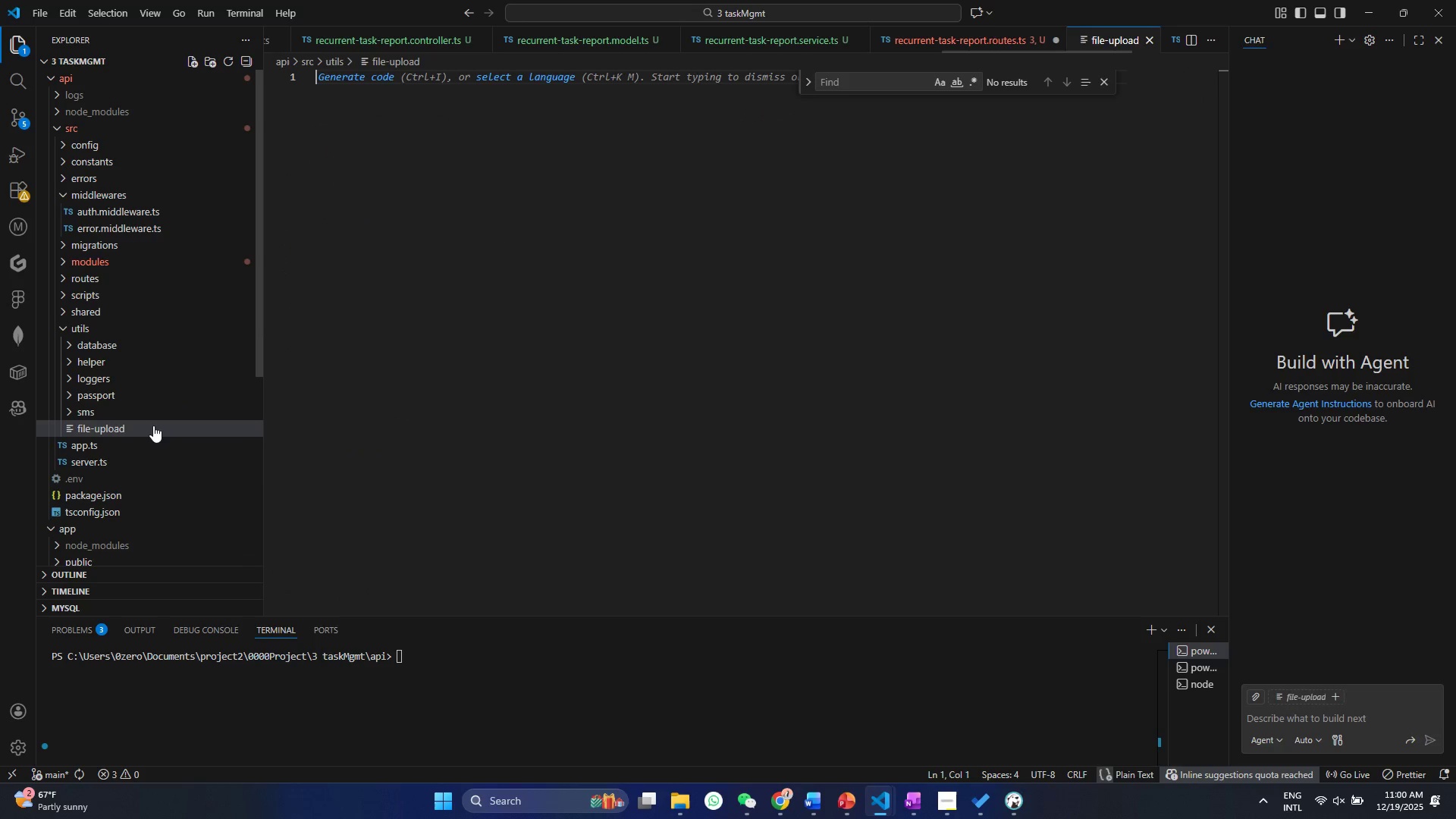 
key(Control+ControlLeft)
 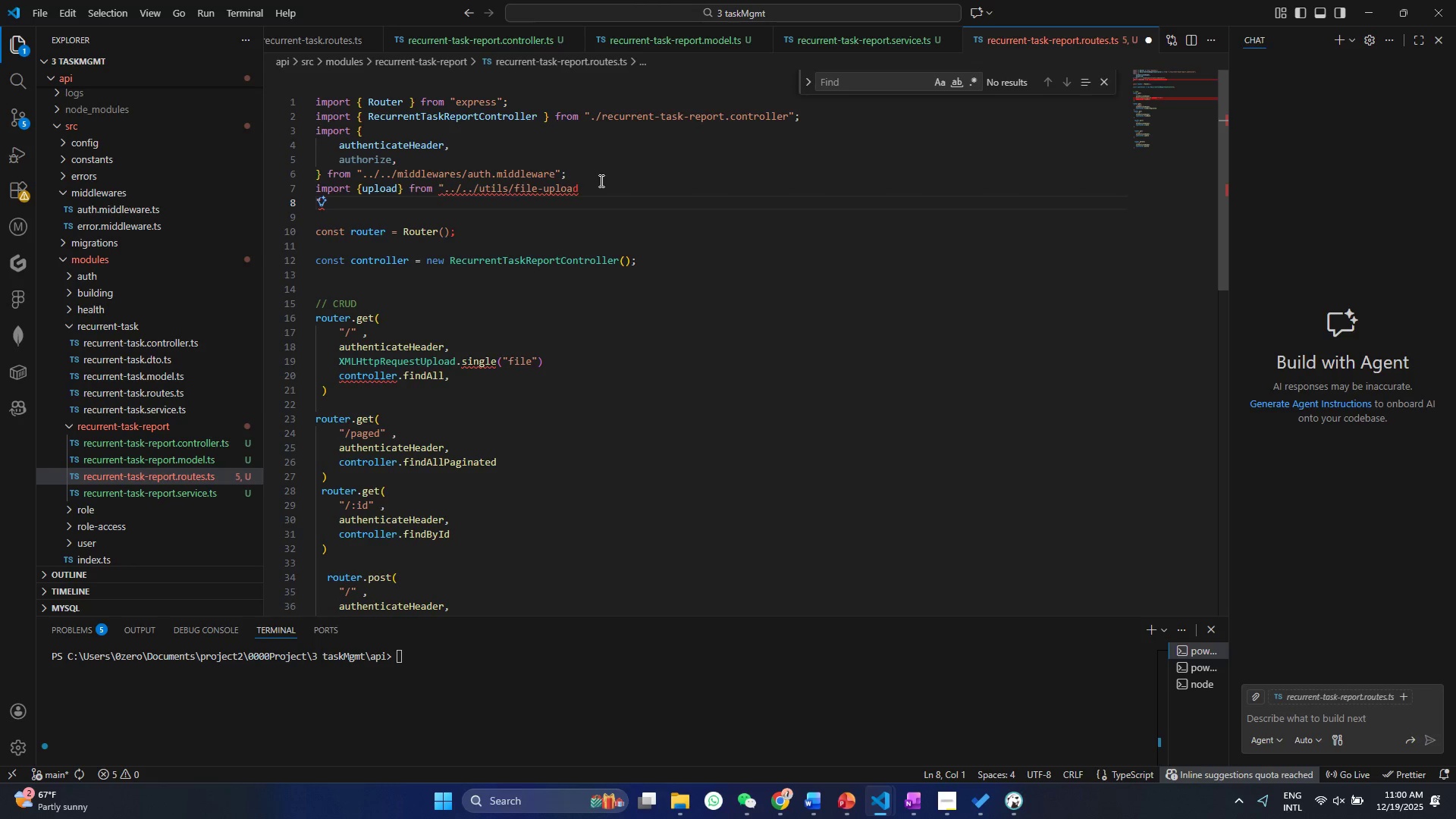 
key(Control+Z)
 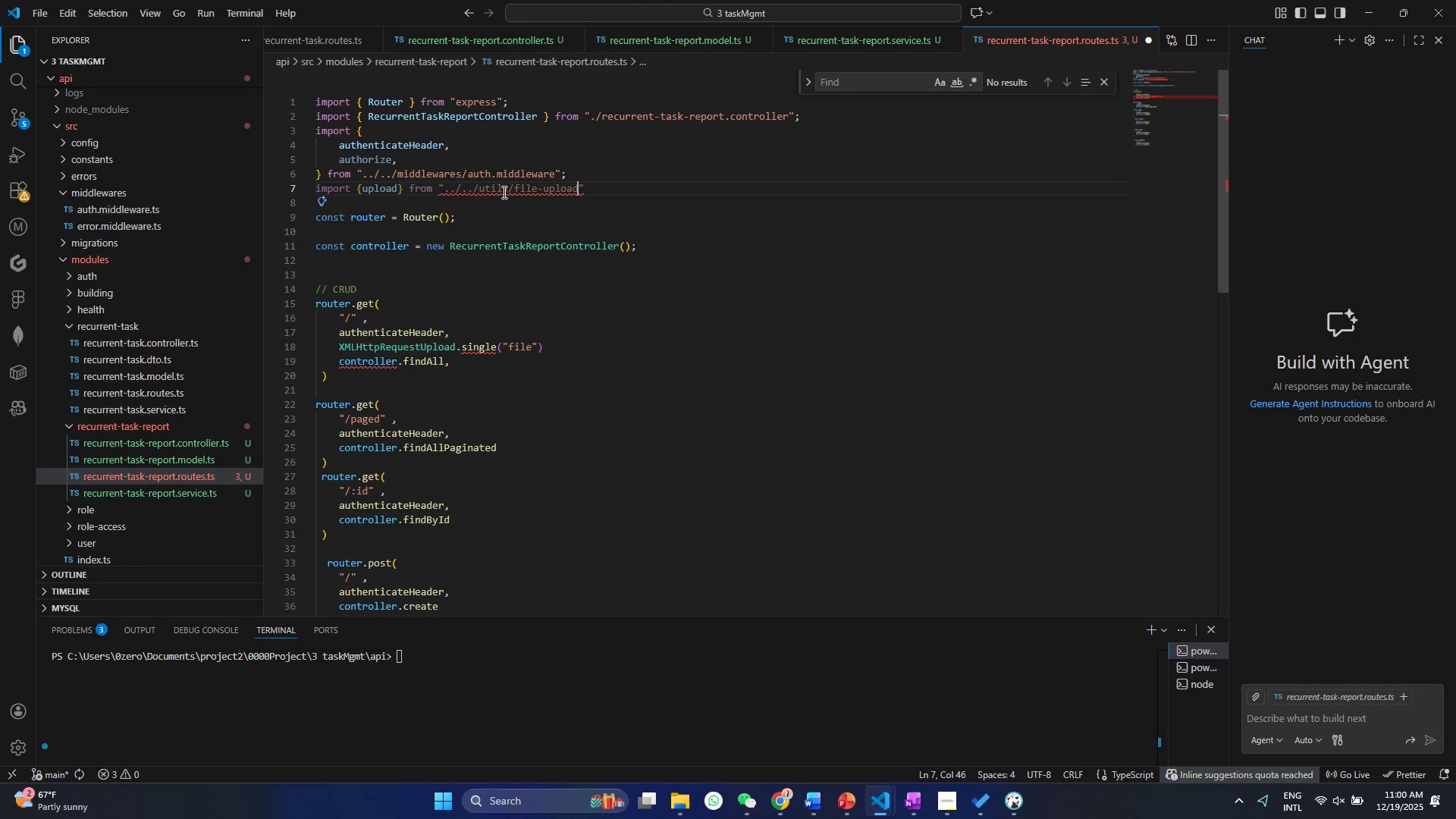 
left_click_drag(start_coordinate=[511, 190], to_coordinate=[579, 184])
 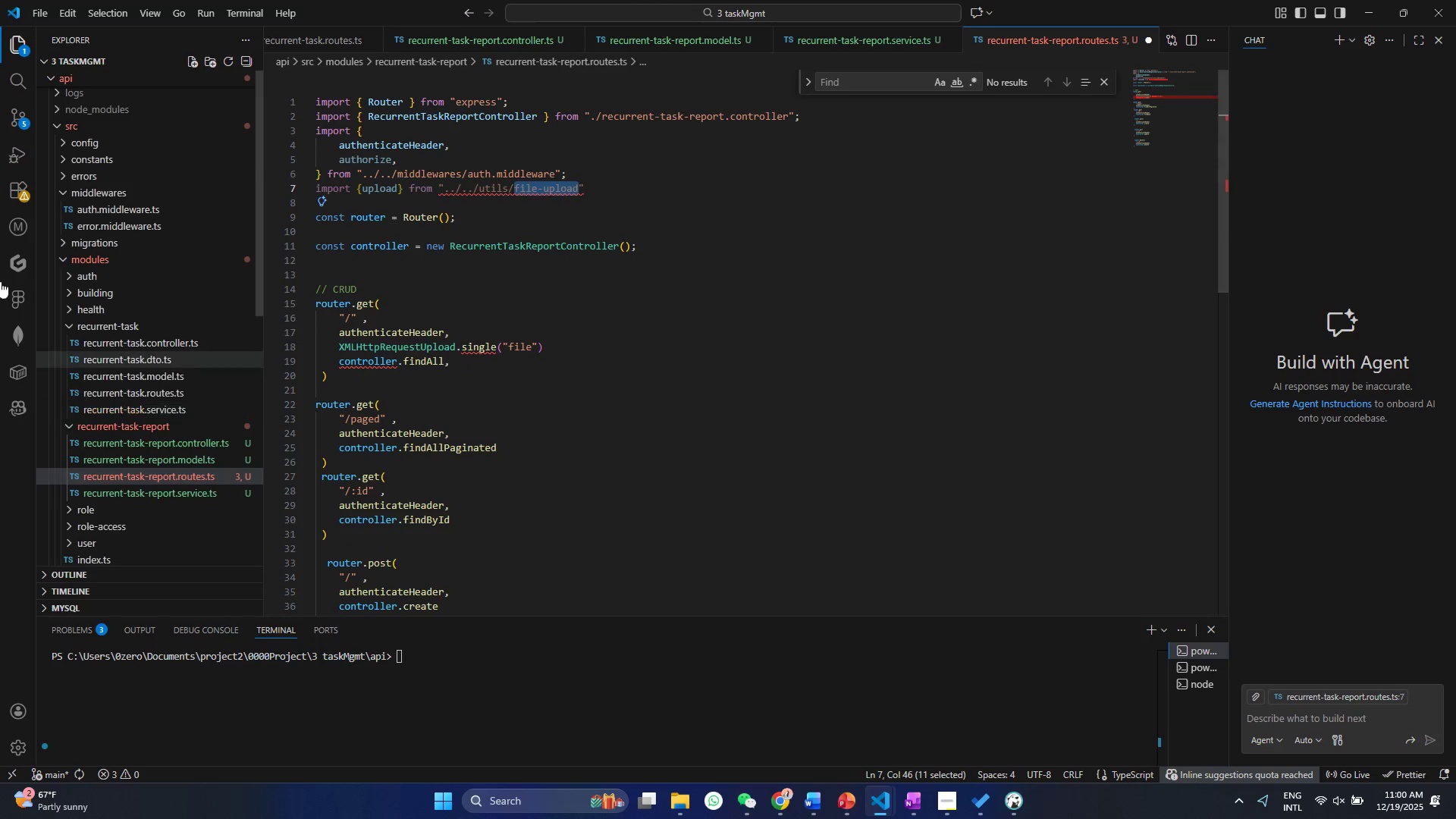 
key(Control+ControlLeft)
 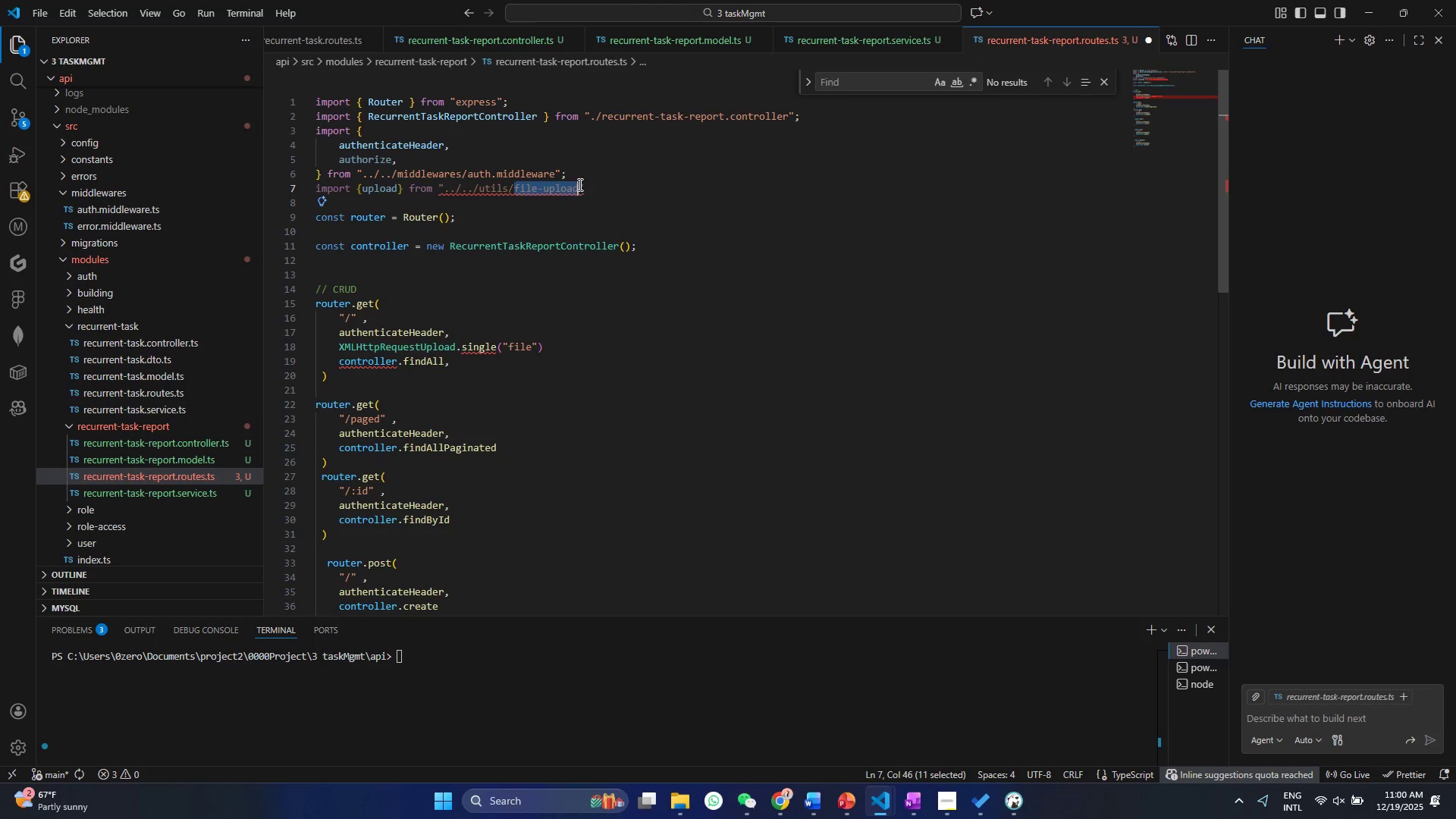 
key(Control+C)
 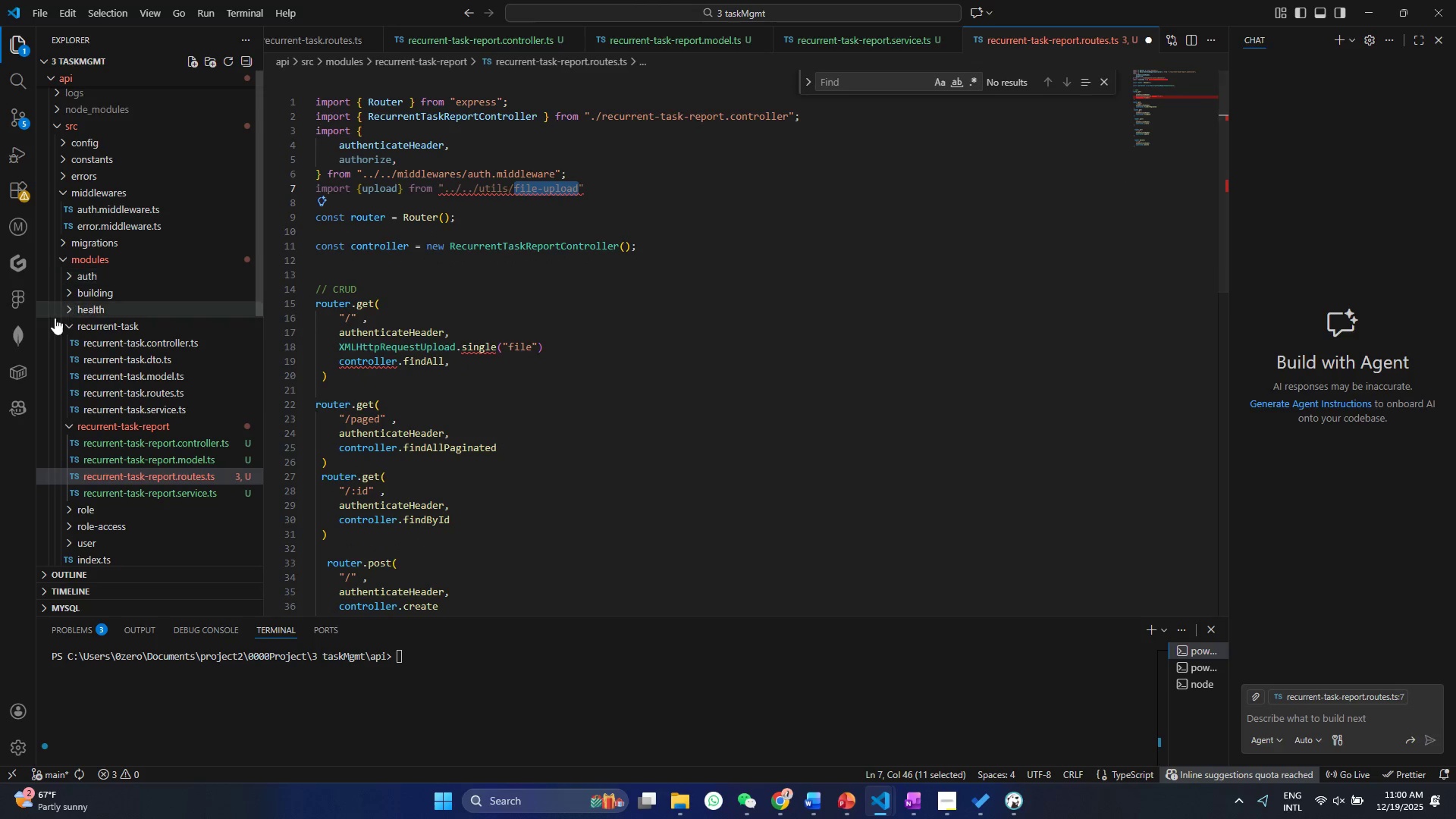 
left_click([62, 323])
 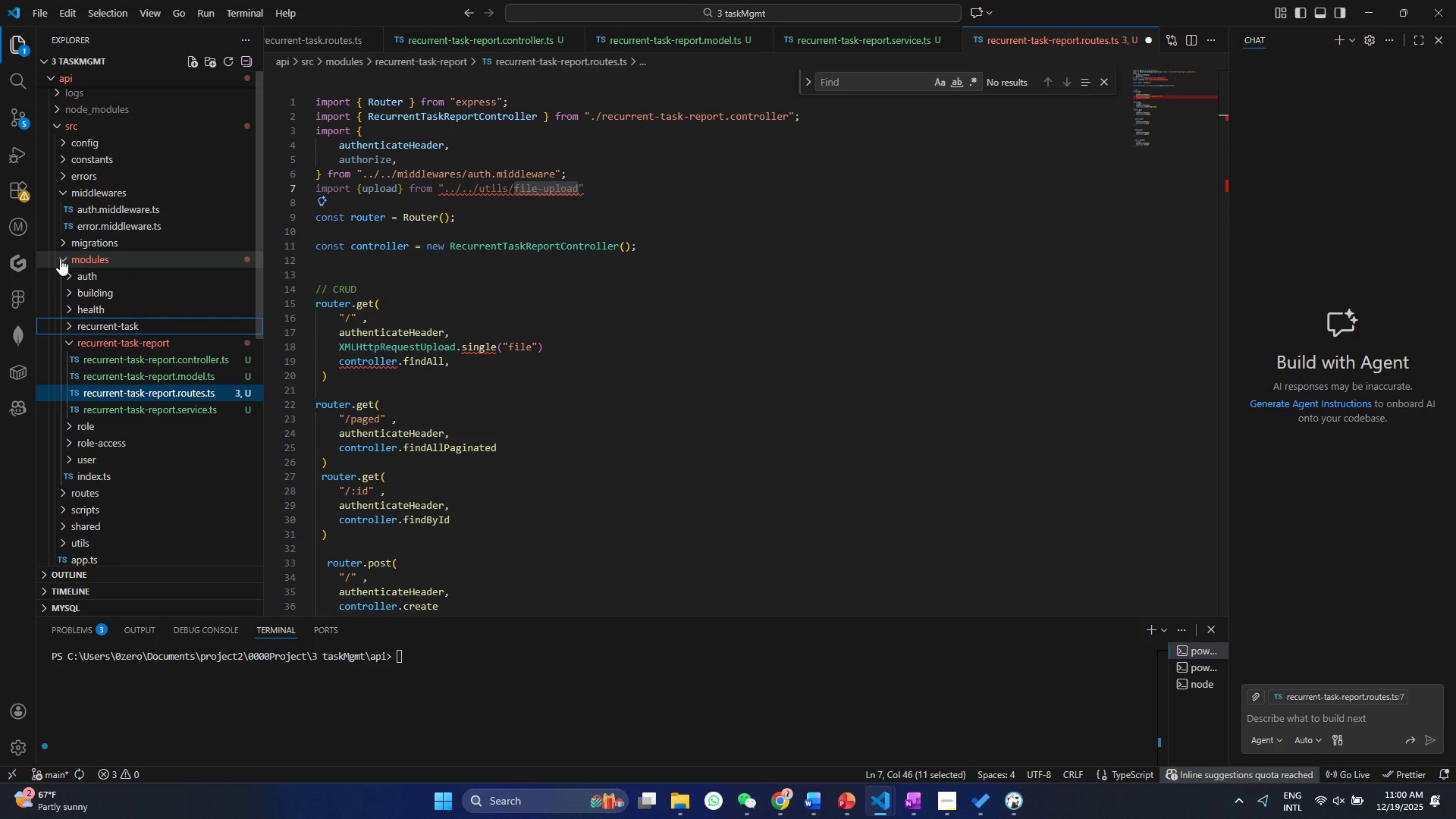 
left_click([60, 259])
 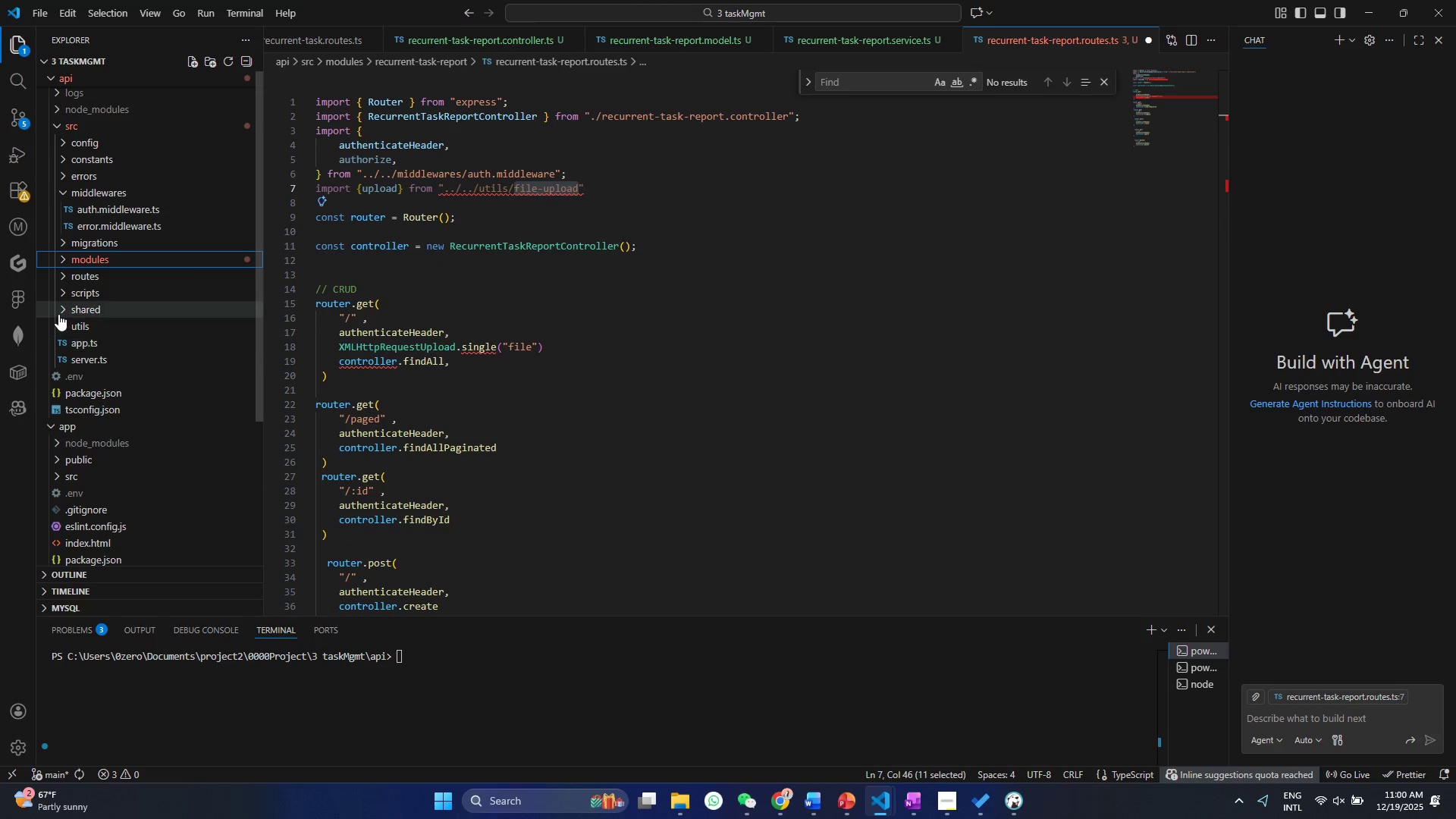 
left_click([58, 318])
 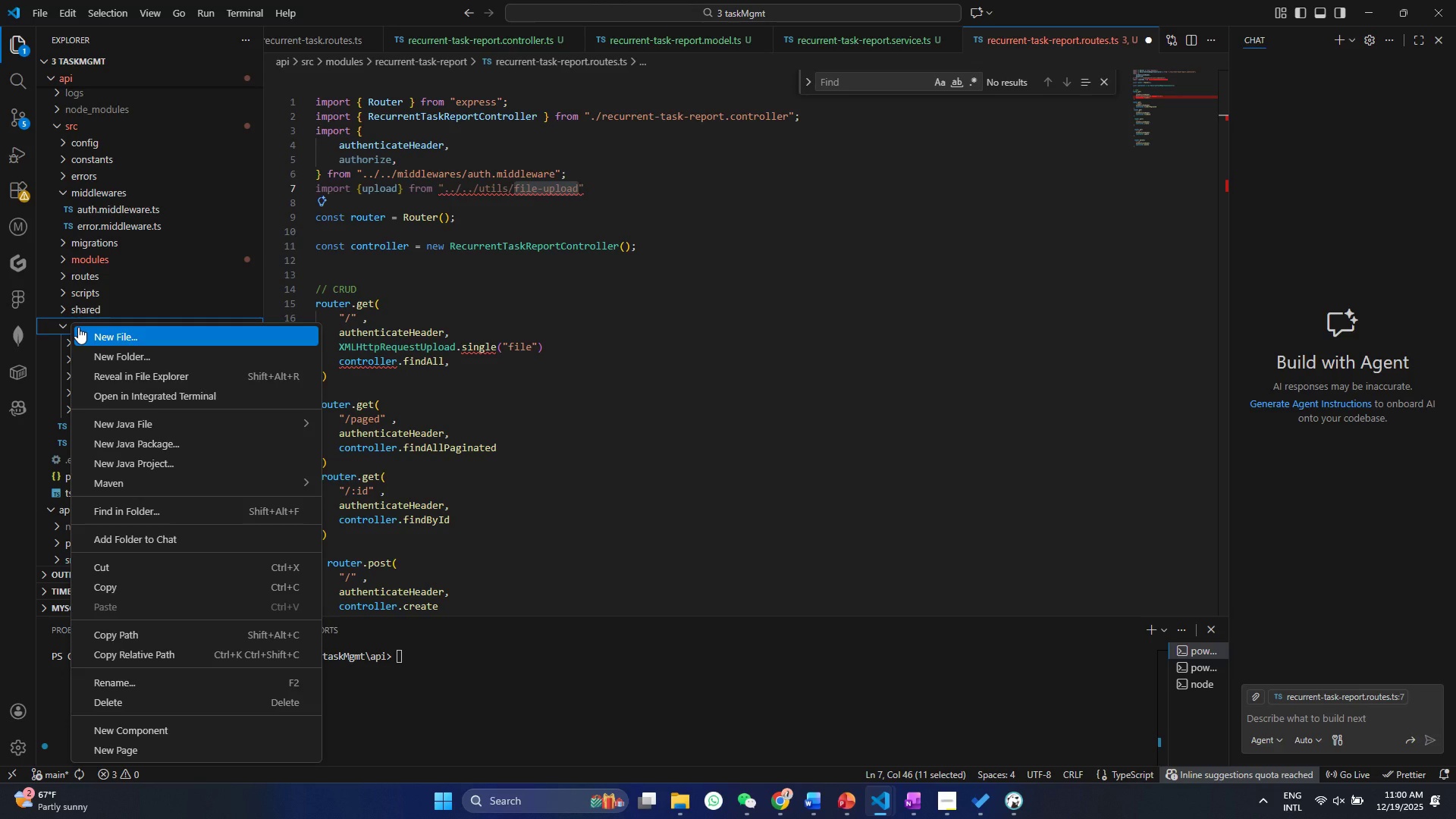 
left_click([78, 327])
 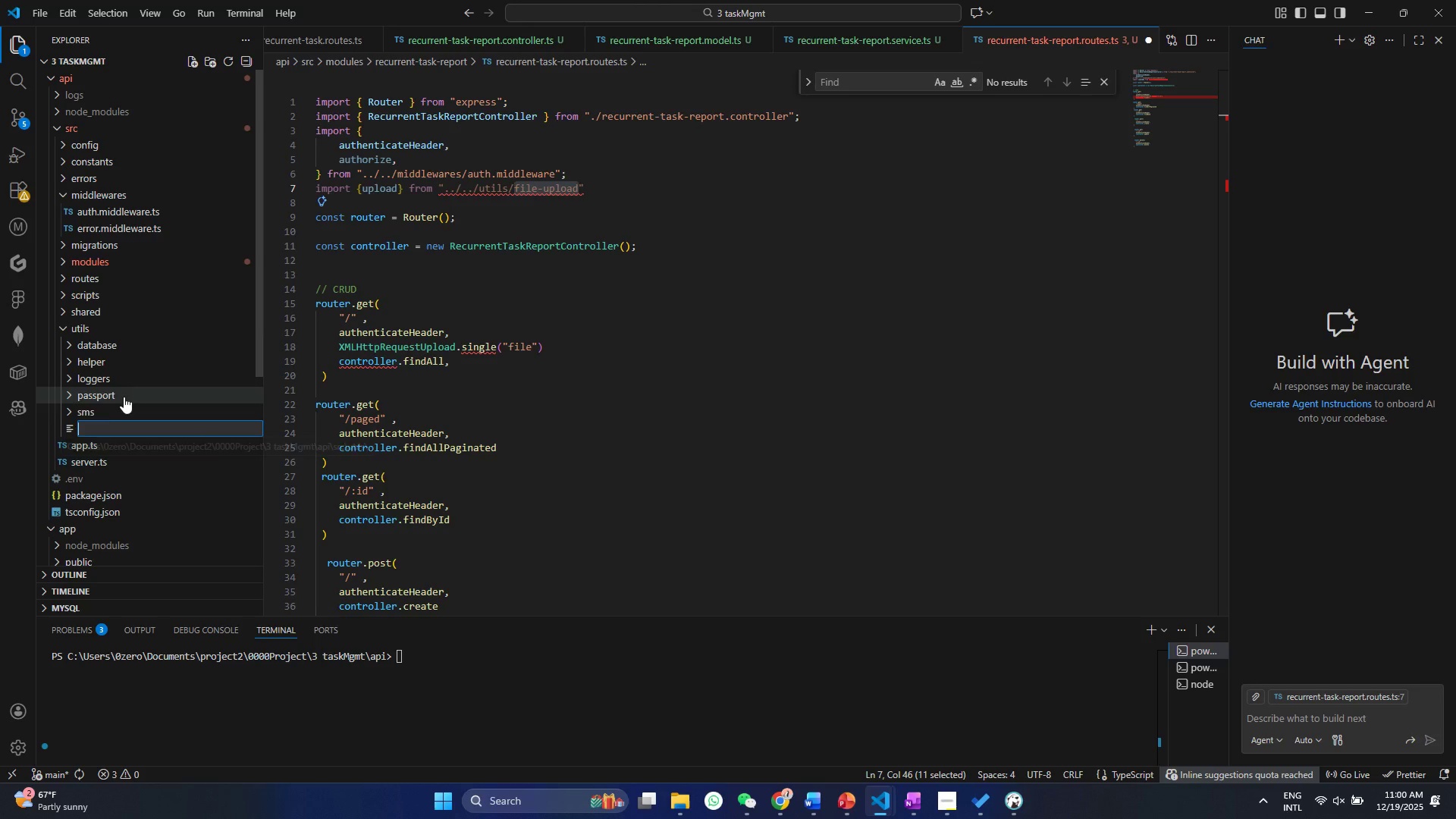 
key(Control+ControlLeft)
 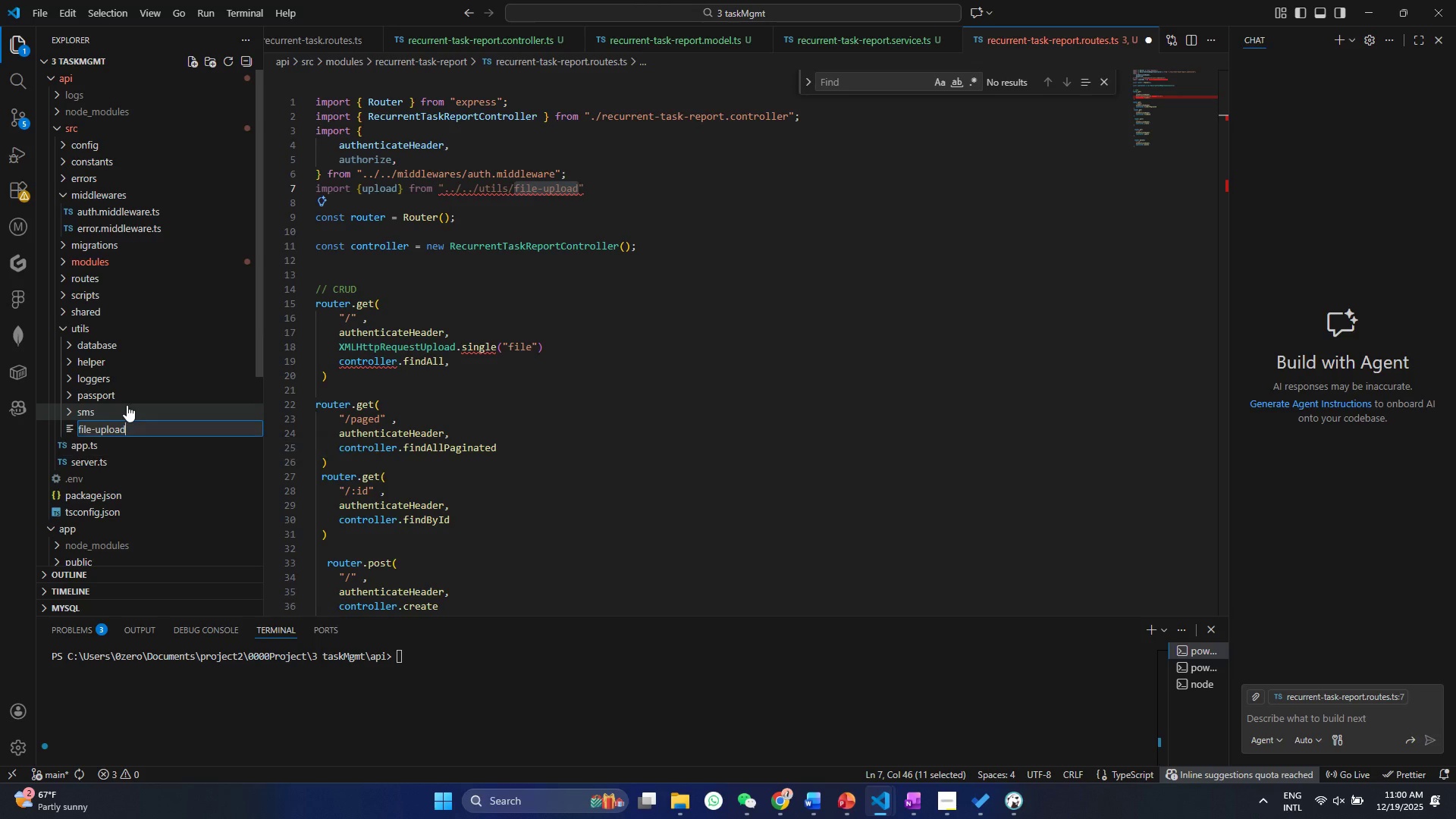 
key(Control+V)
 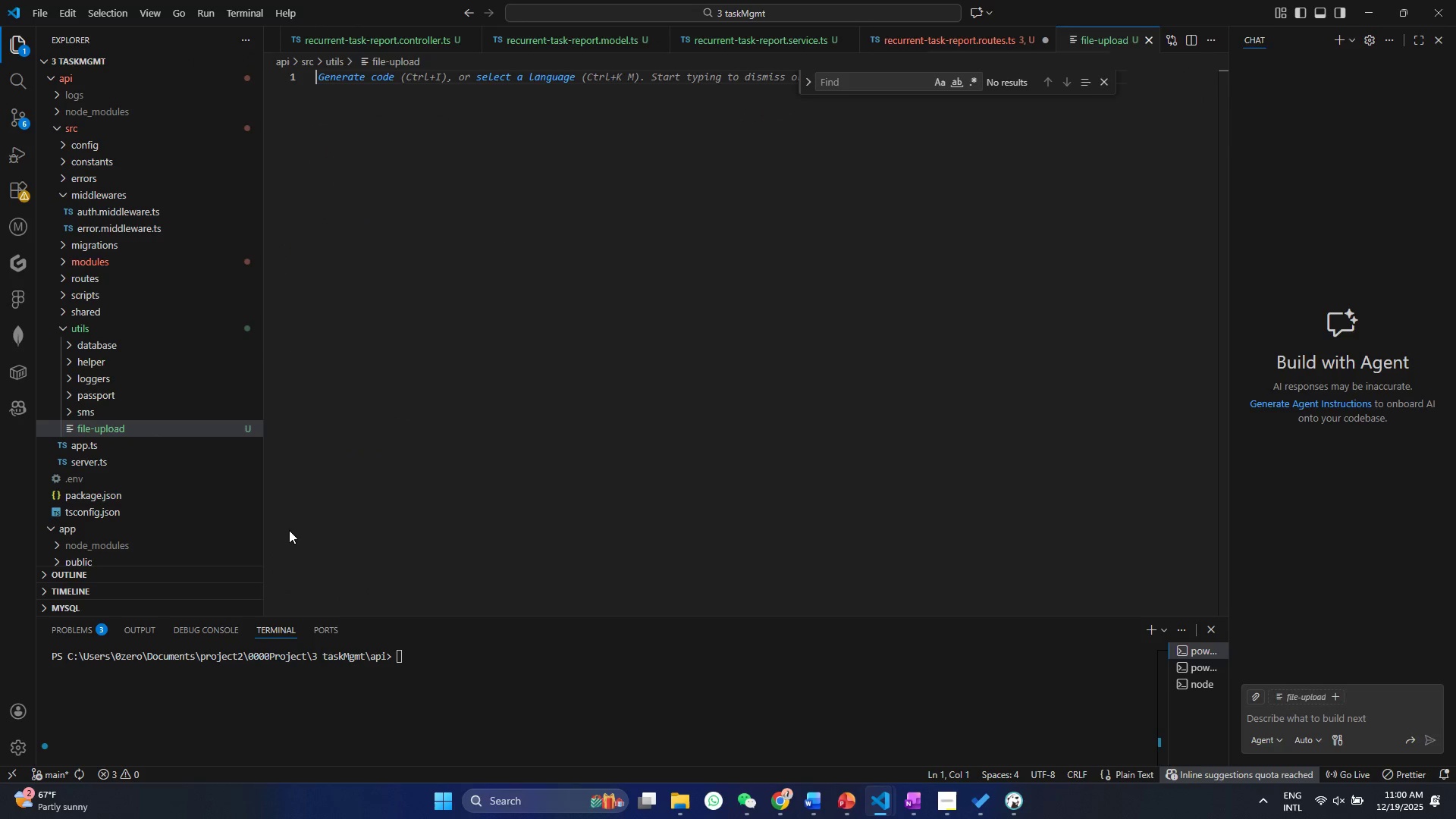 
right_click([164, 425])
 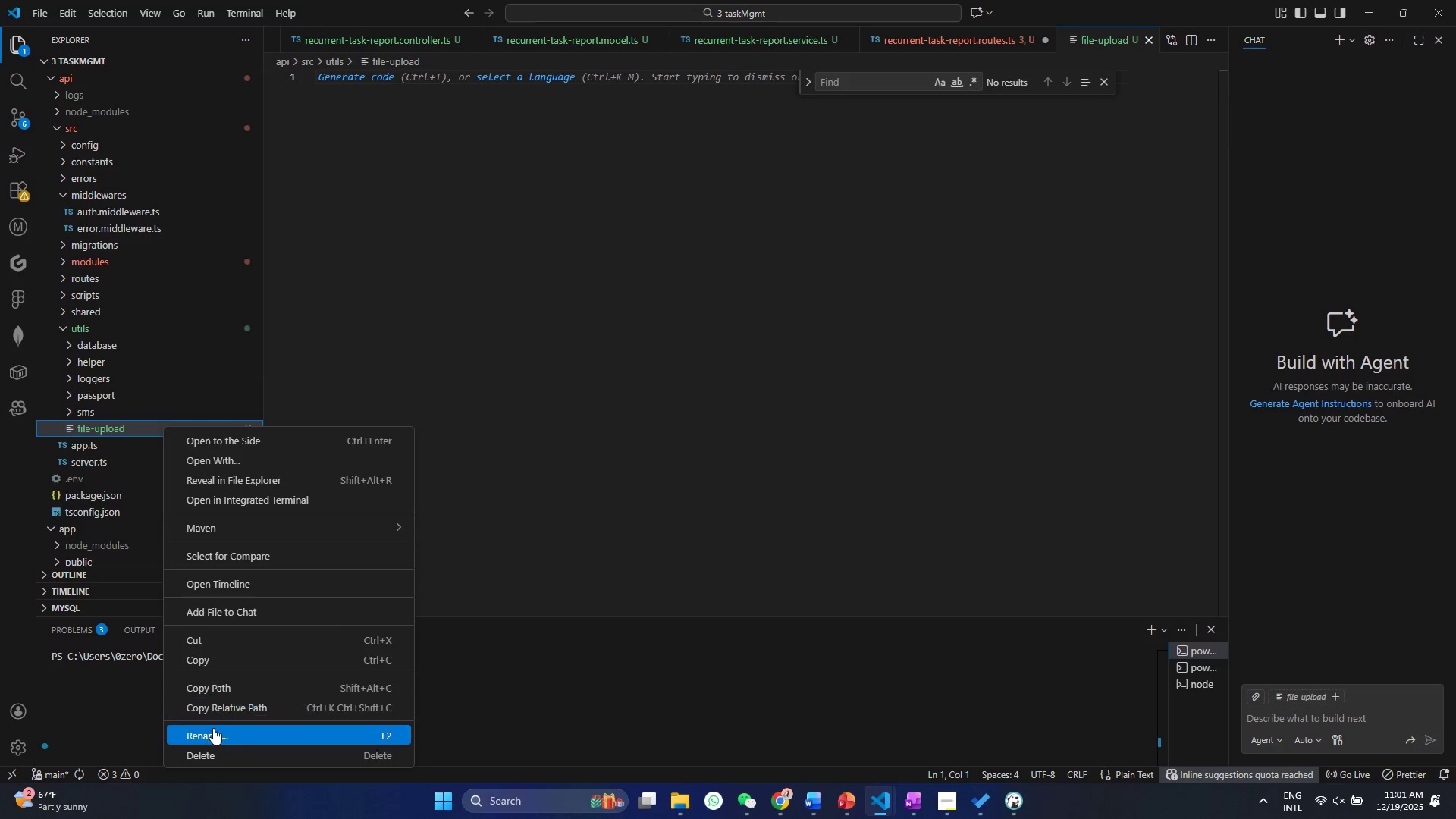 
left_click([213, 730])
 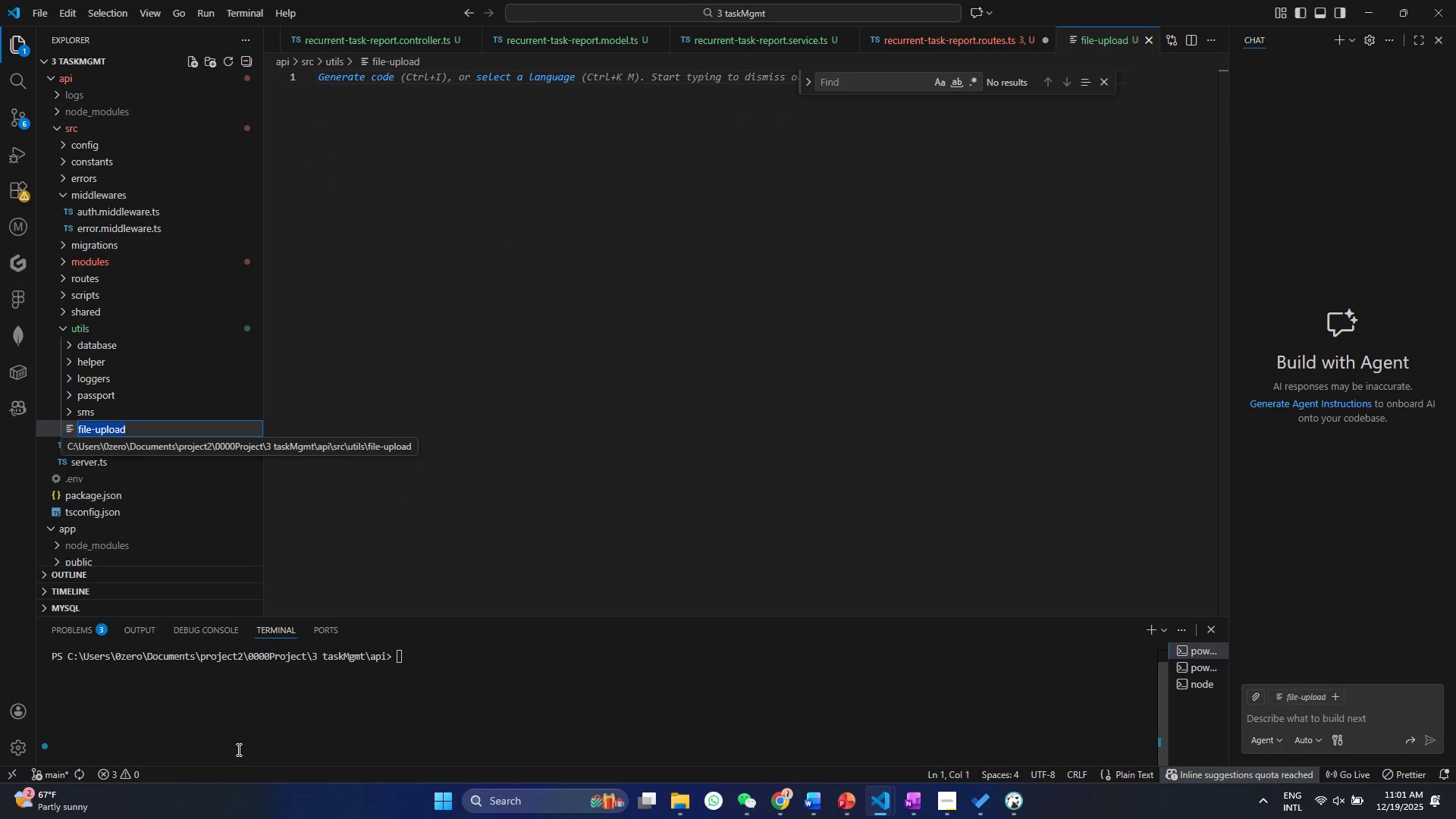 
key(ArrowRight)
 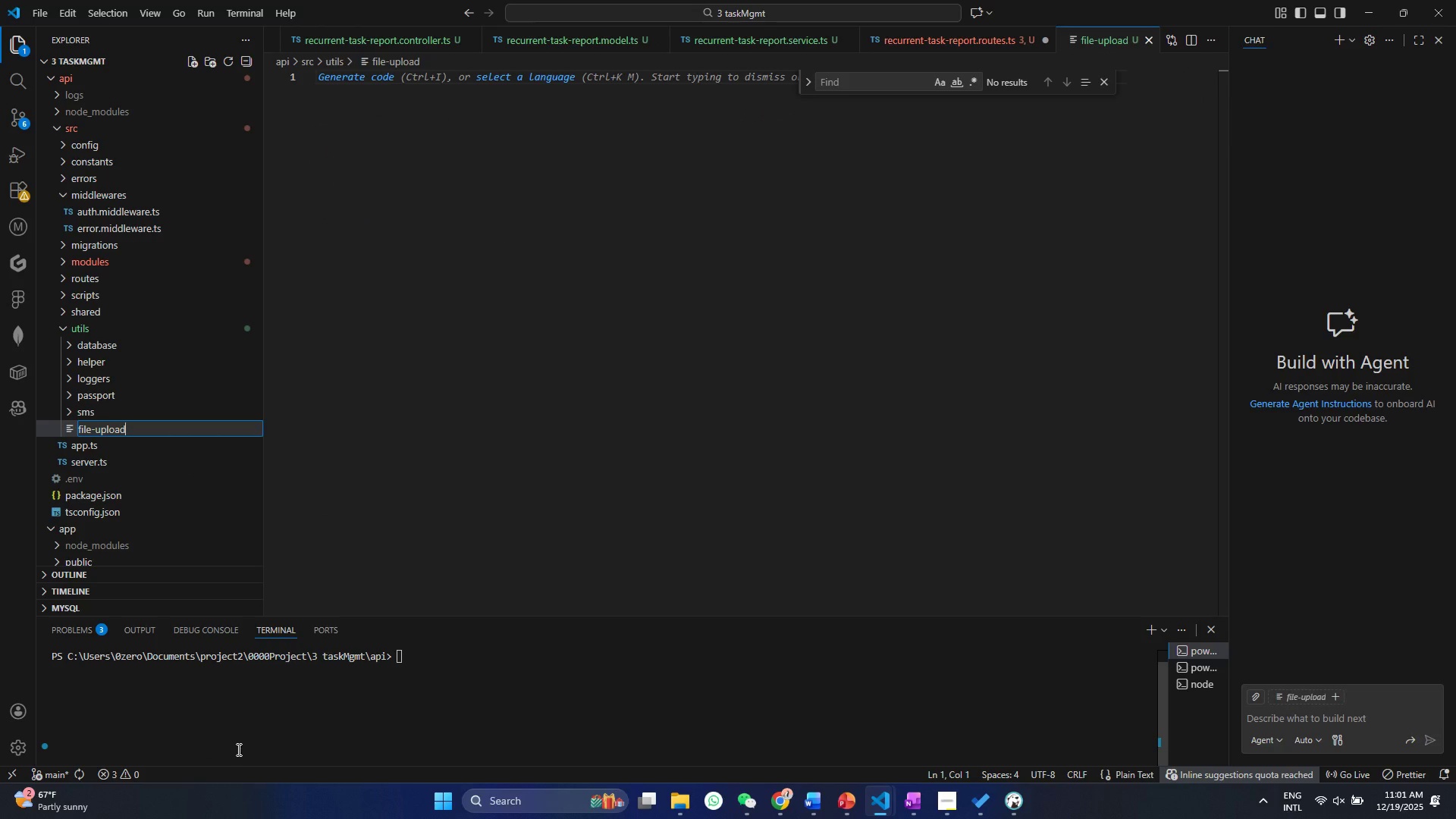 
type(.ts)
 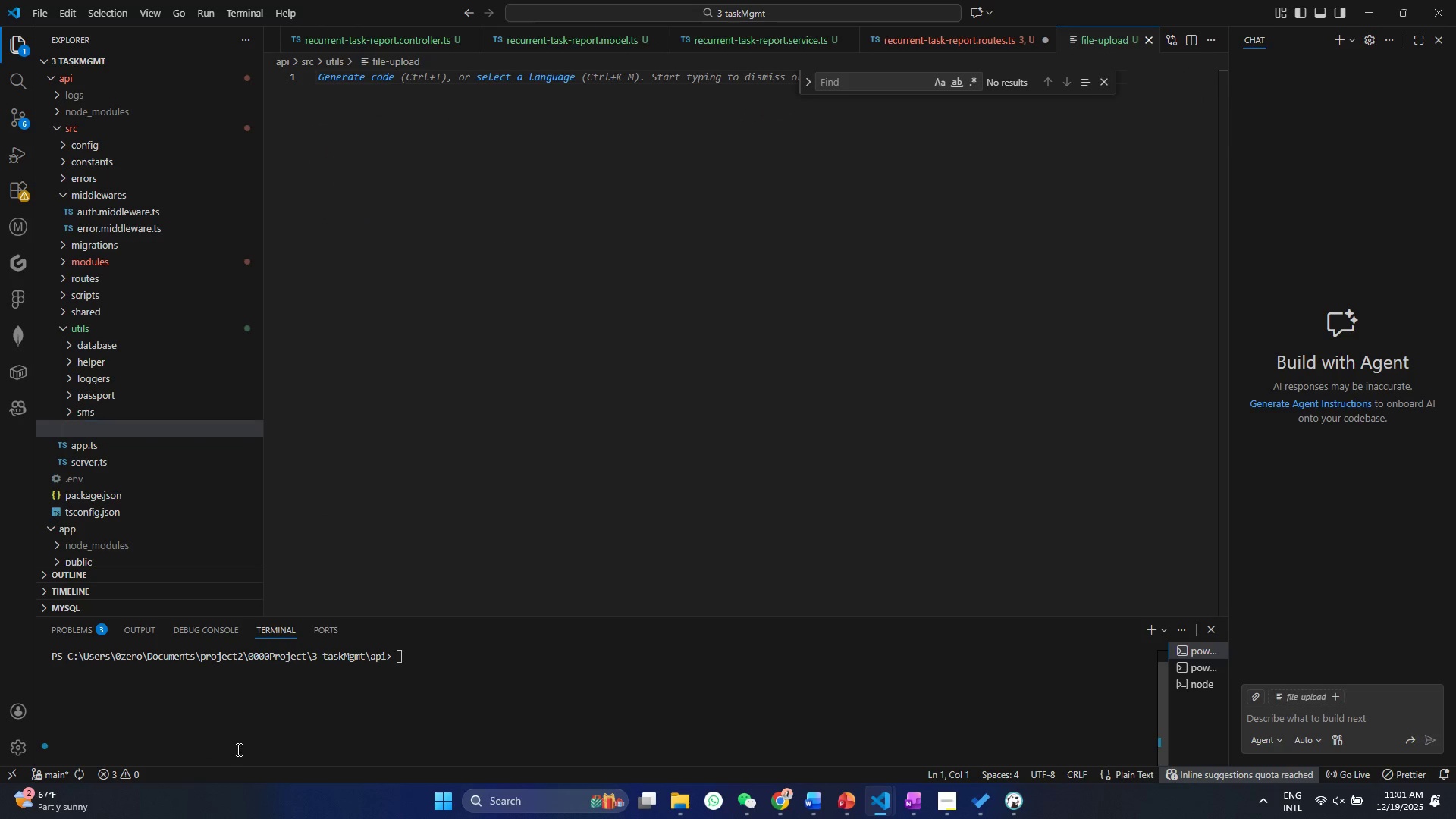 
key(Enter)
 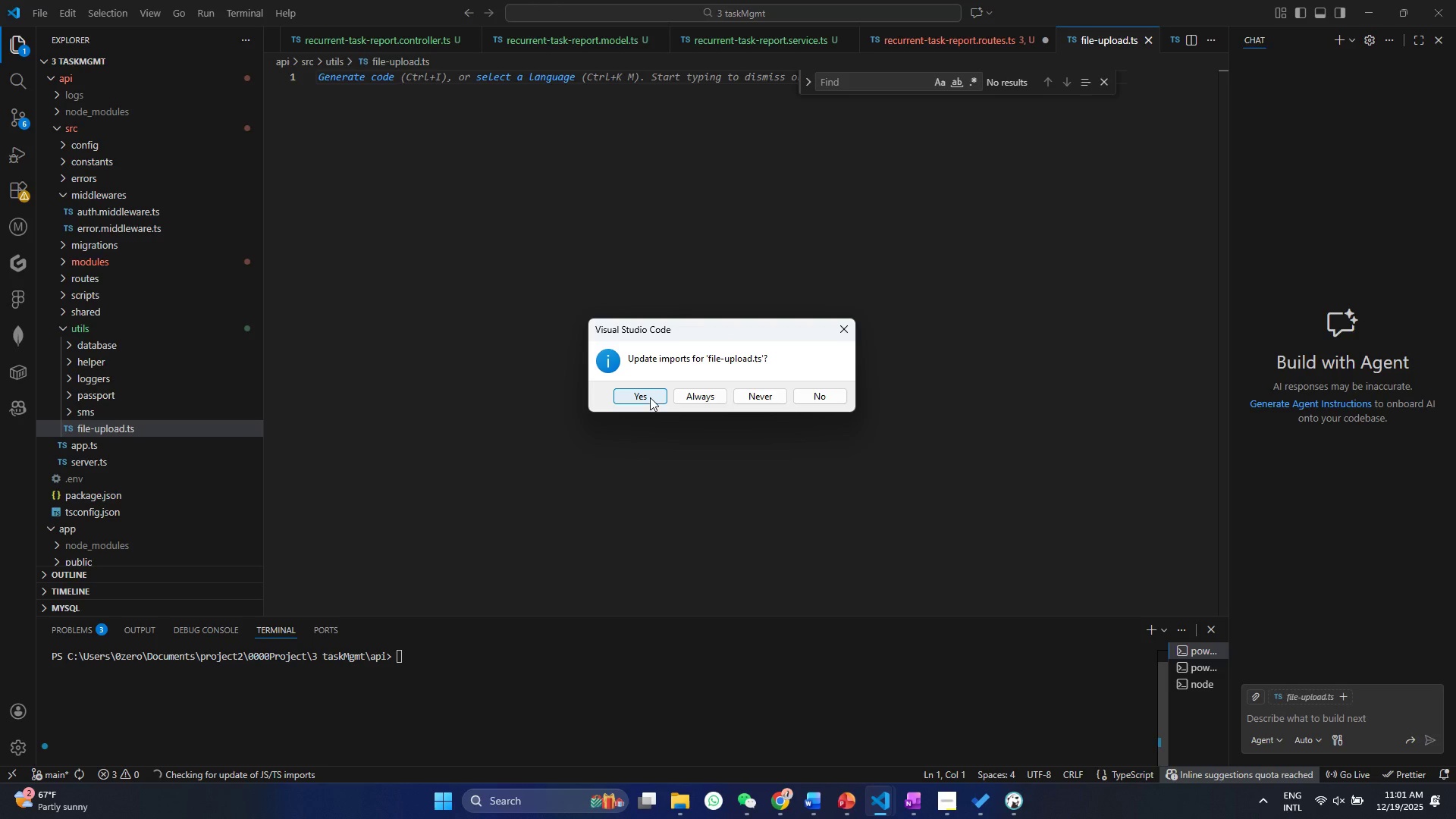 
left_click([650, 397])
 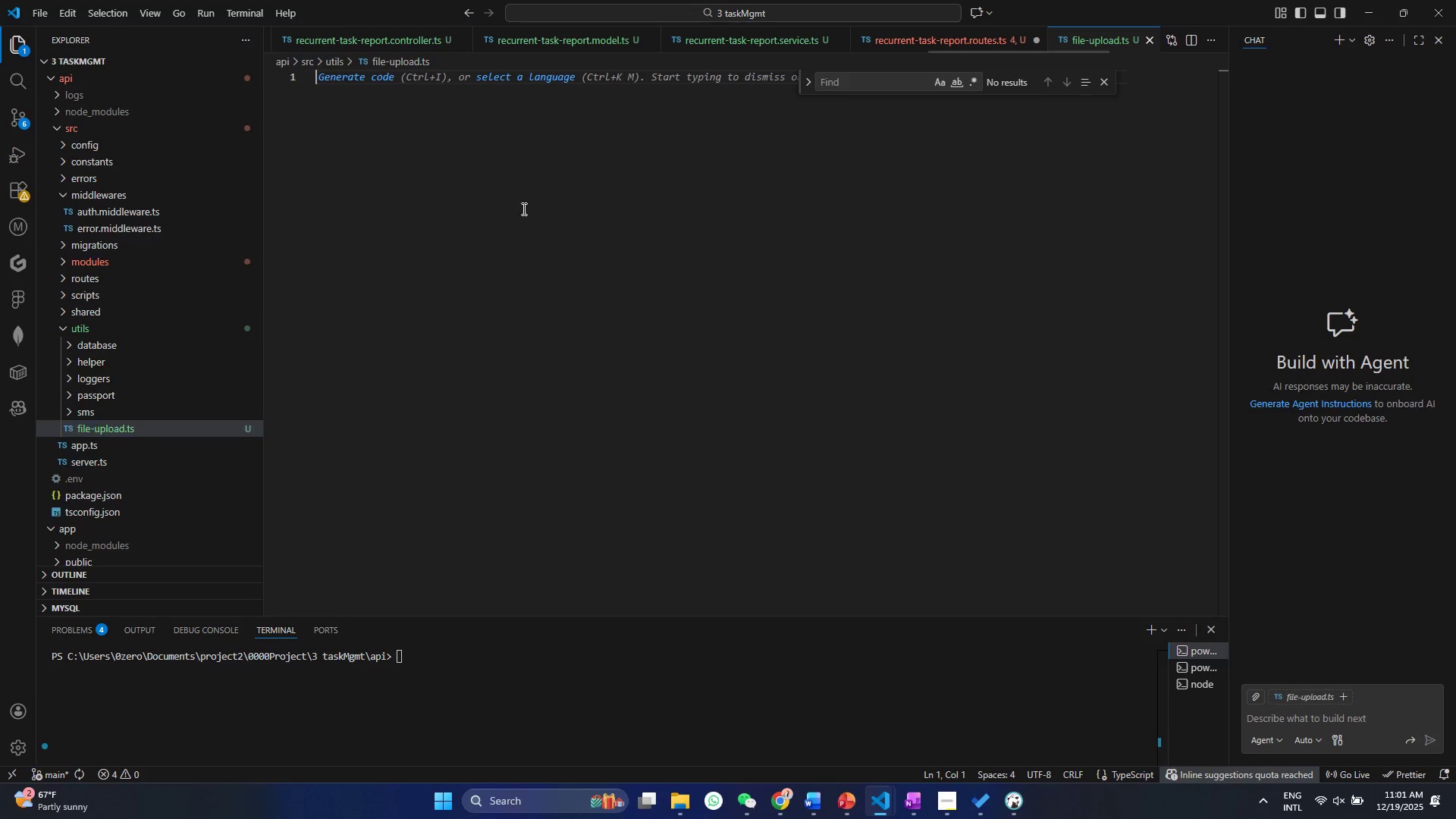 
double_click([526, 168])
 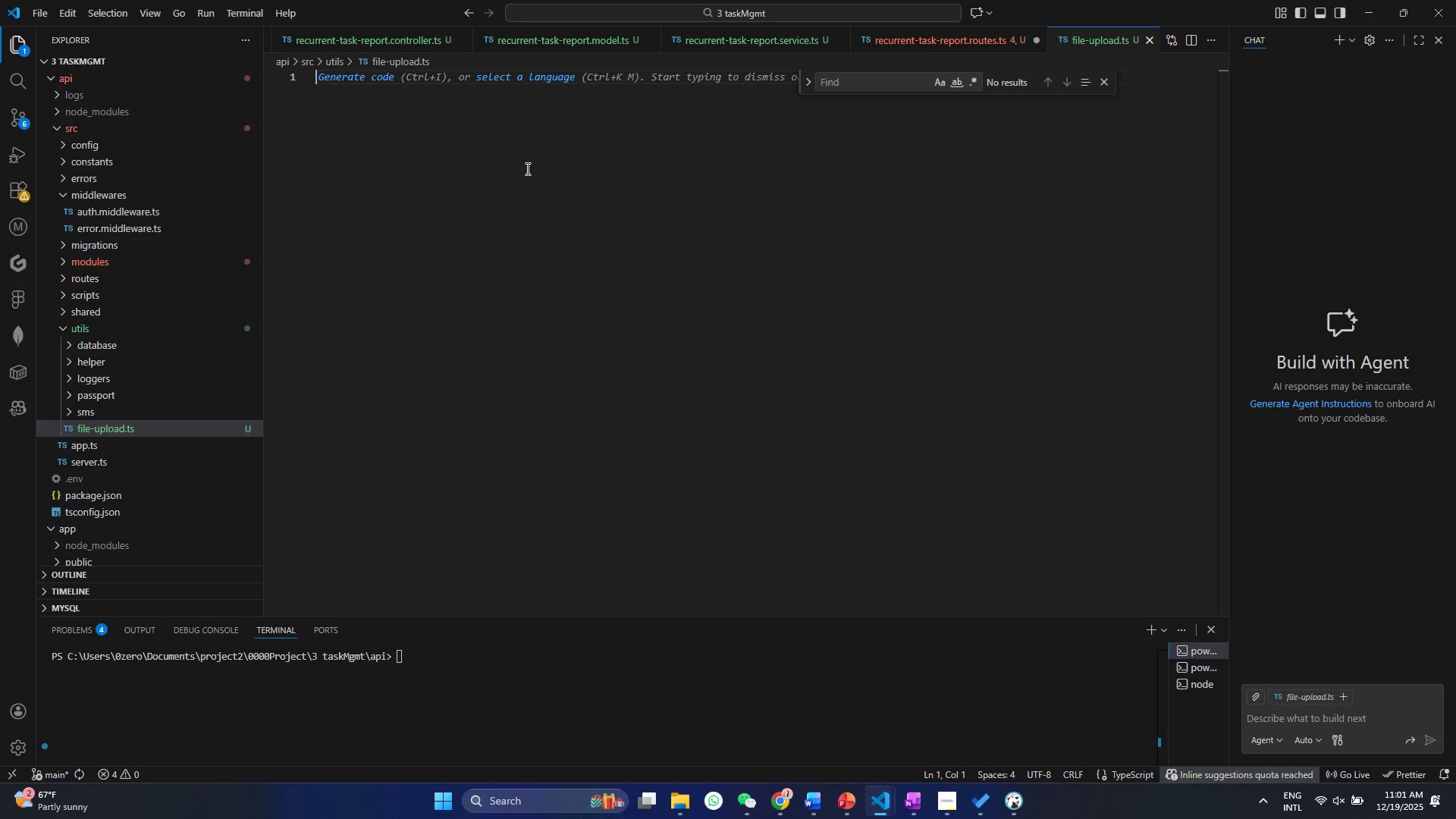 
type(impr)
key(Backspace)
type(ort )
 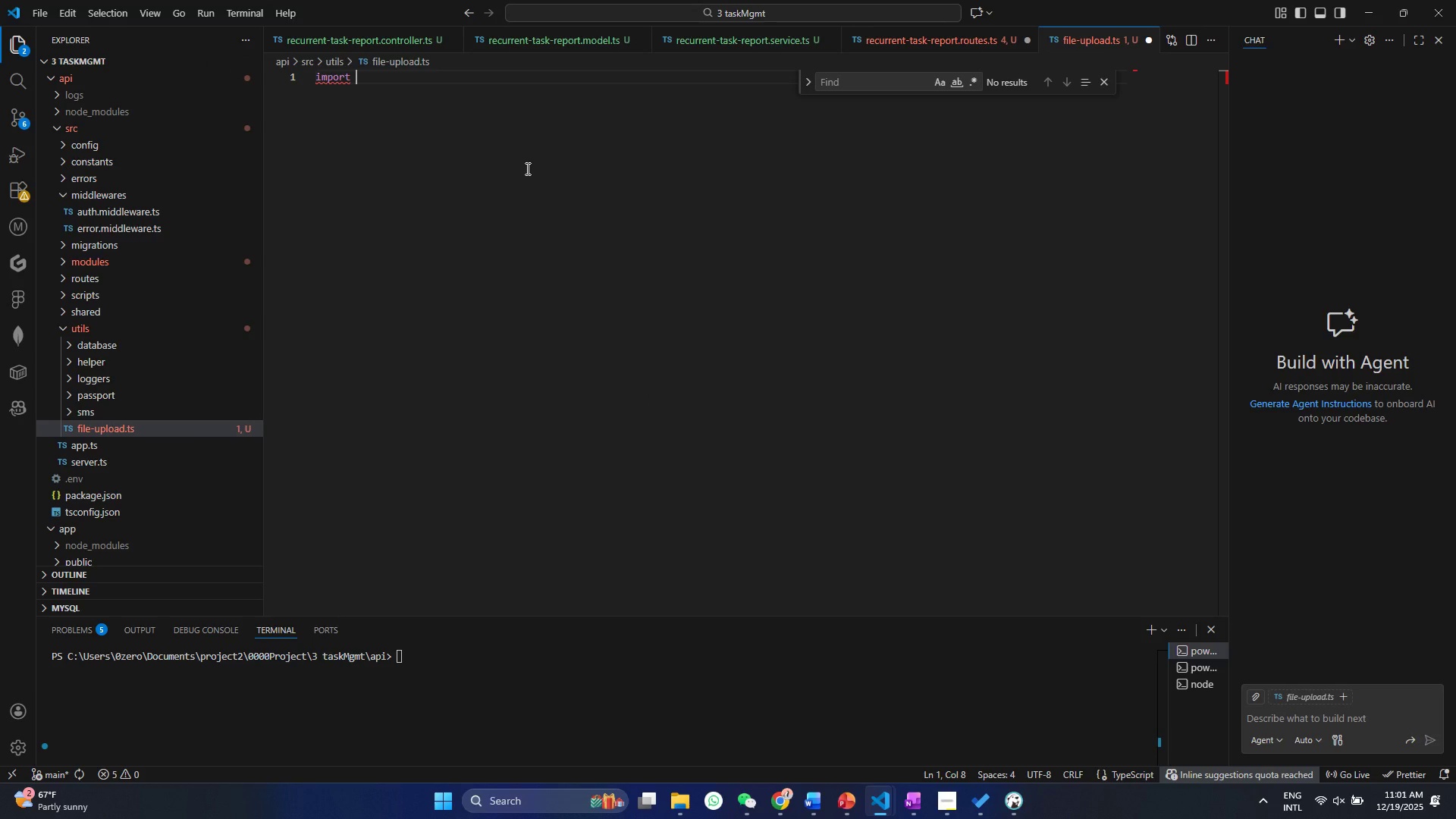 
key(Control+ControlLeft)
 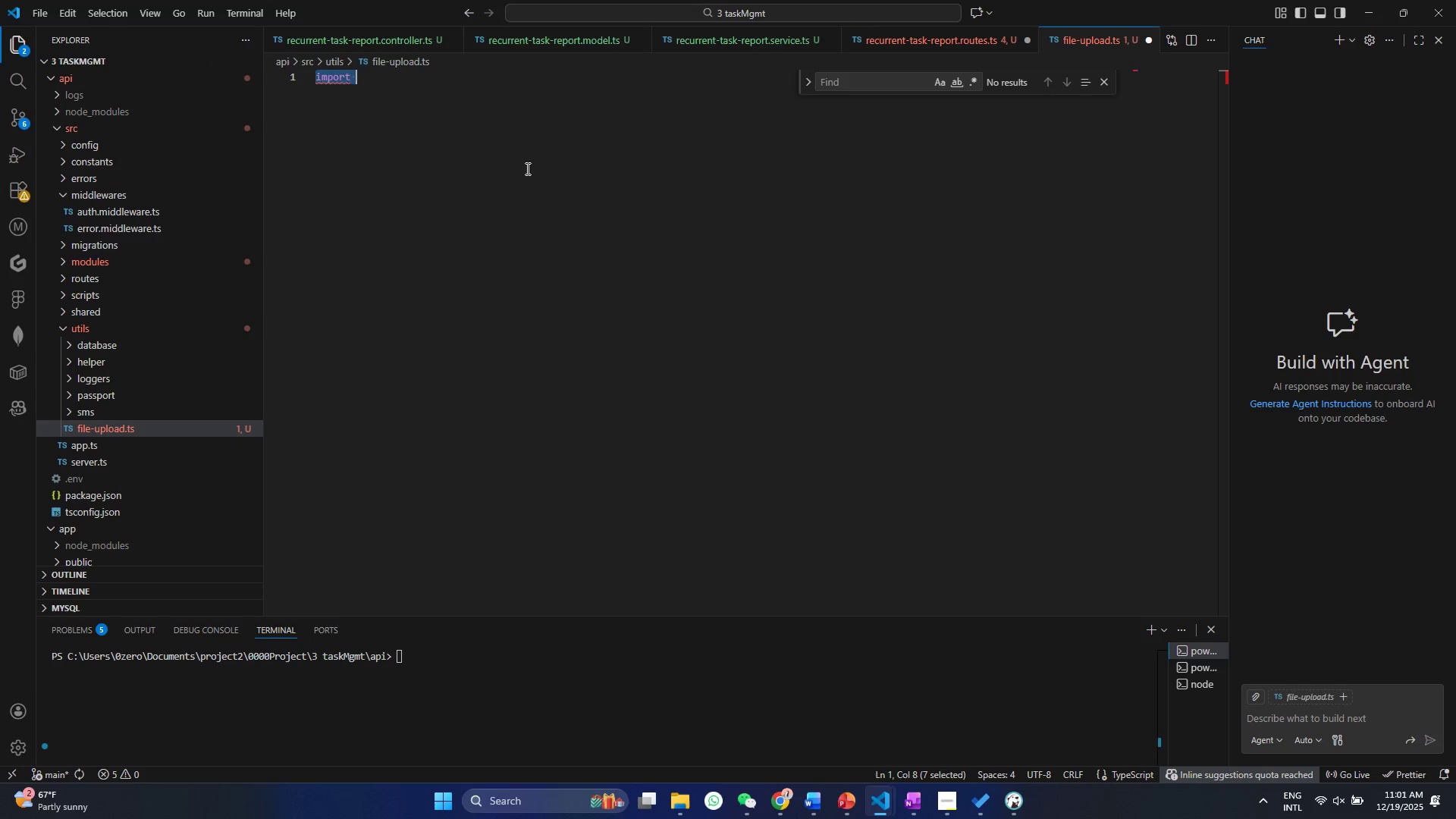 
key(Control+A)
 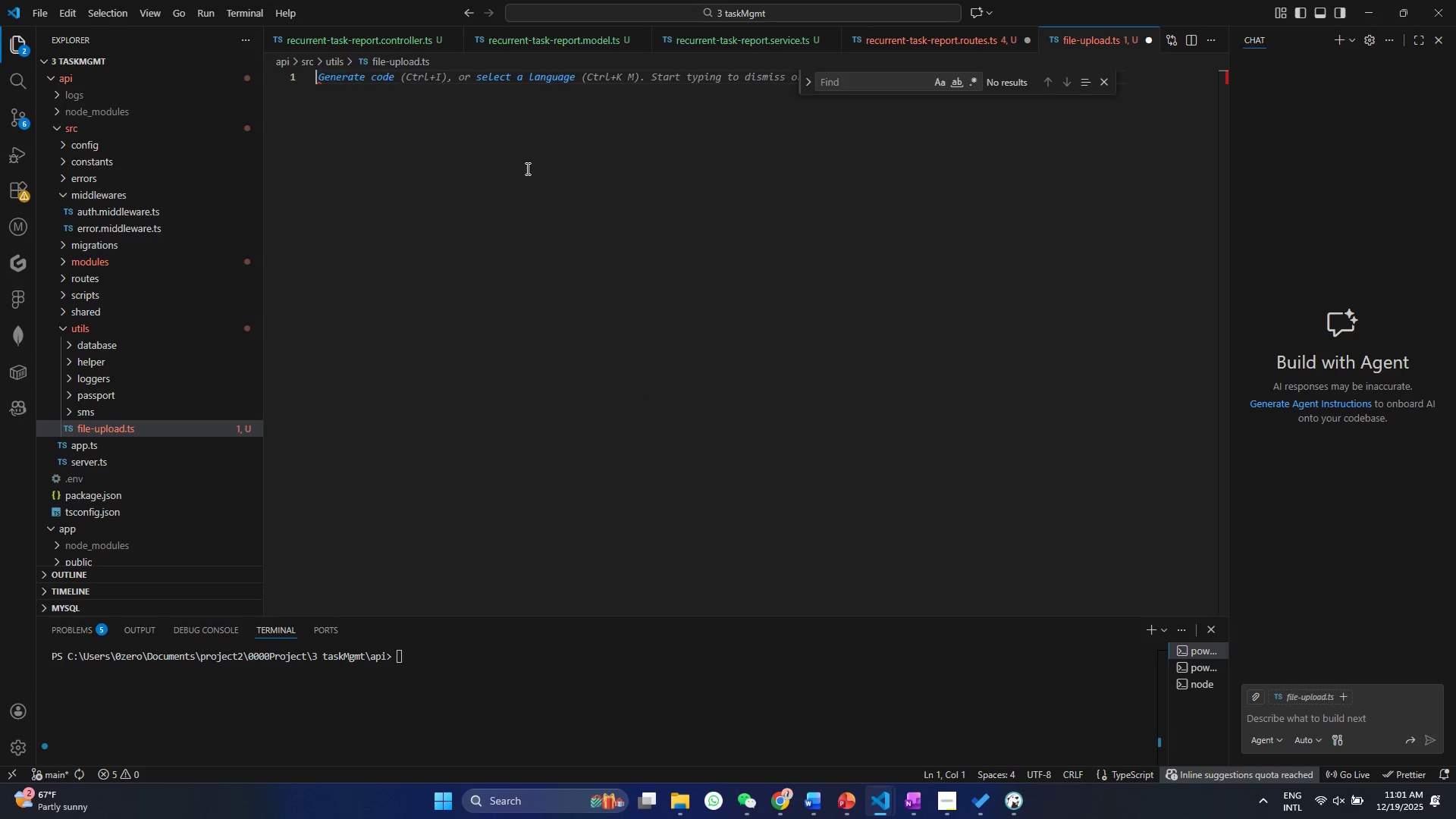 
key(Backspace)
 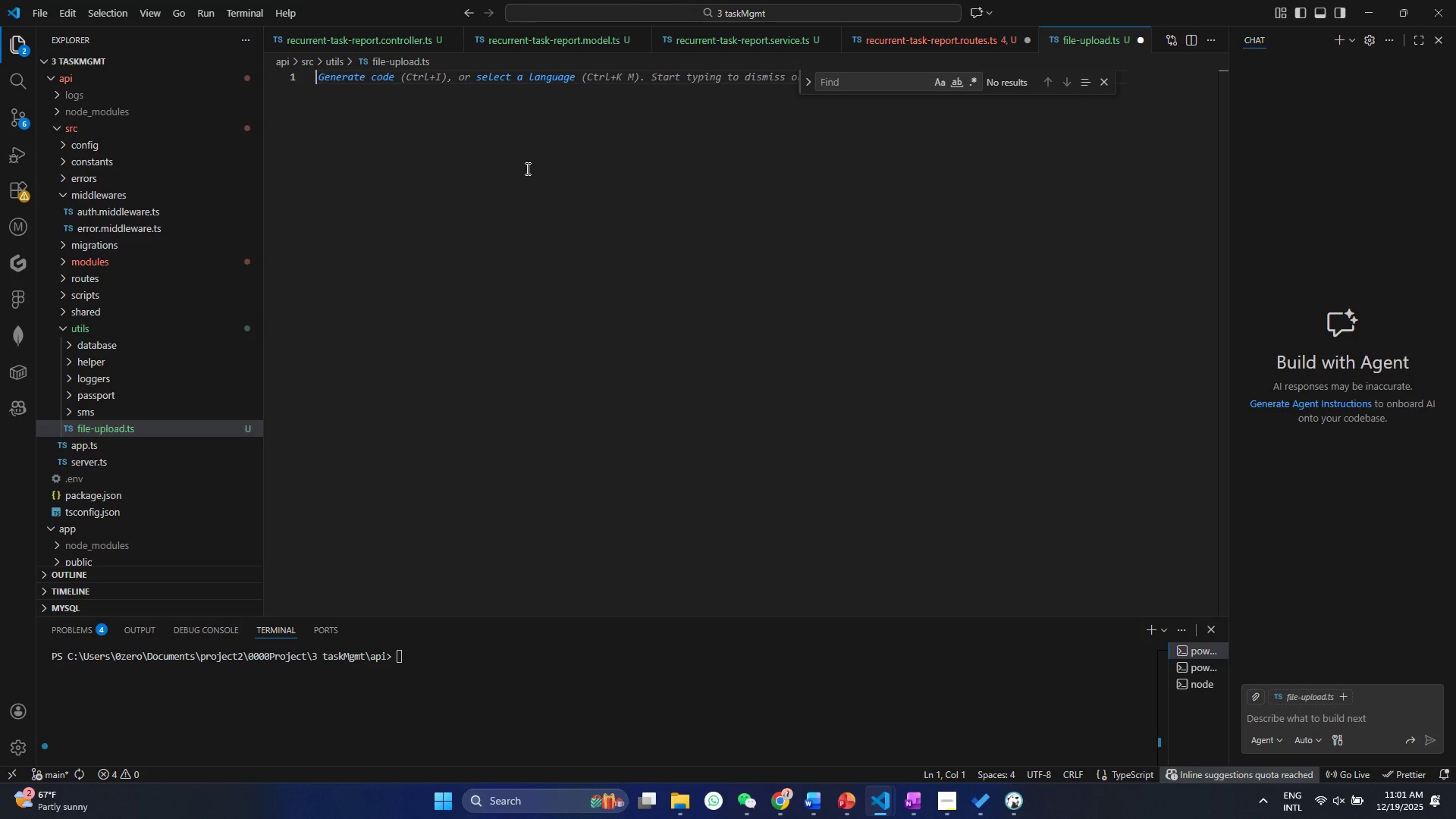 
left_click([480, 150])
 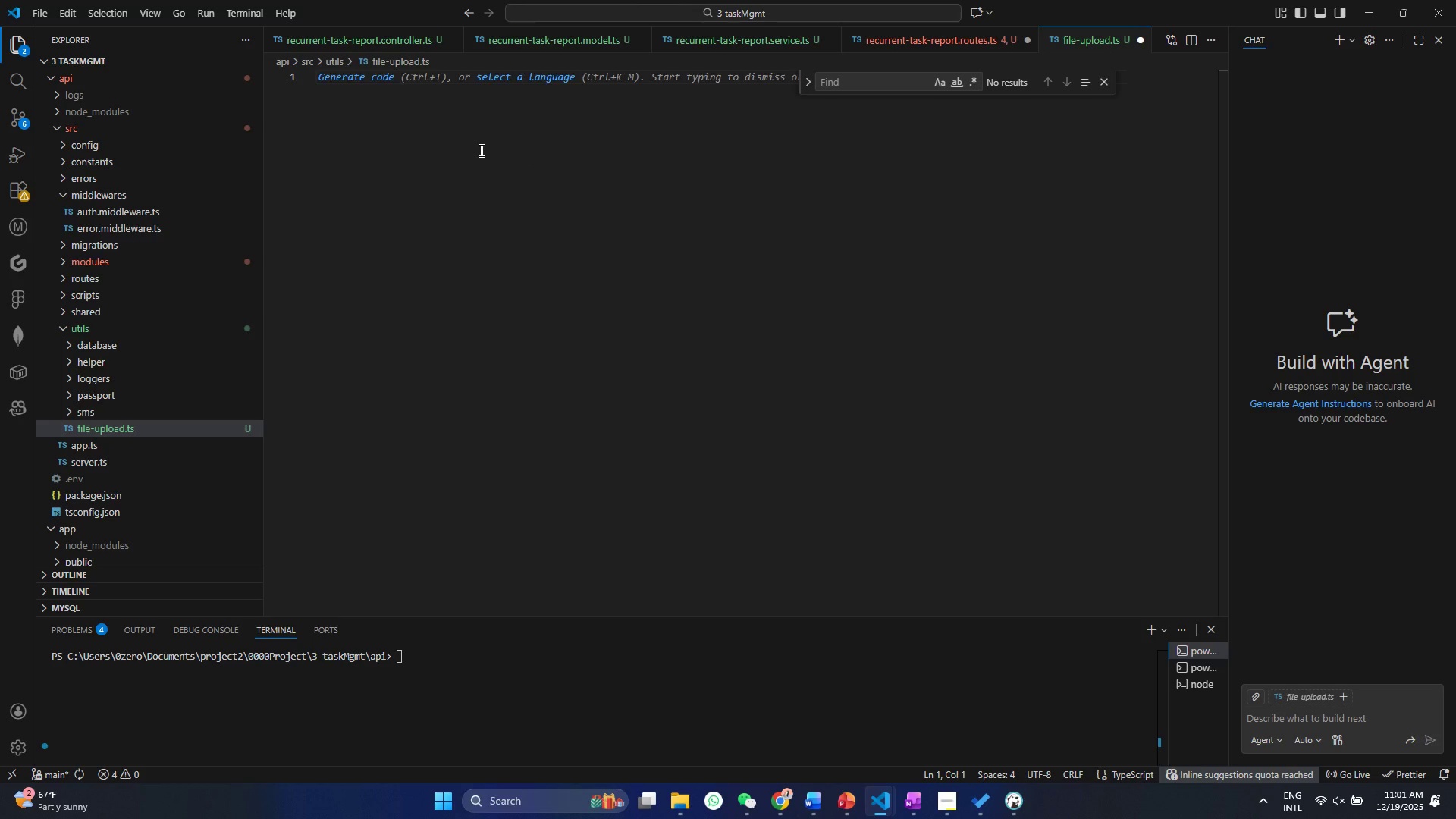 
key(Enter)
 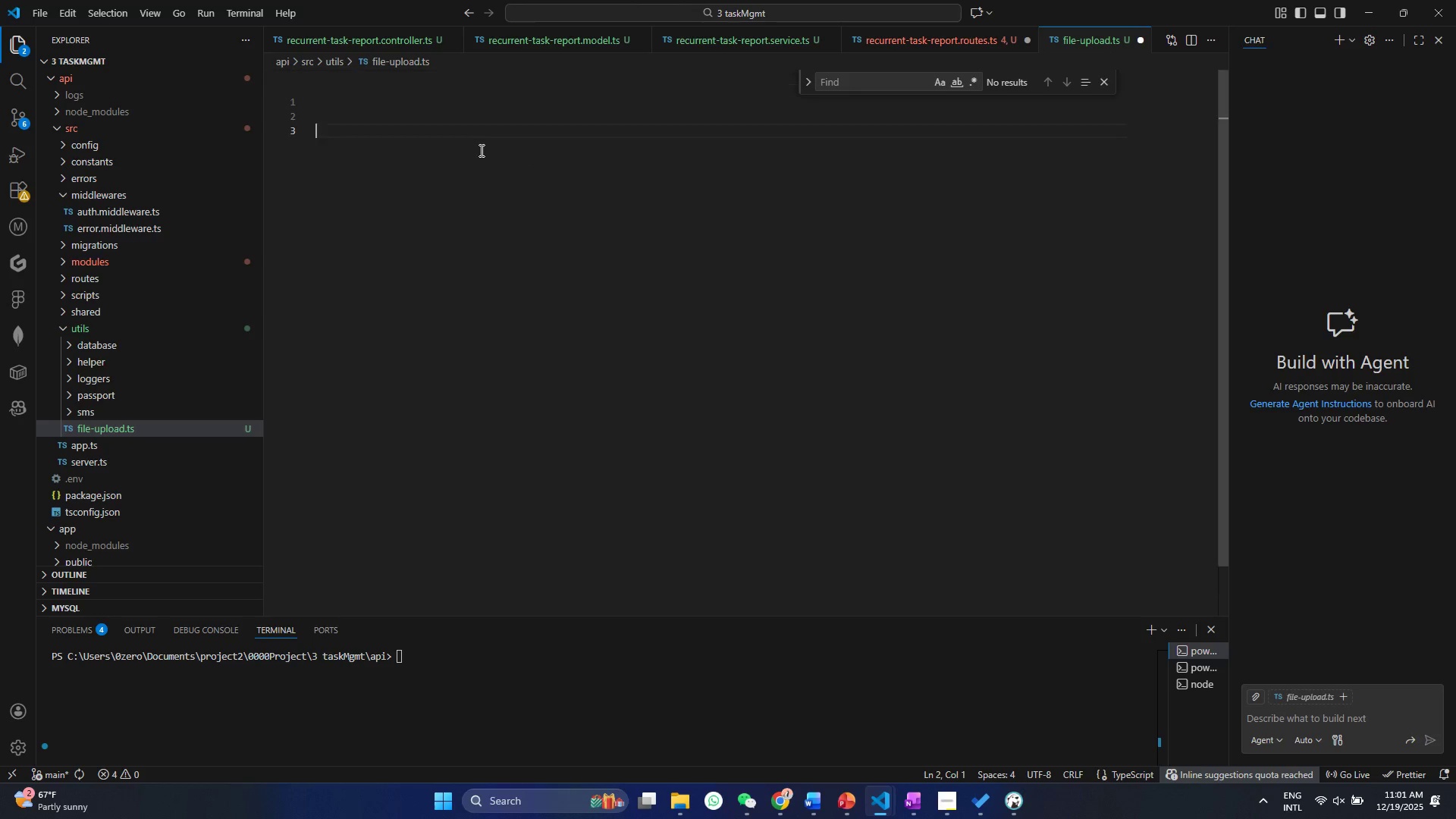 
key(Enter)
 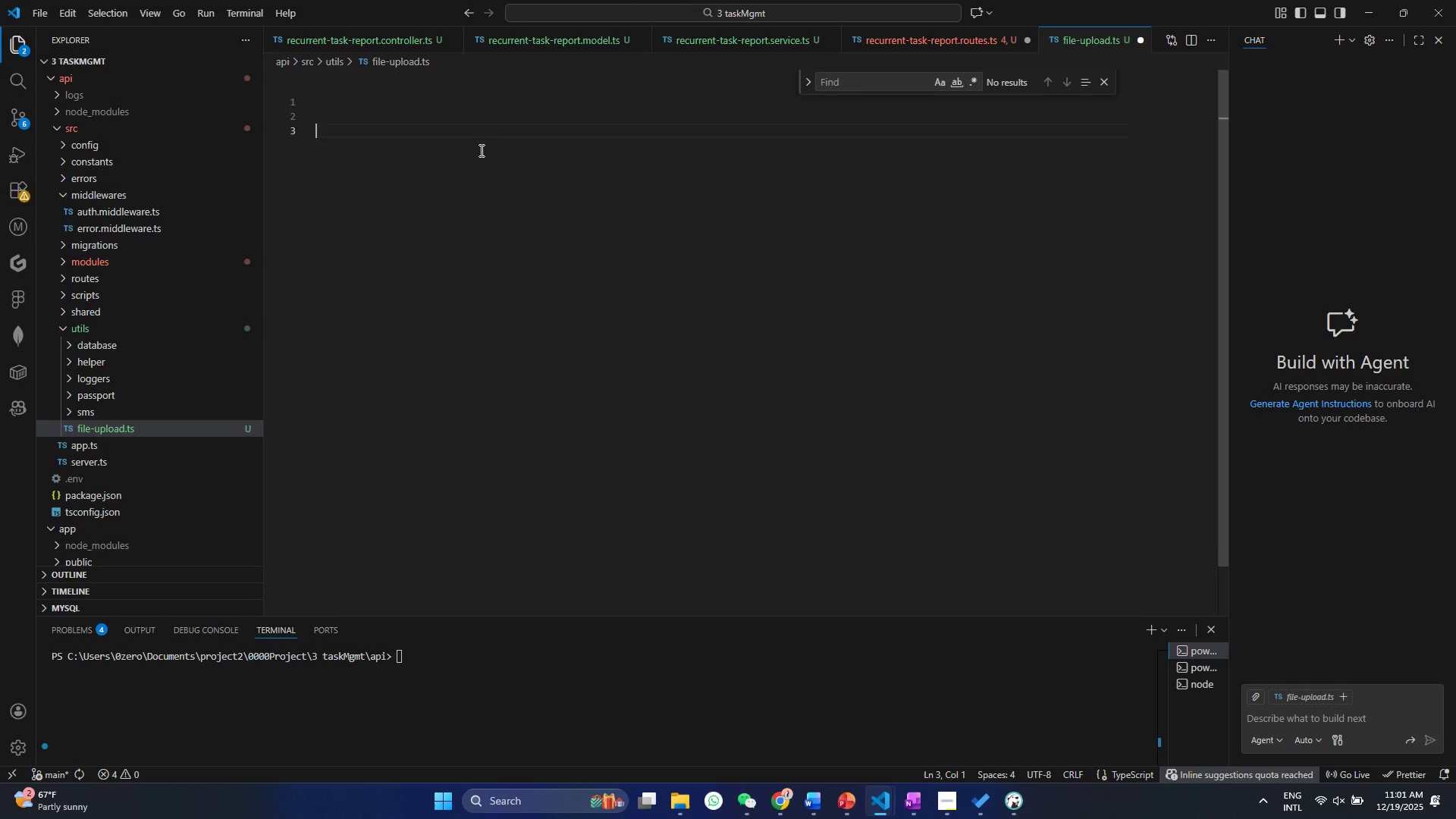 
key(Enter)
 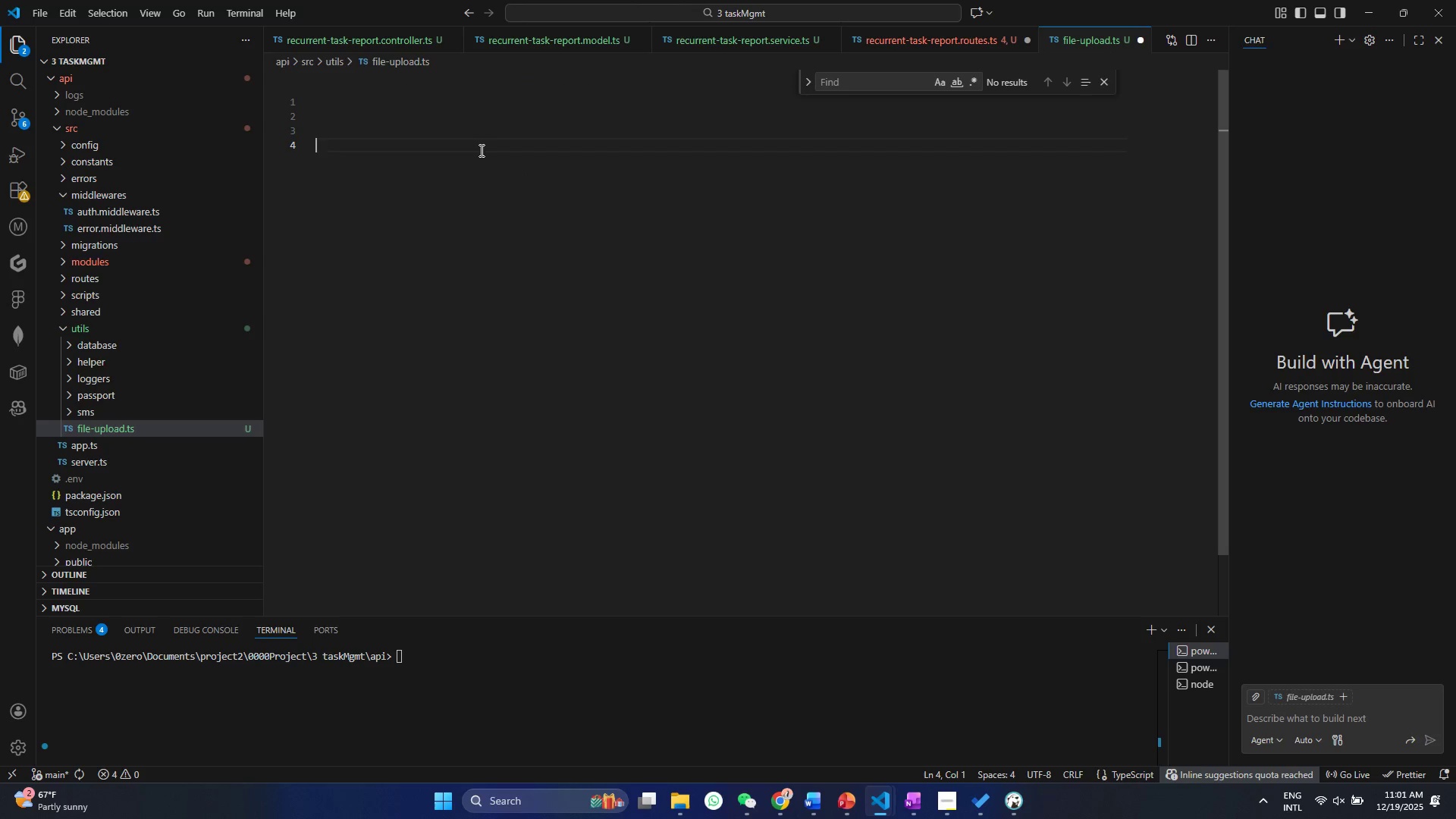 
type(csont)
key(Backspace)
key(Backspace)
key(Backspace)
key(Backspace)
type(osnt)
key(Backspace)
key(Backspace)
key(Backspace)
type(nst storage = multer )
key(Backspace)
type(.diskStr)
key(Backspace)
type(orage({)
 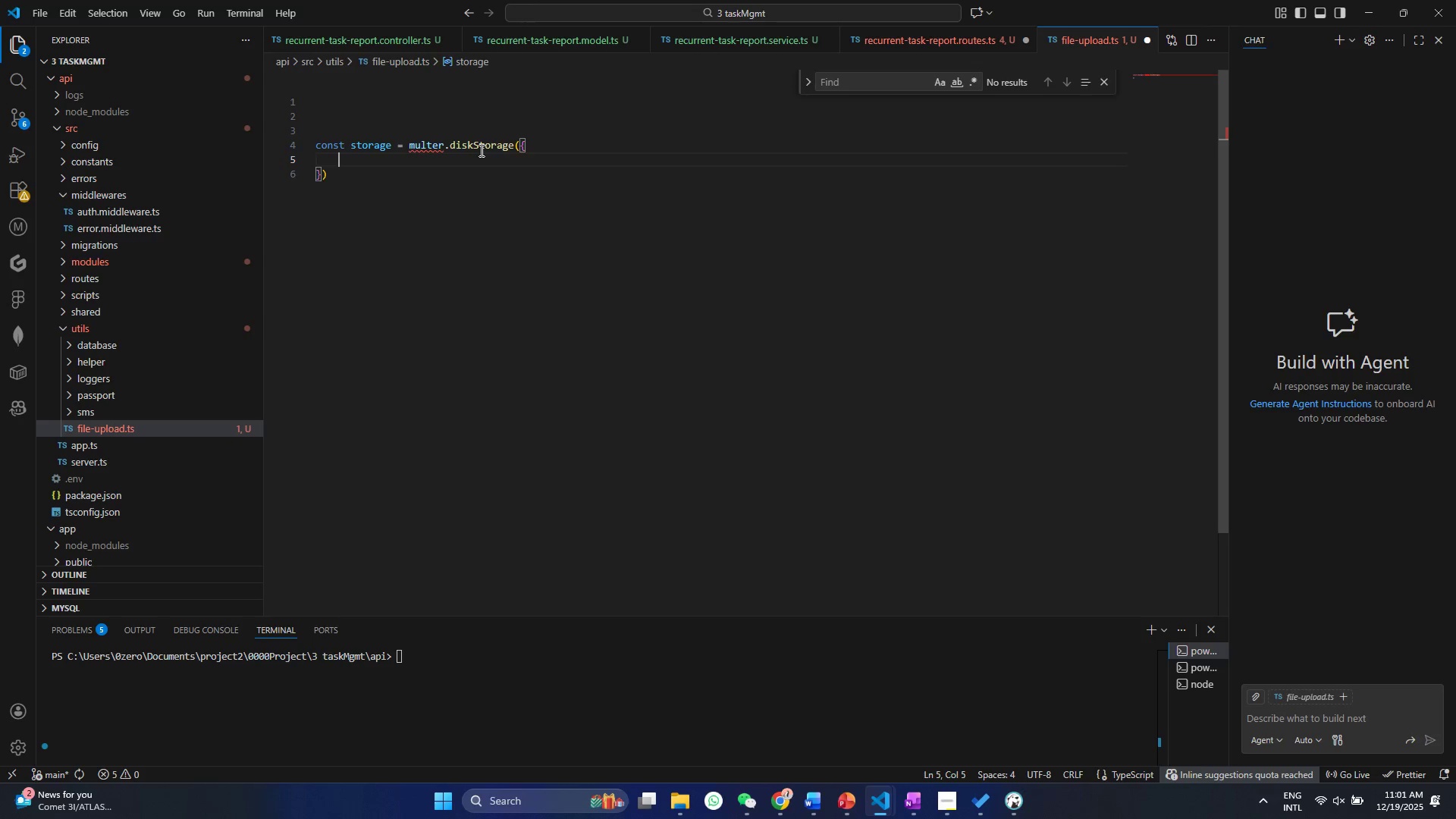 
 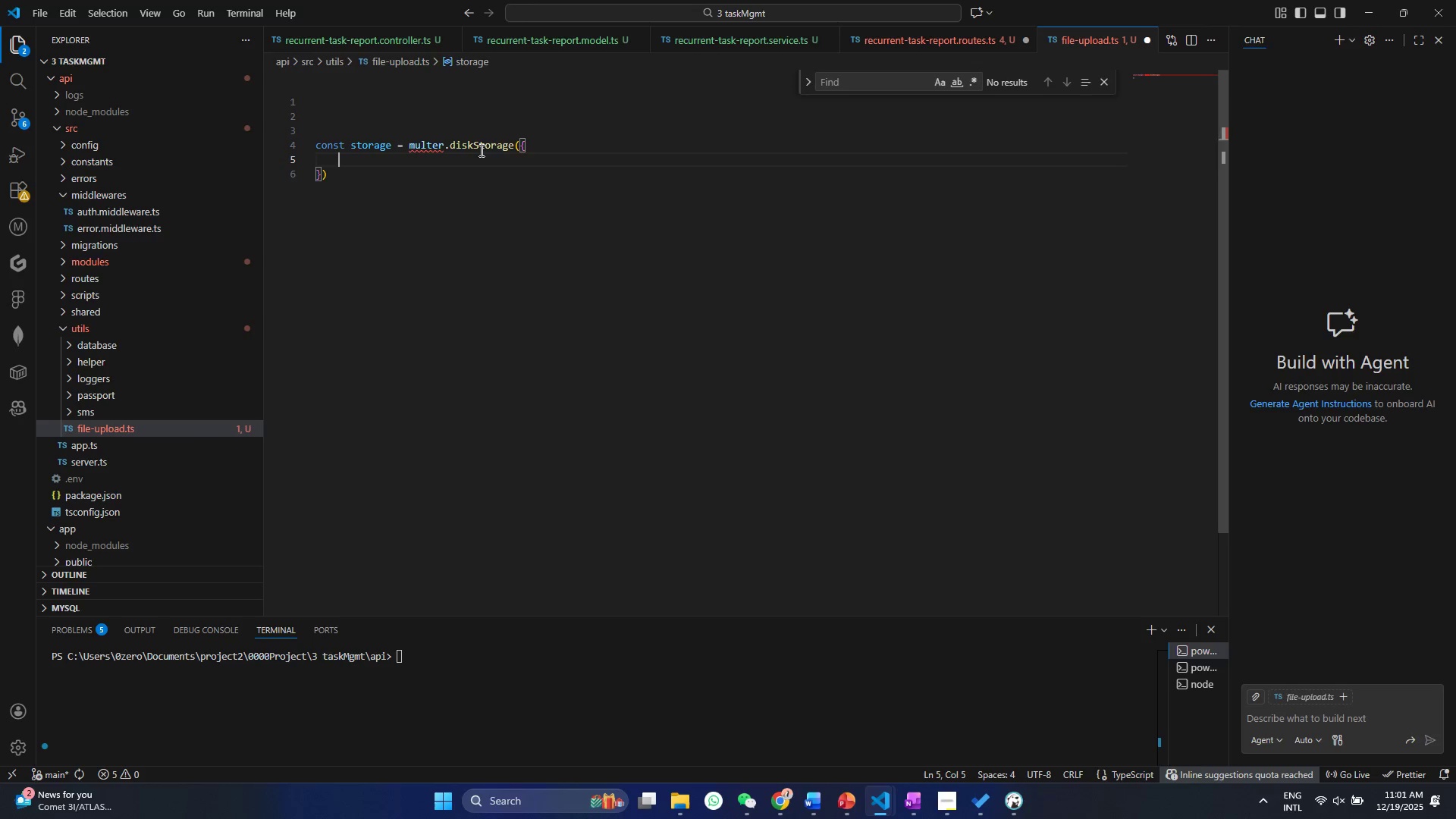 
key(Enter)
 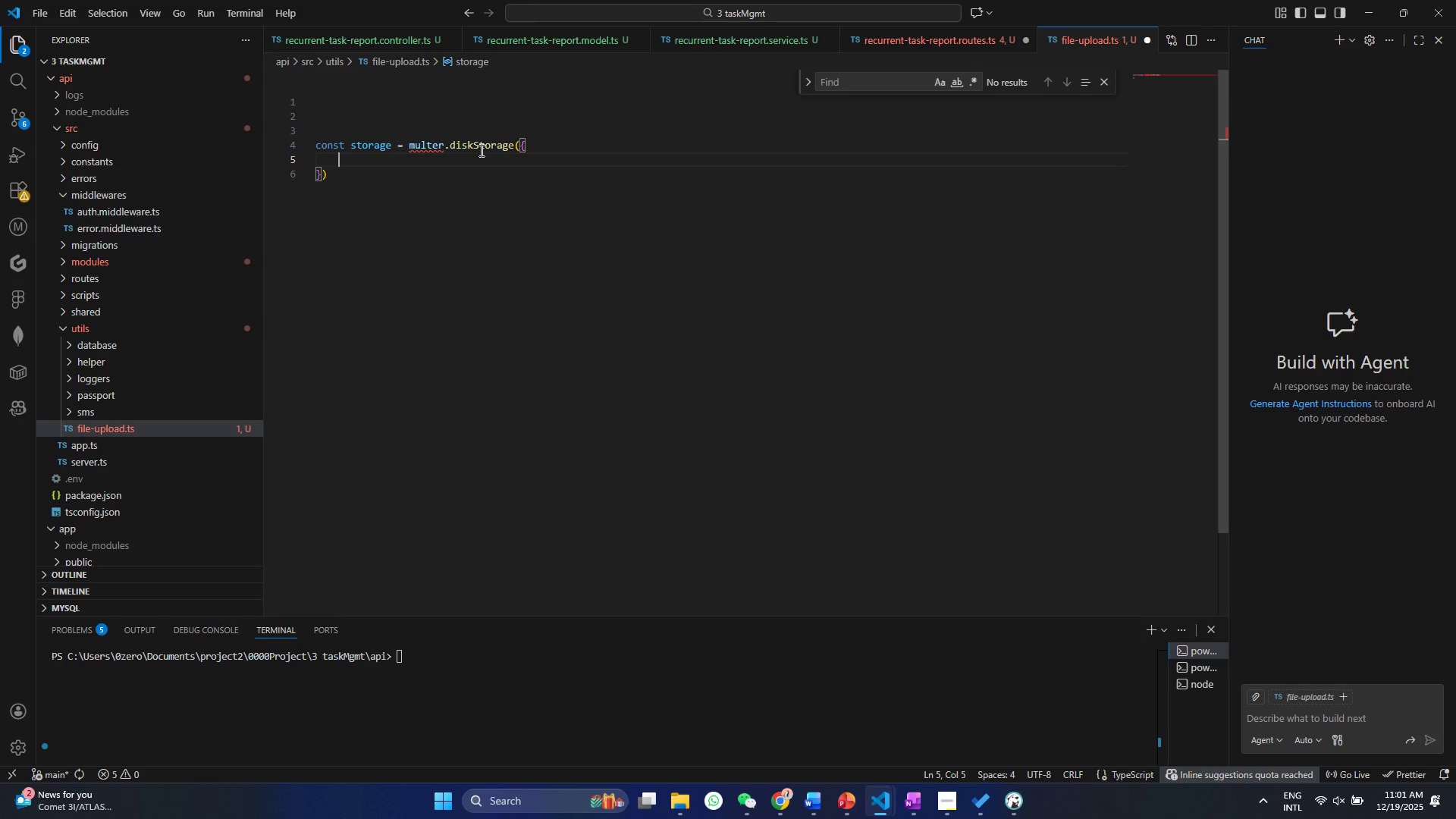 
key(Control+ControlLeft)
 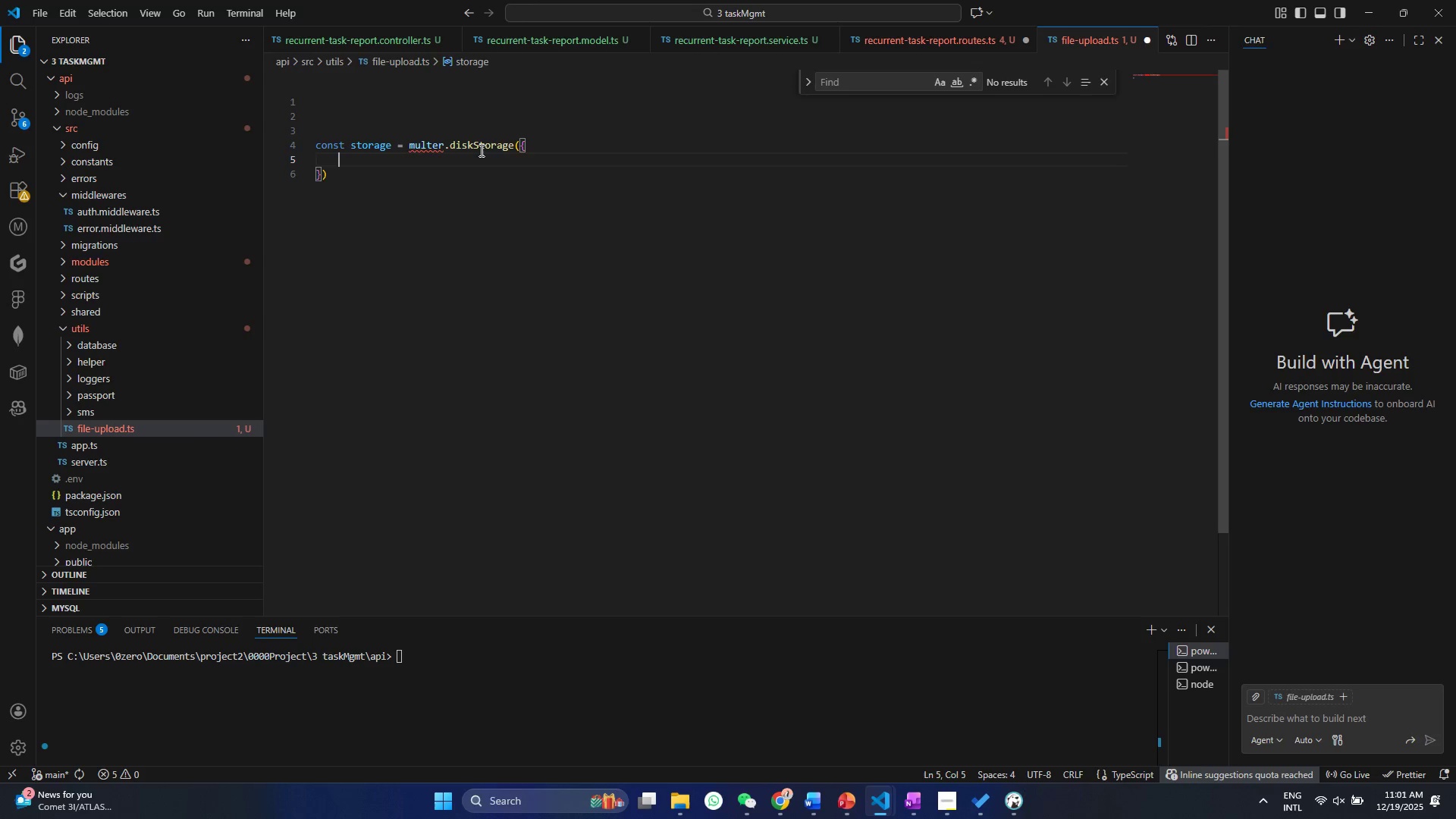 
key(Control+S)
 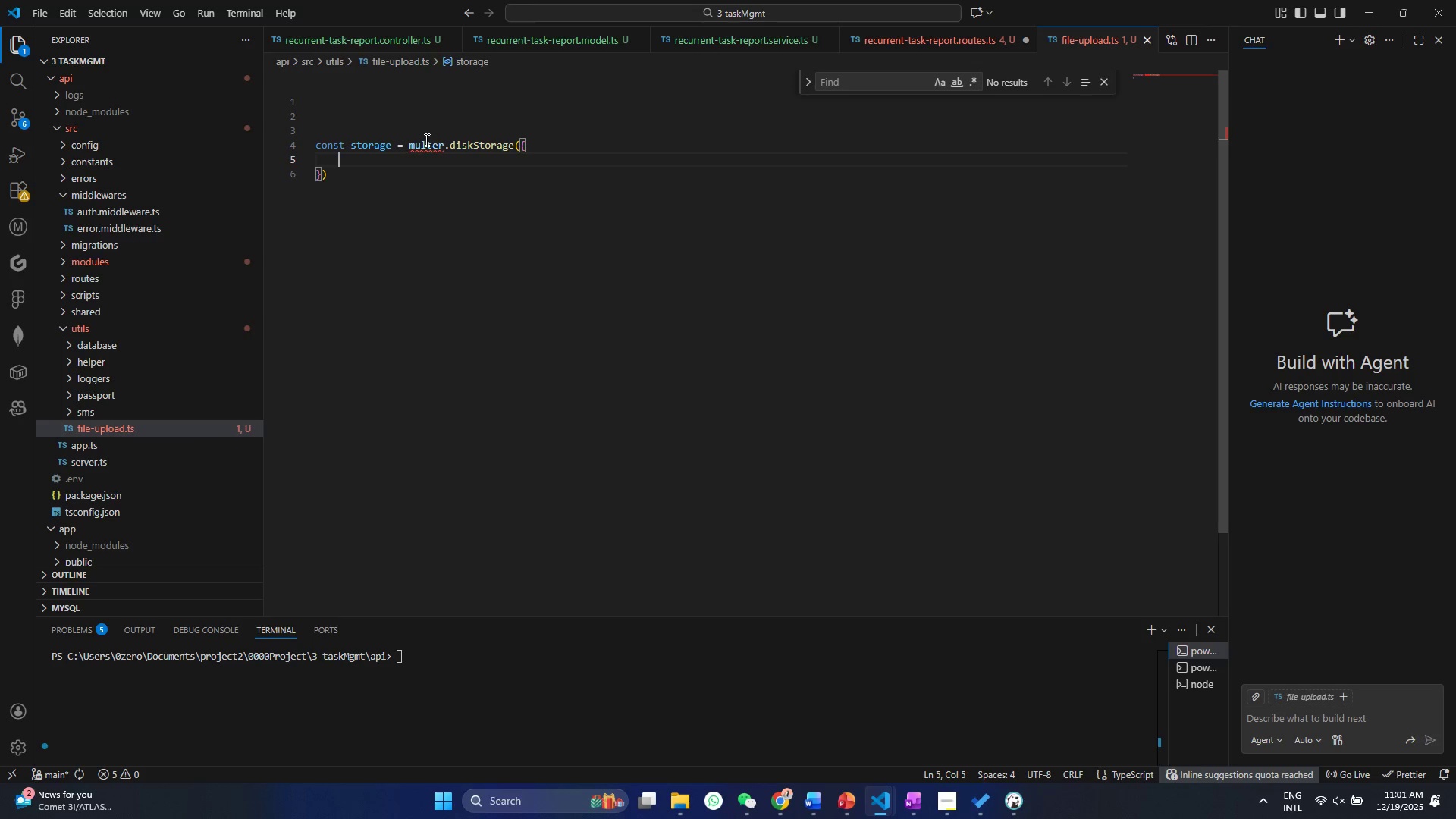 
double_click([425, 140])
 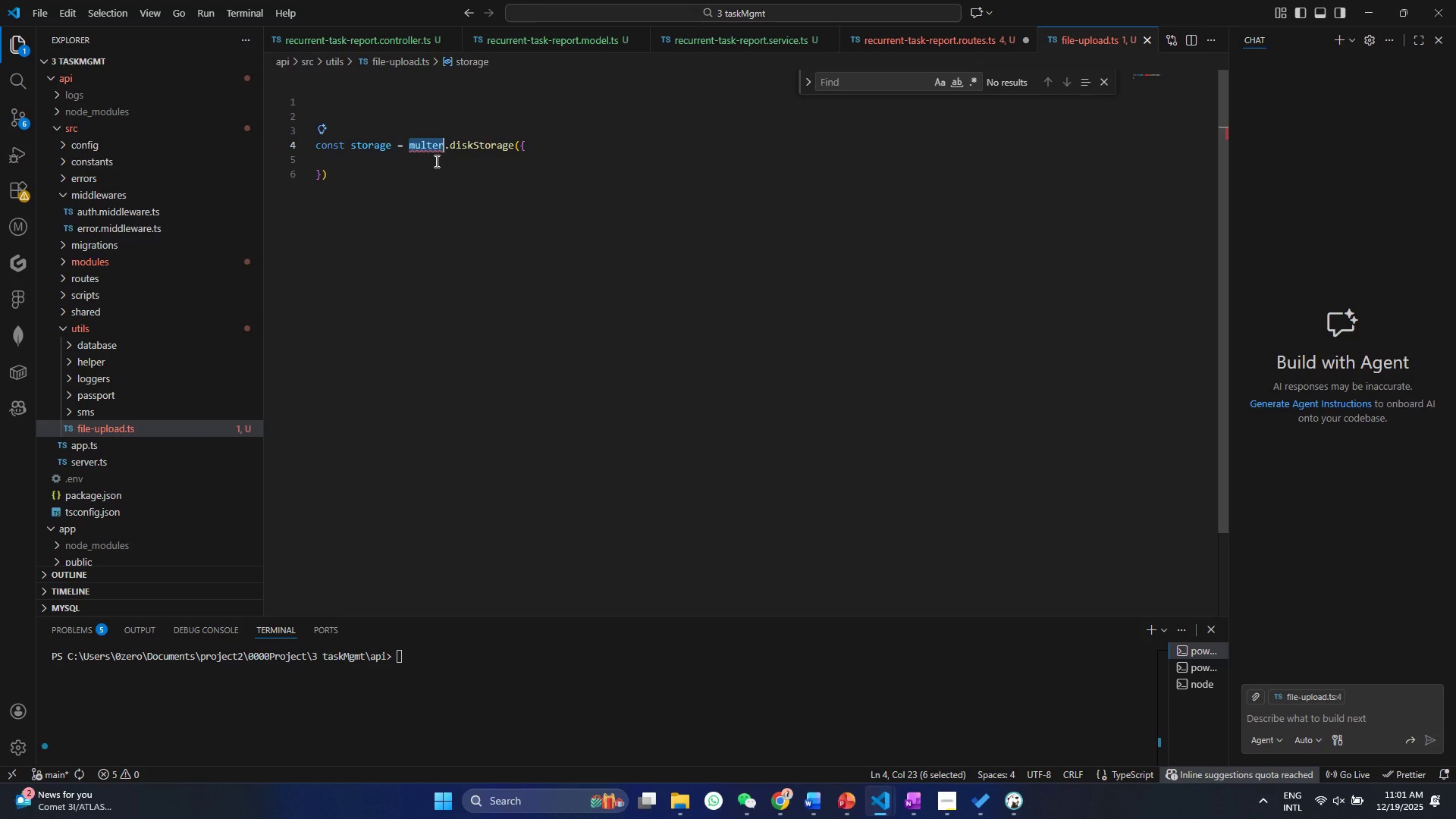 
type(mu)
 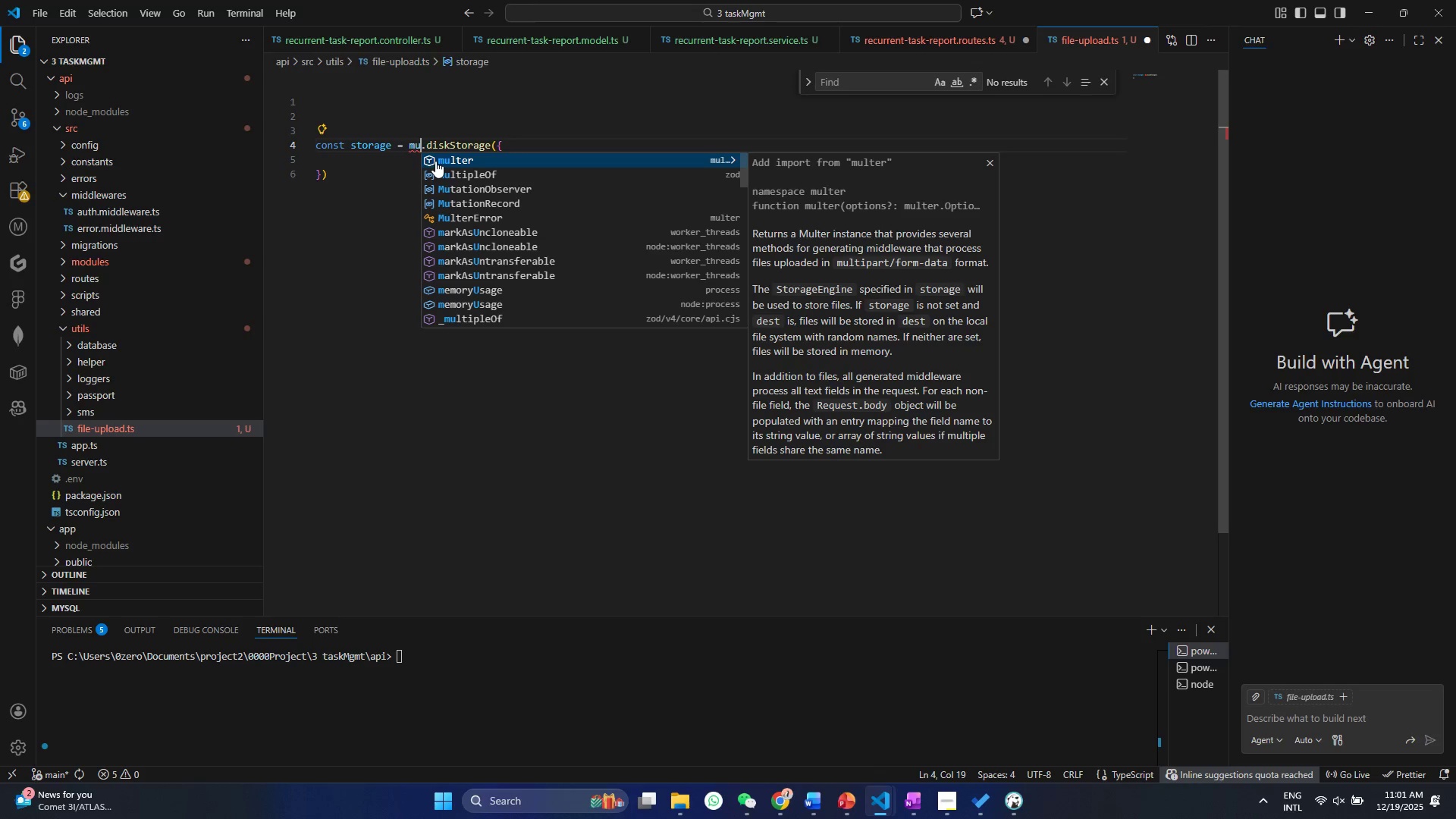 
key(Enter)
 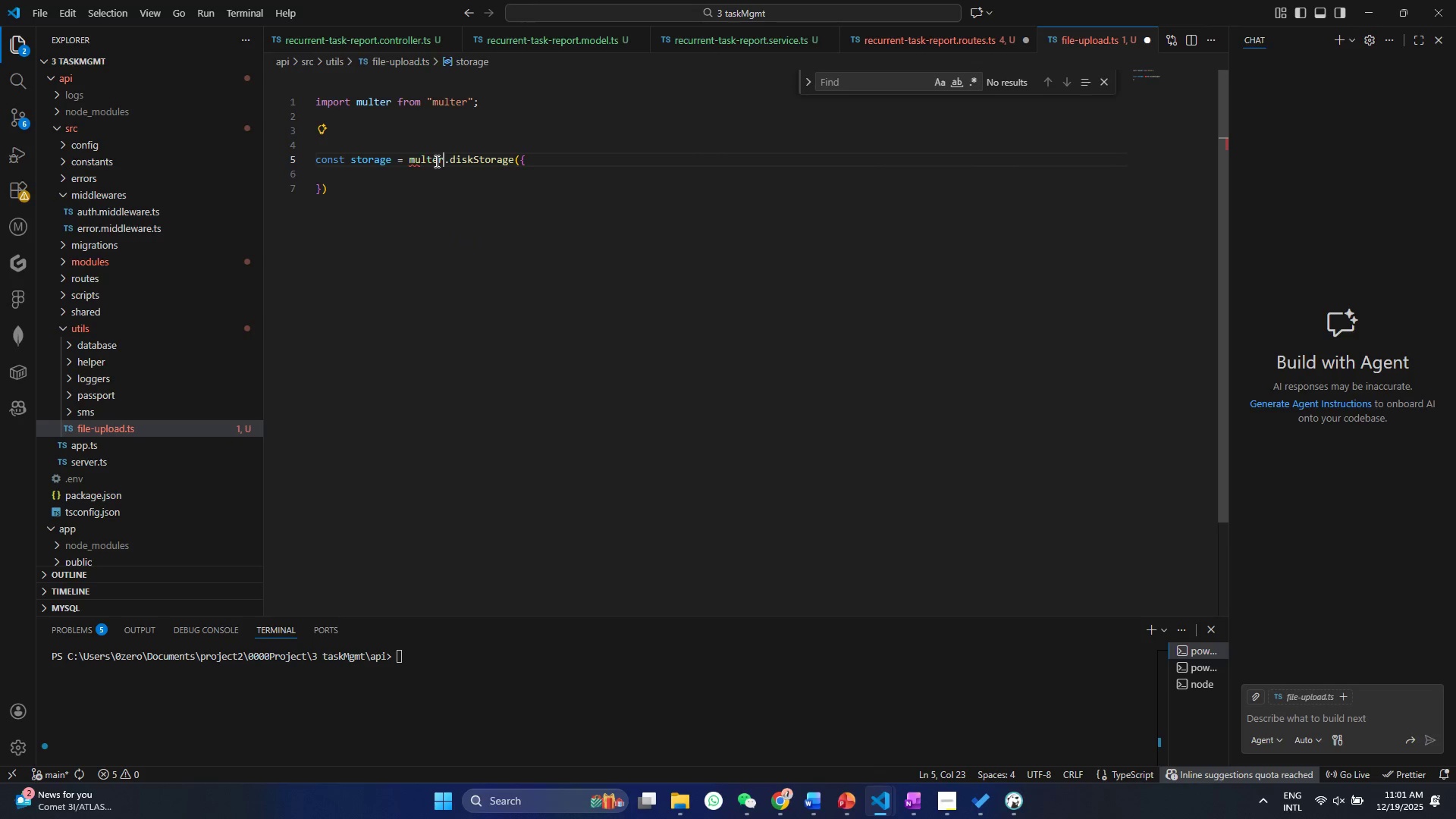 
key(Control+ControlLeft)
 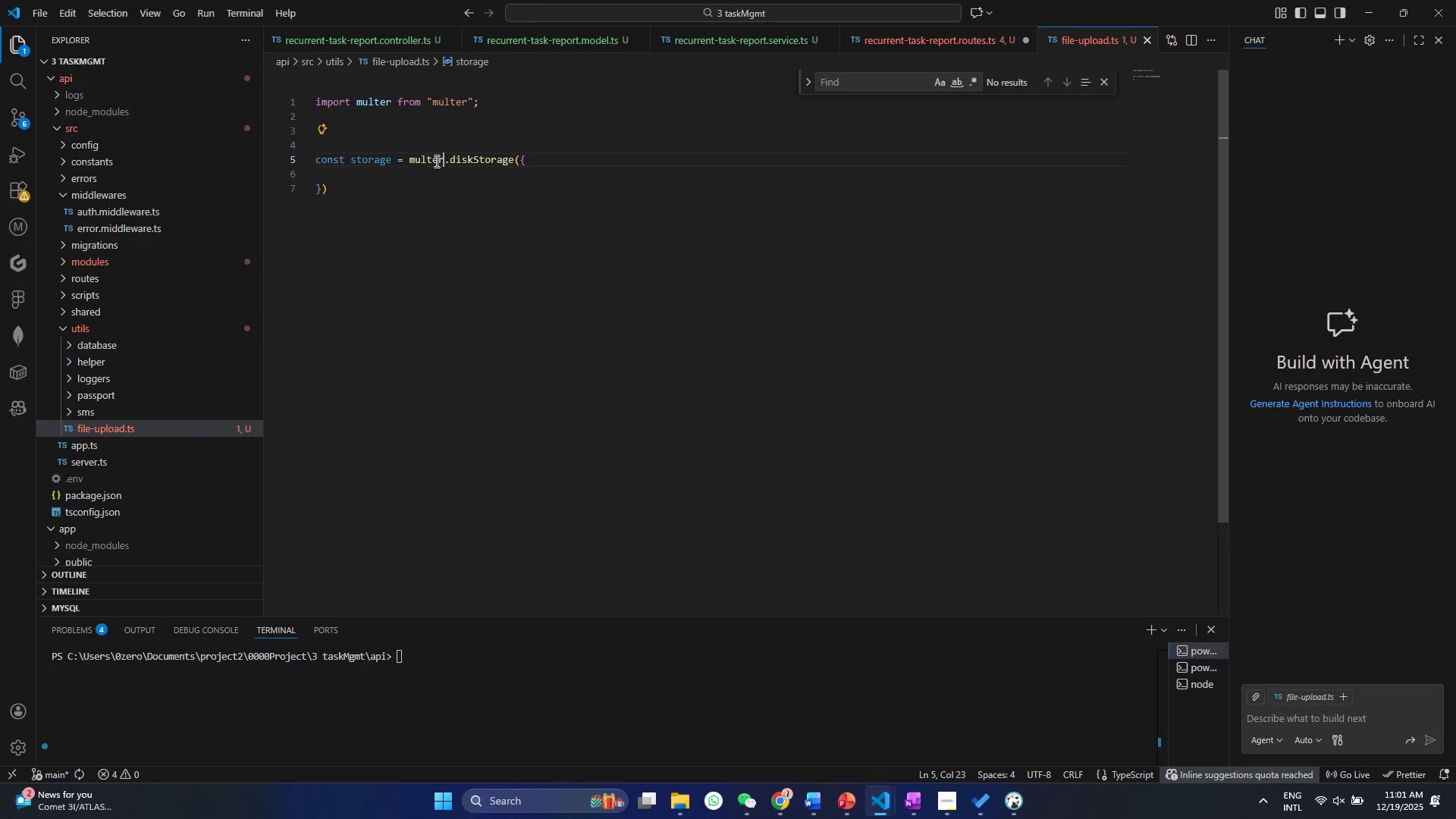 
key(Control+S)
 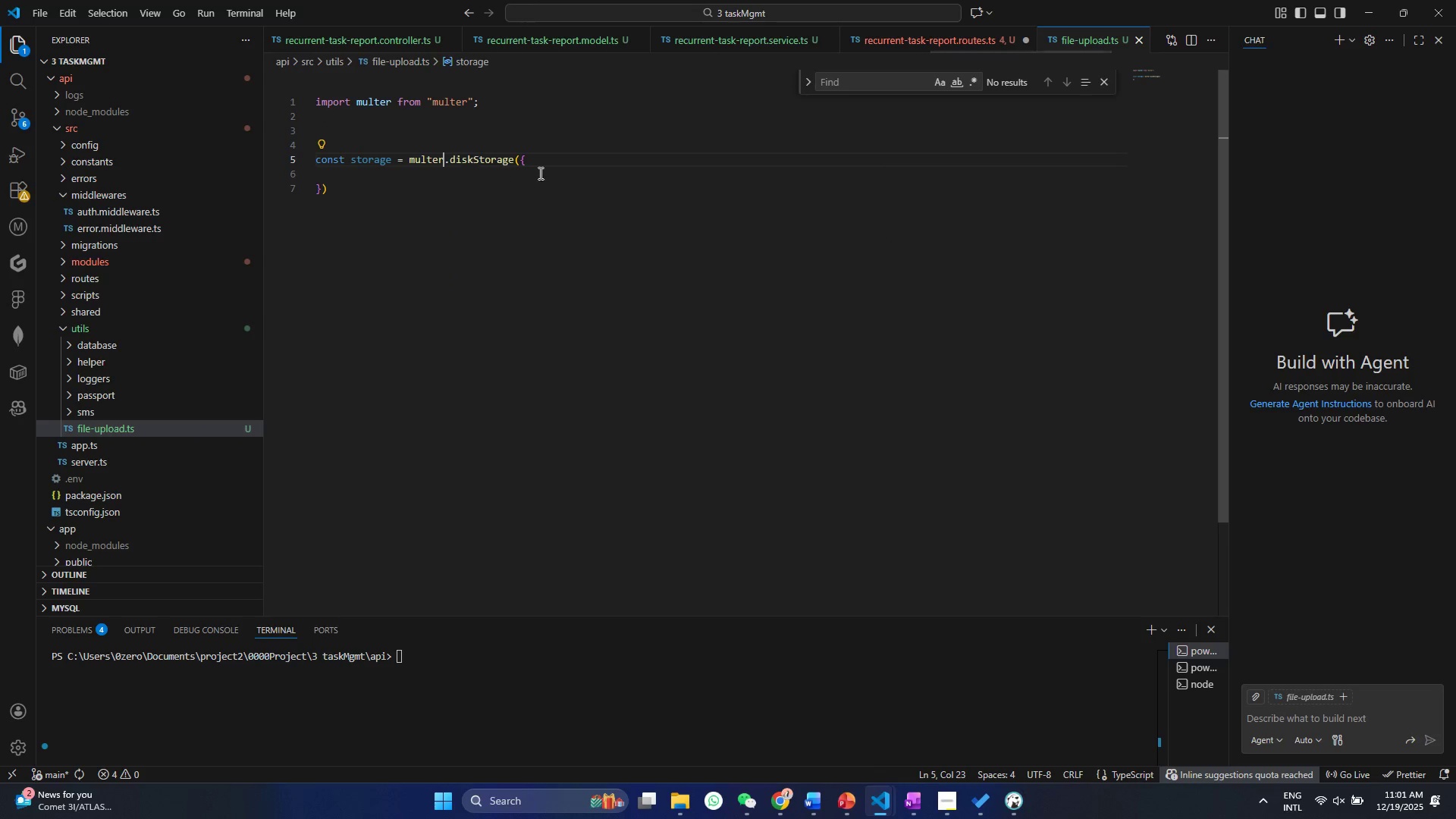 
left_click([546, 167])
 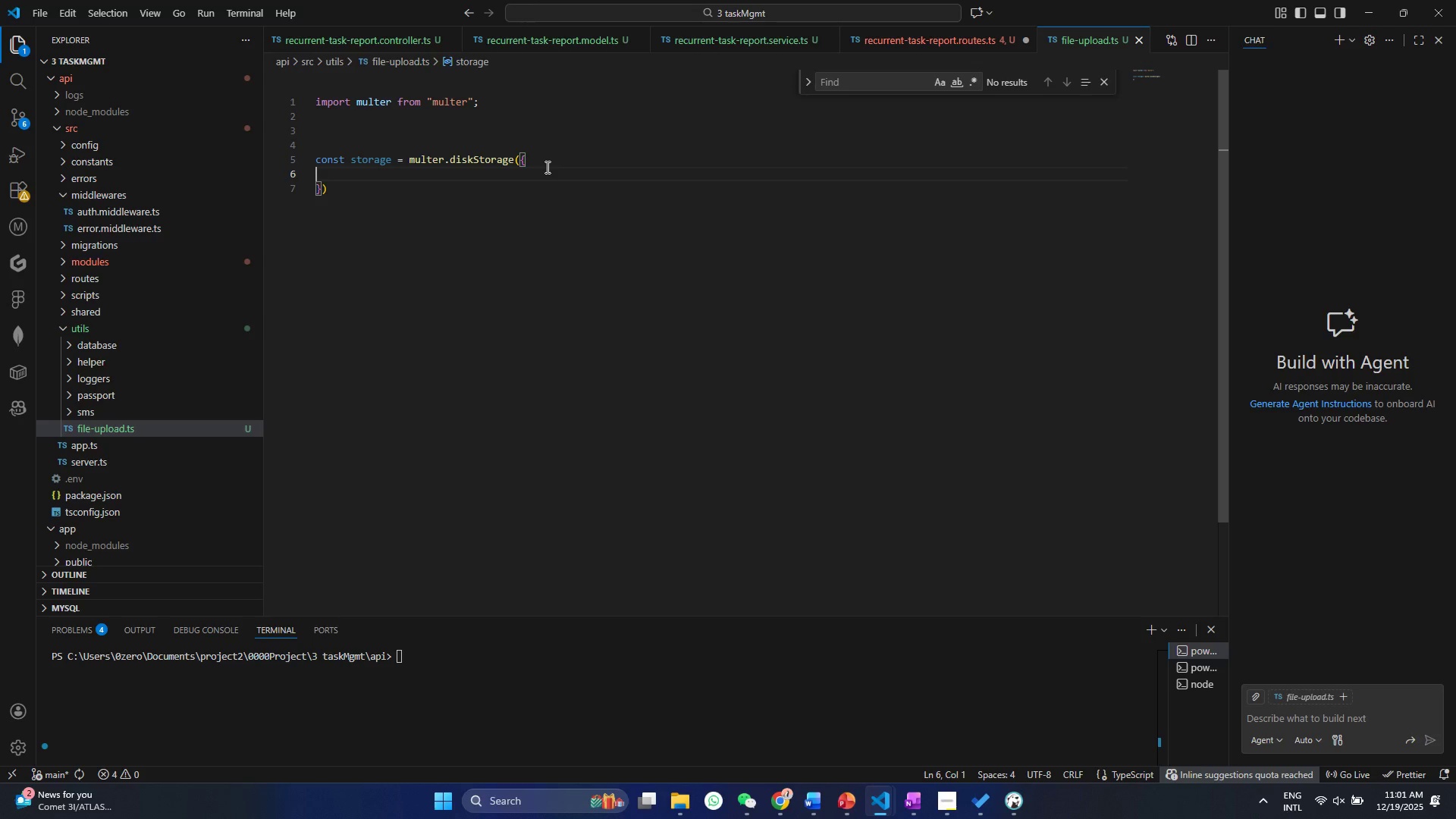 
key(ArrowDown)
 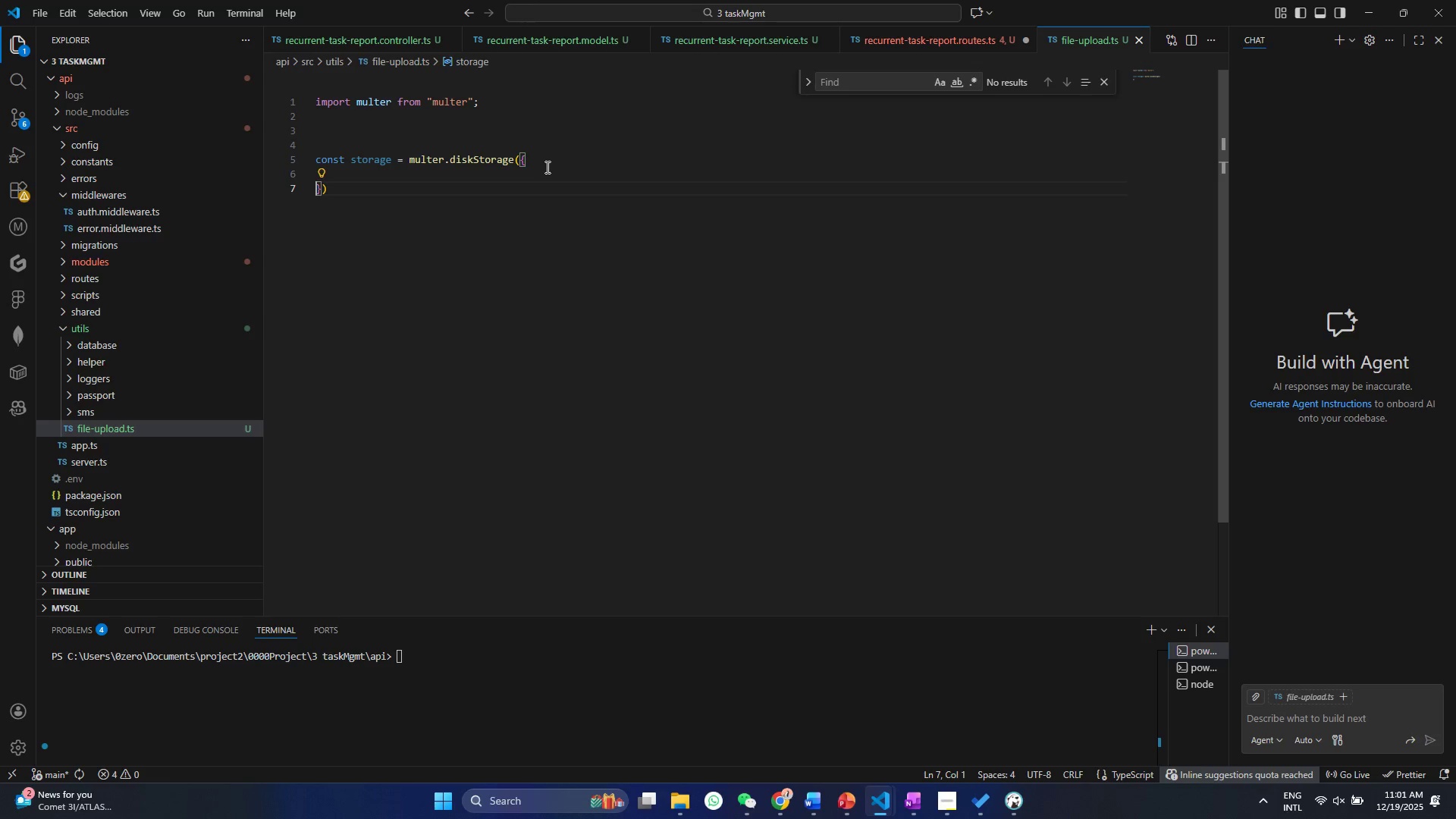 
key(ArrowUp)
 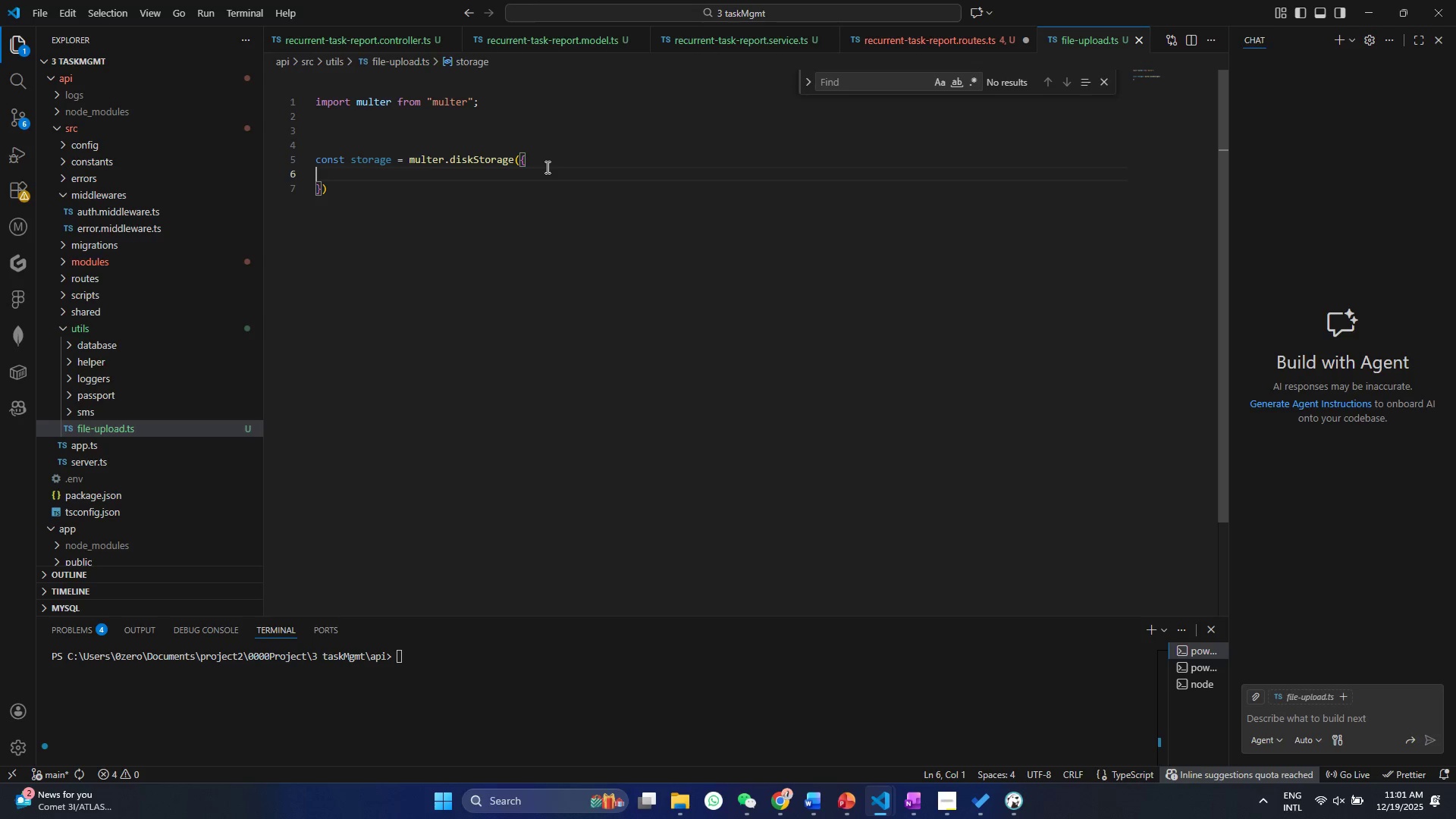 
type(des)
 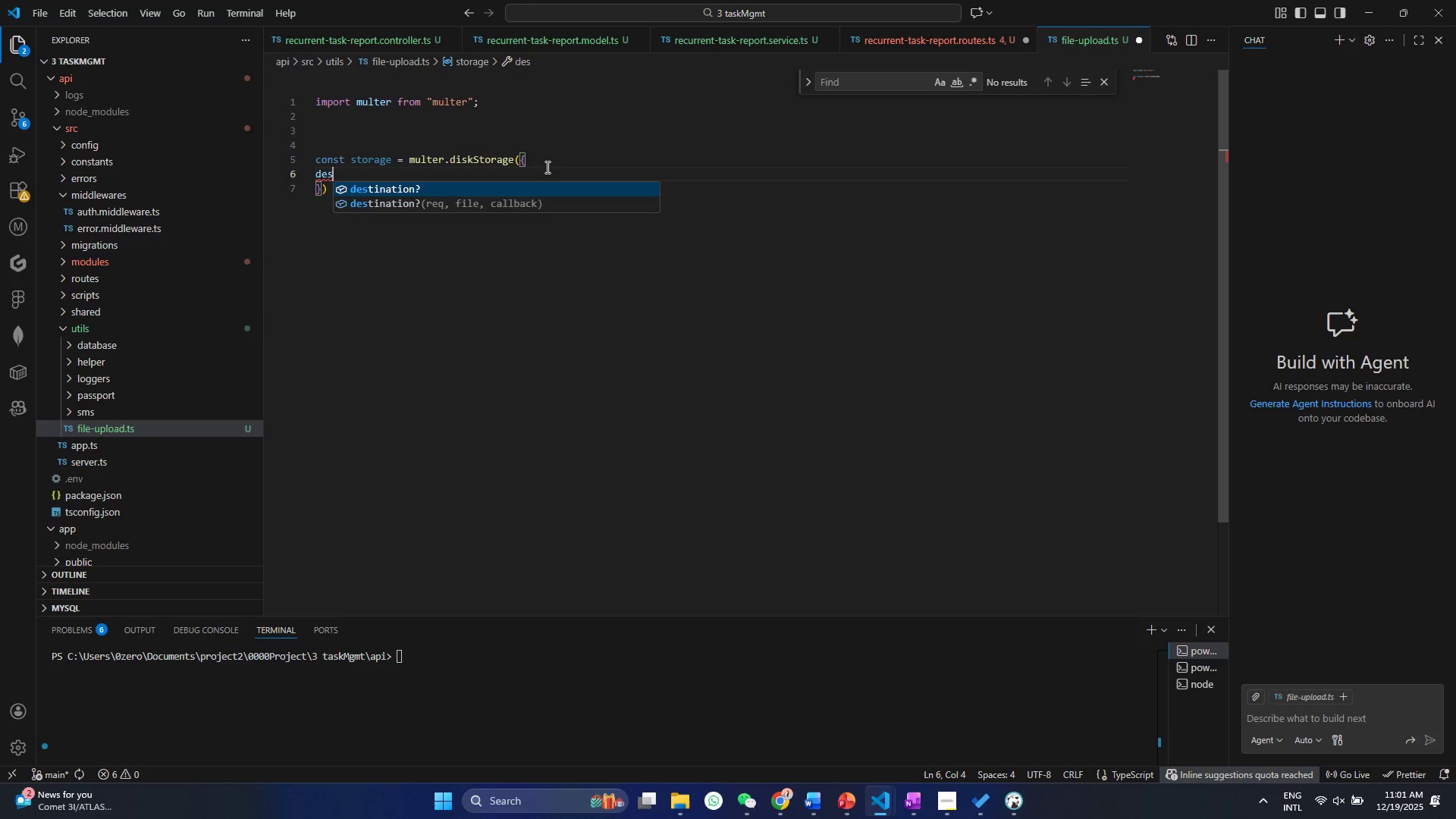 
key(Enter)
 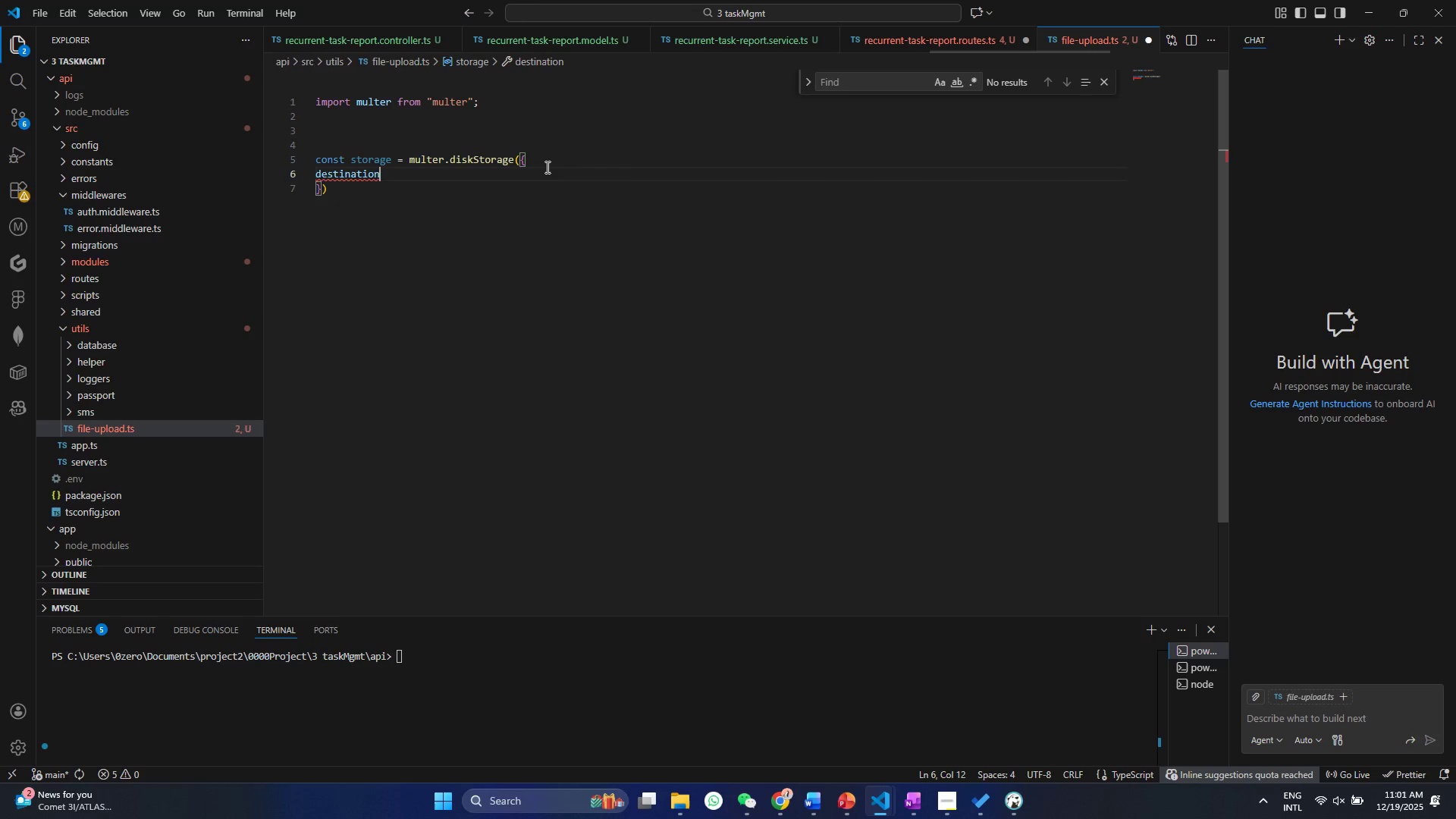 
key(Shift+Semicolon)
 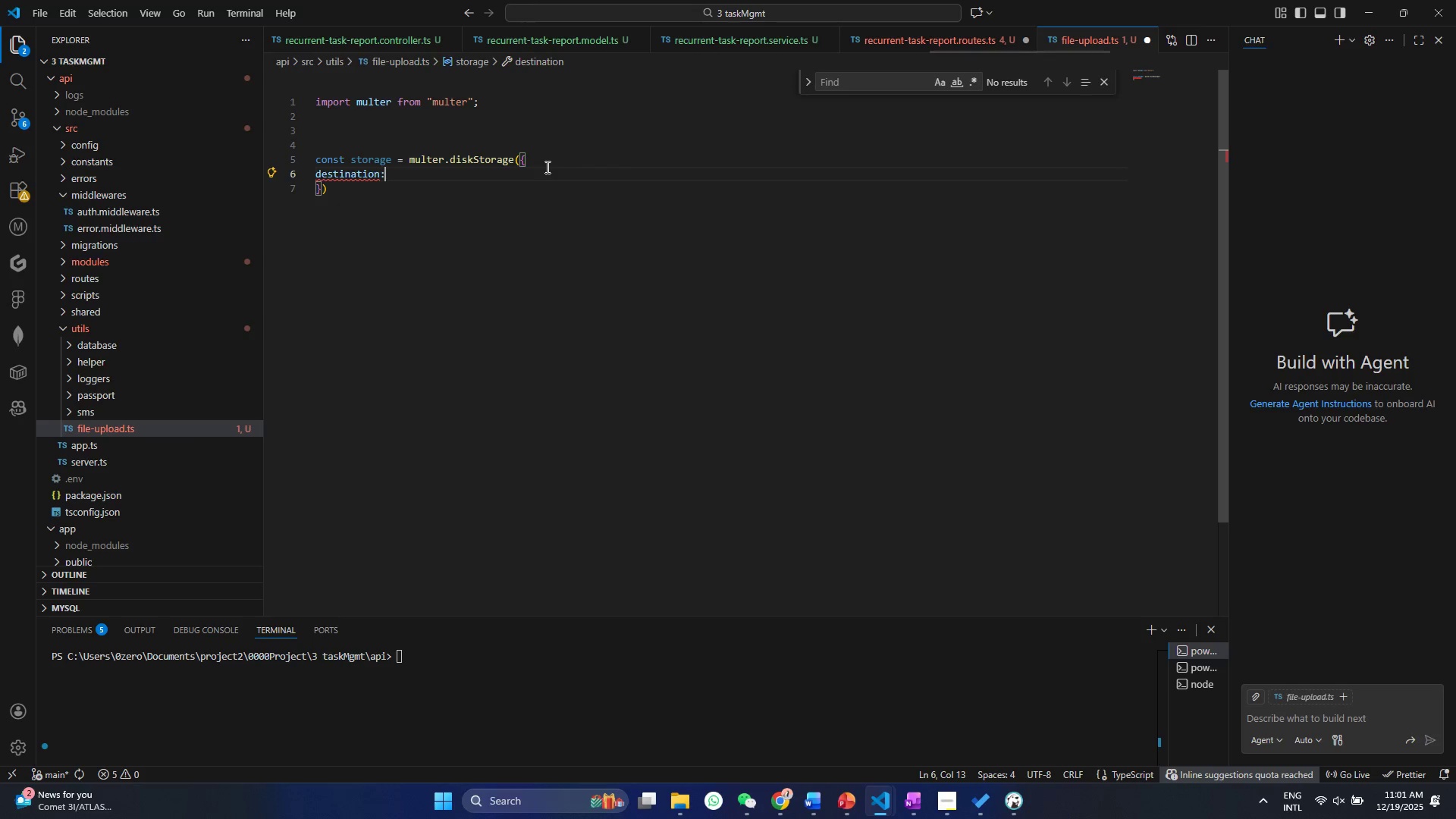 
key(Space)
 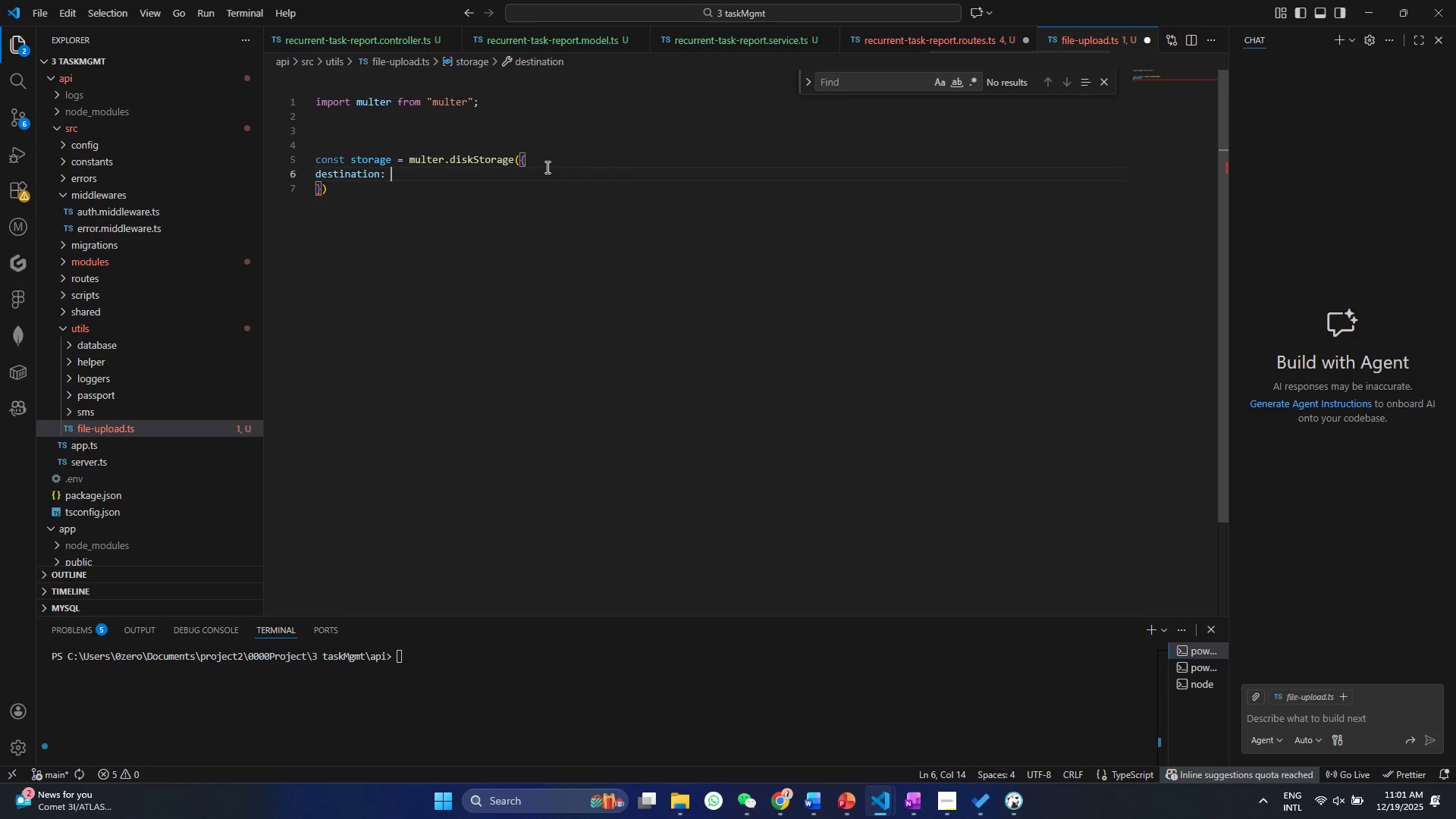 
key(Shift+ShiftRight)
 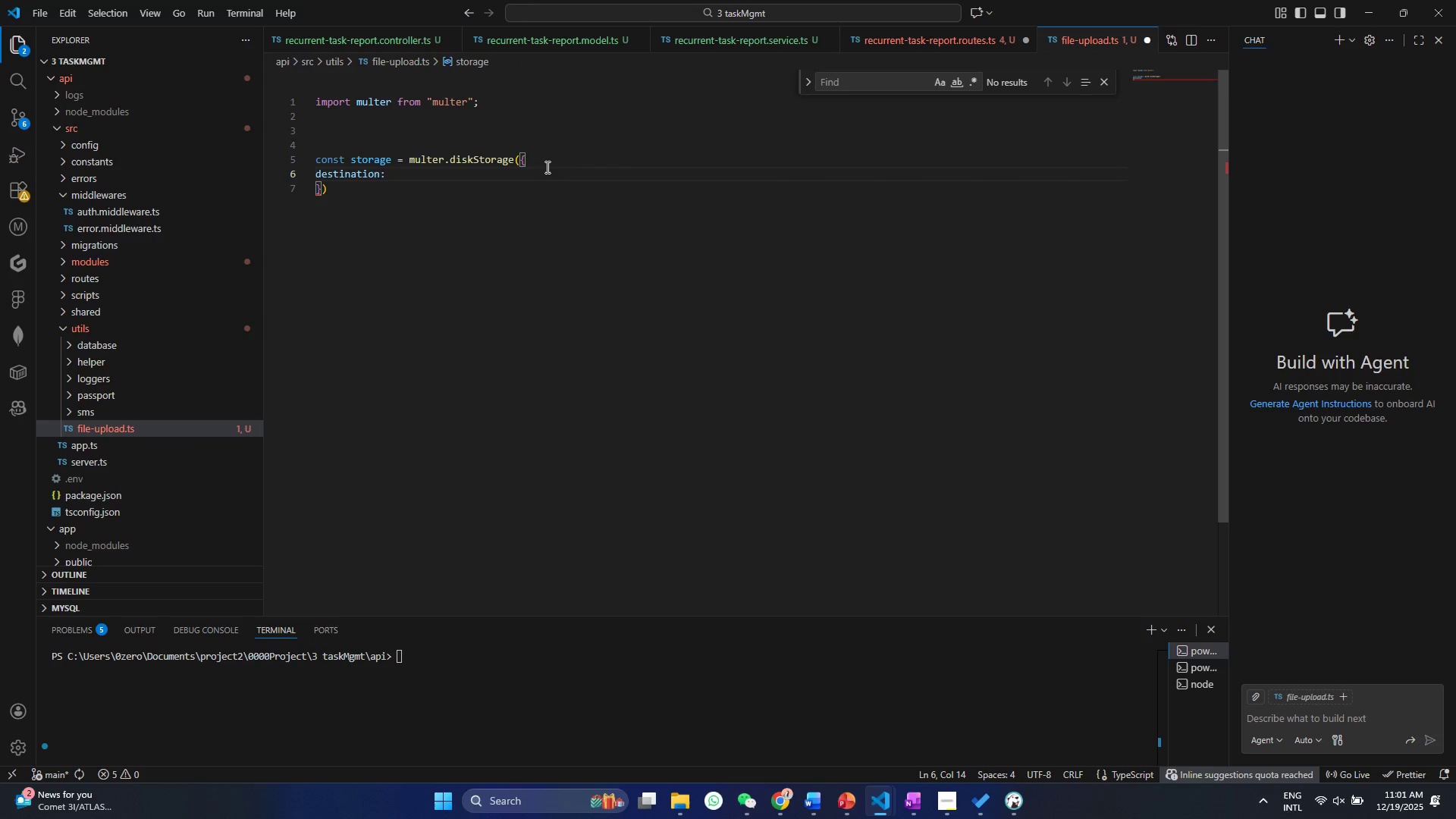 
key(Shift+8)
 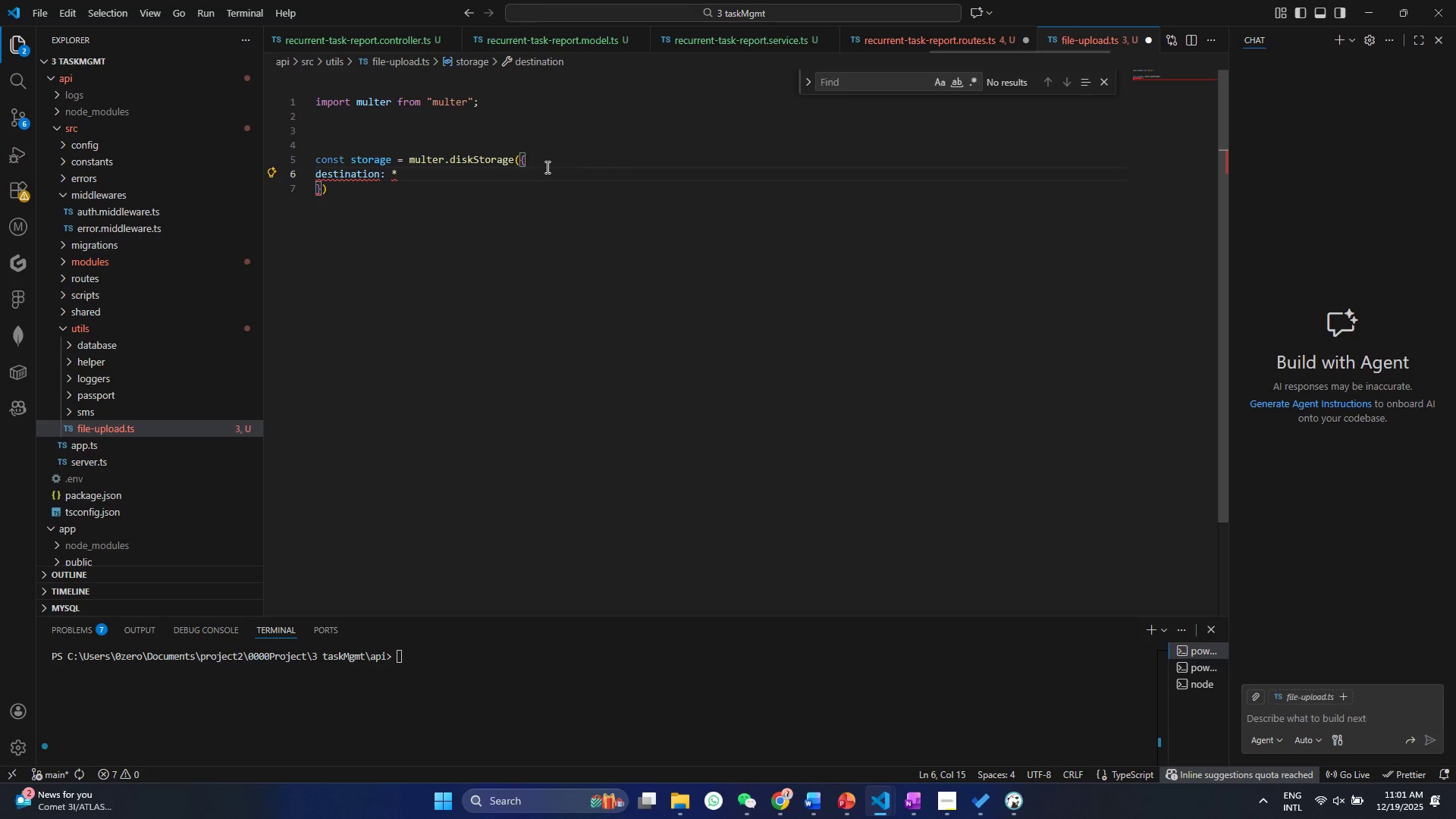 
key(Control+ControlLeft)
 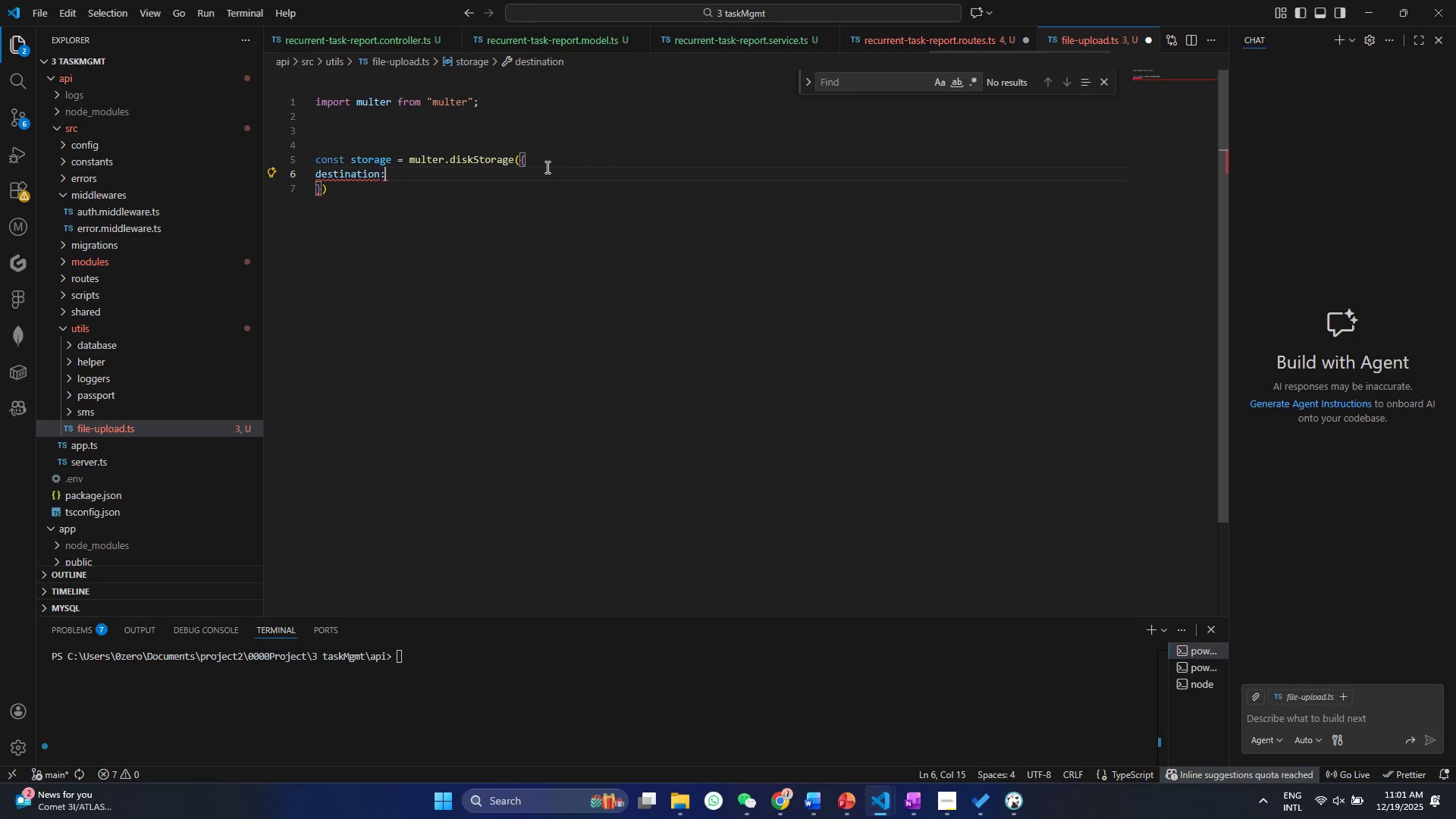 
key(Control+Z)
 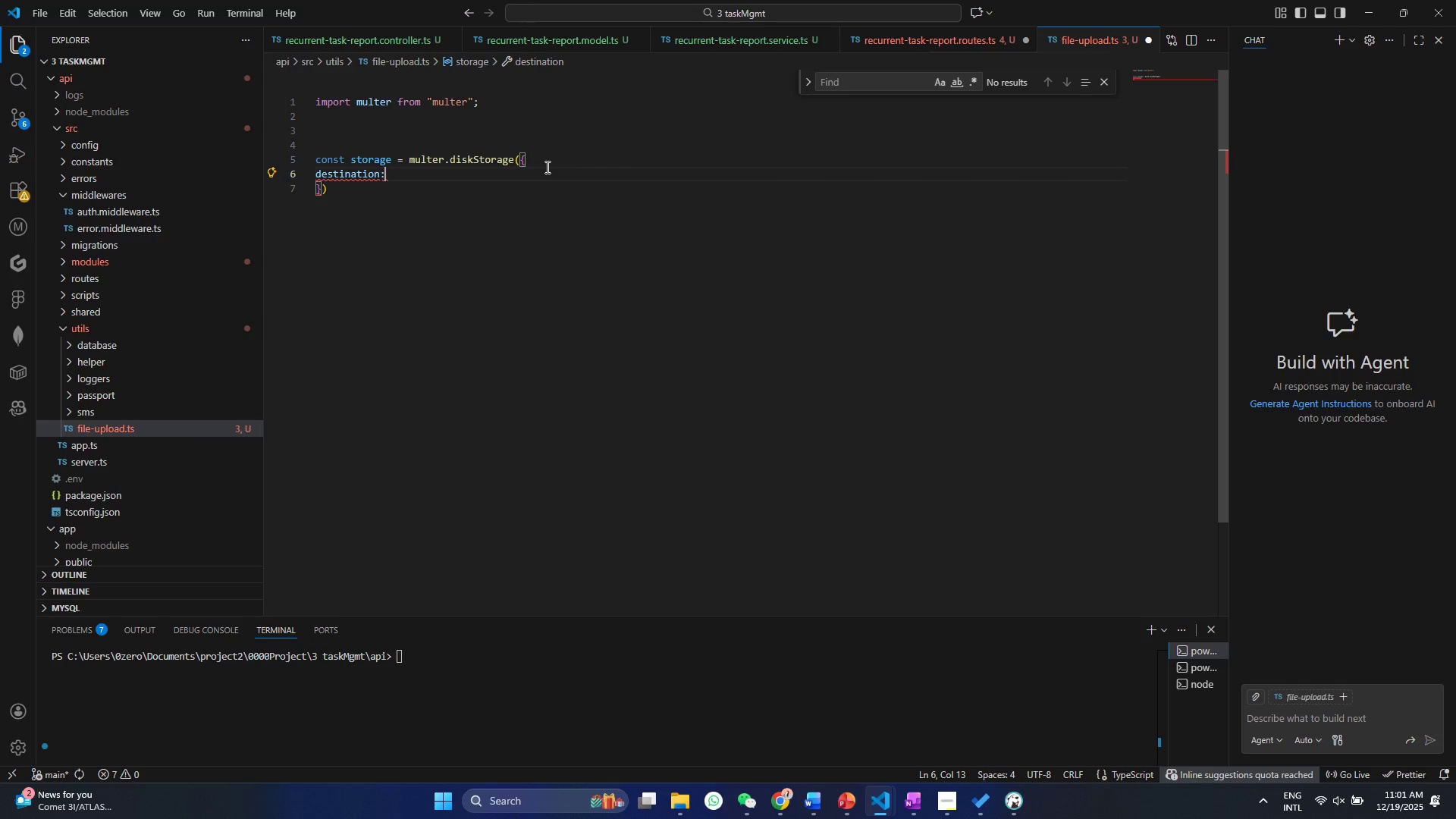 
type((req,file,cb)
 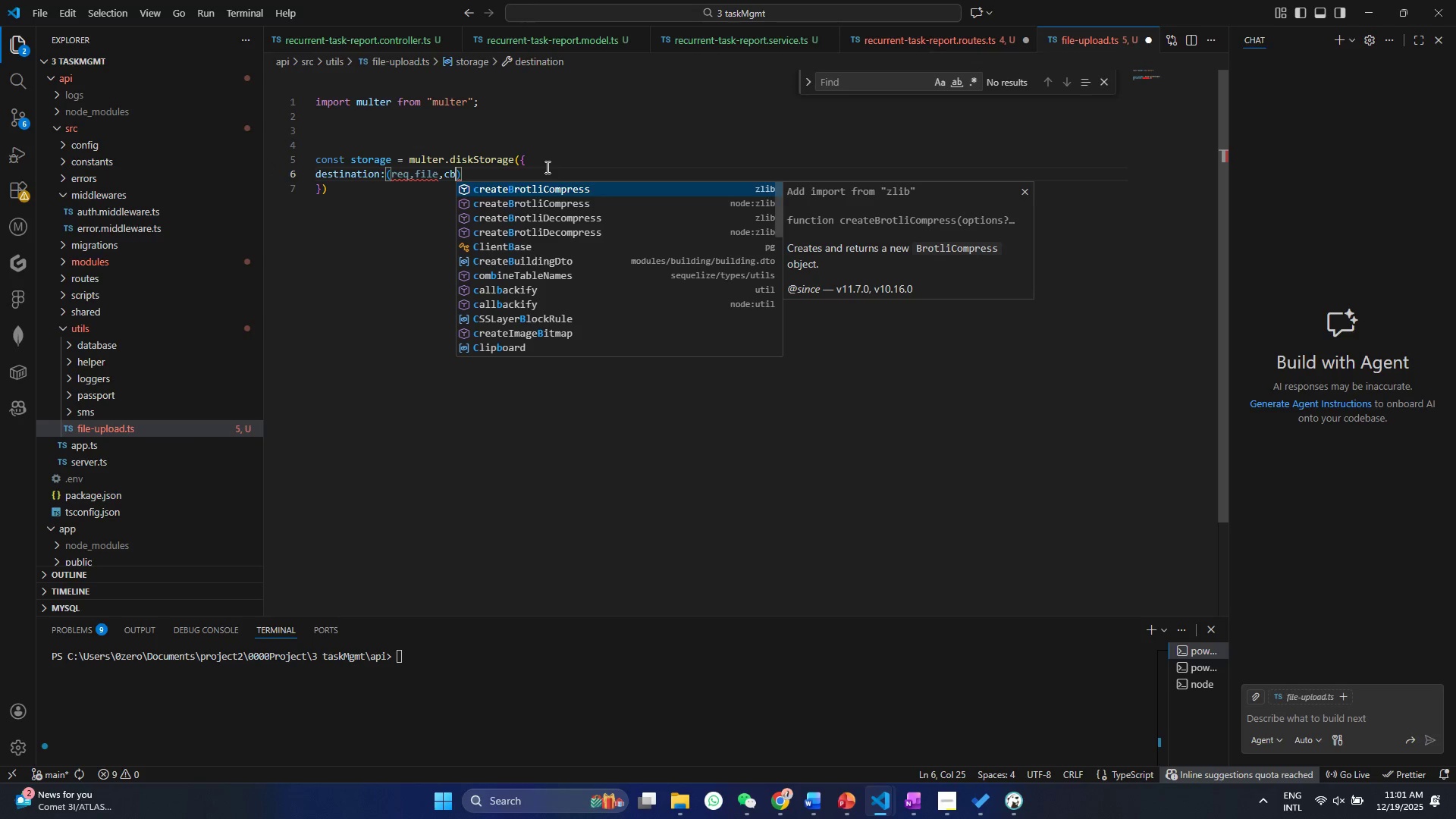 
key(Control+ControlLeft)
 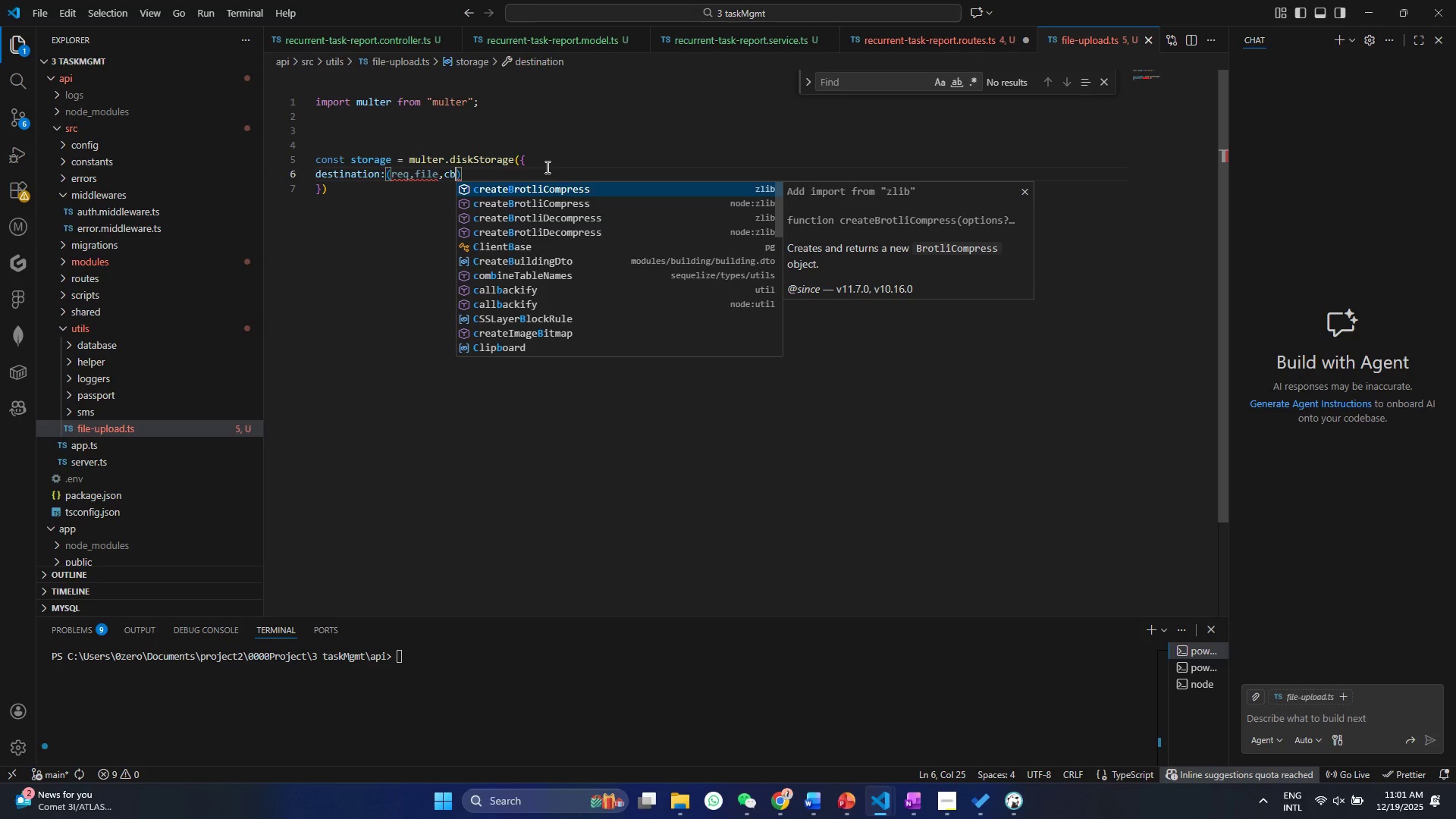 
key(Control+S)
 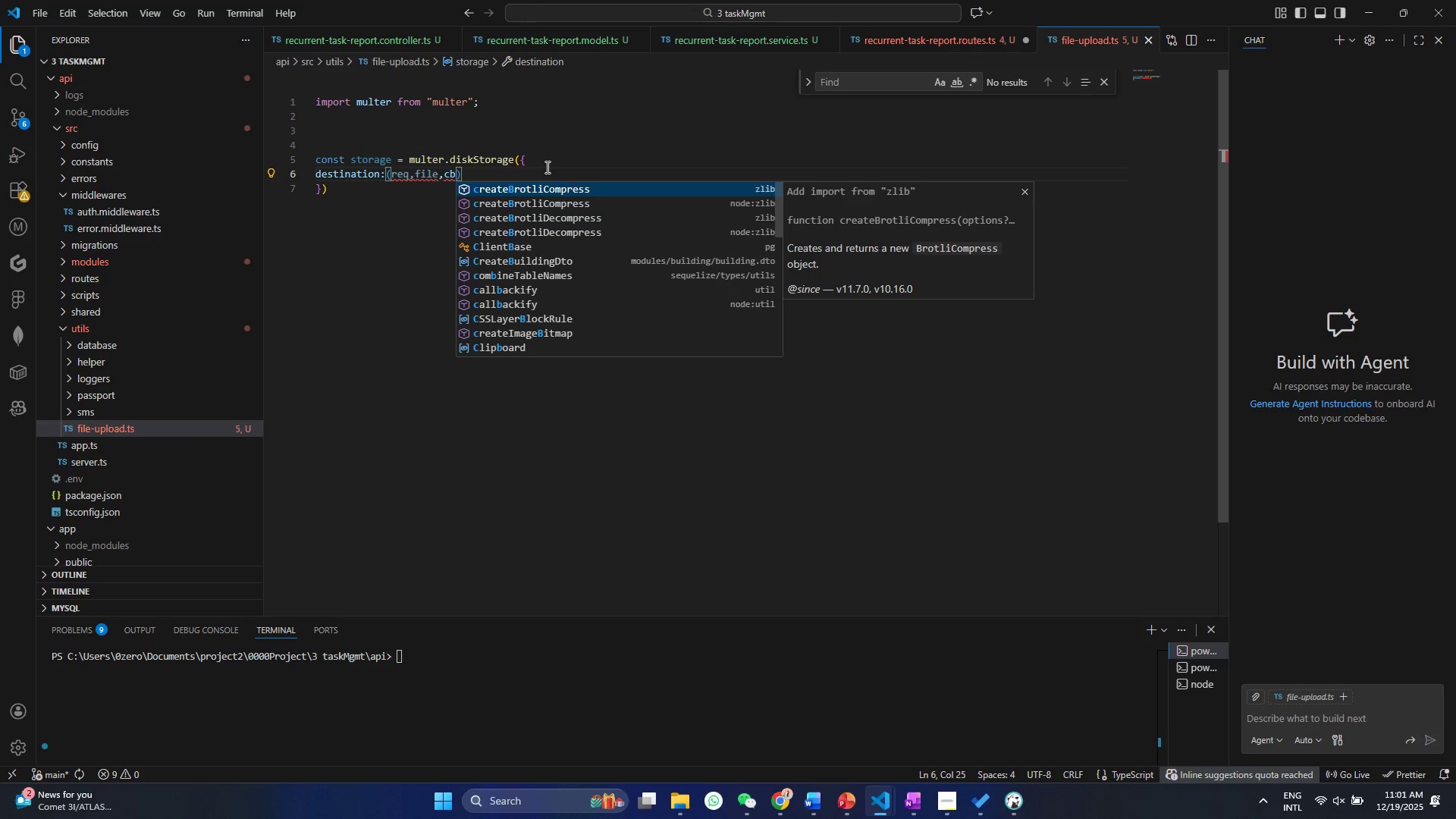 
key(ArrowRight)
 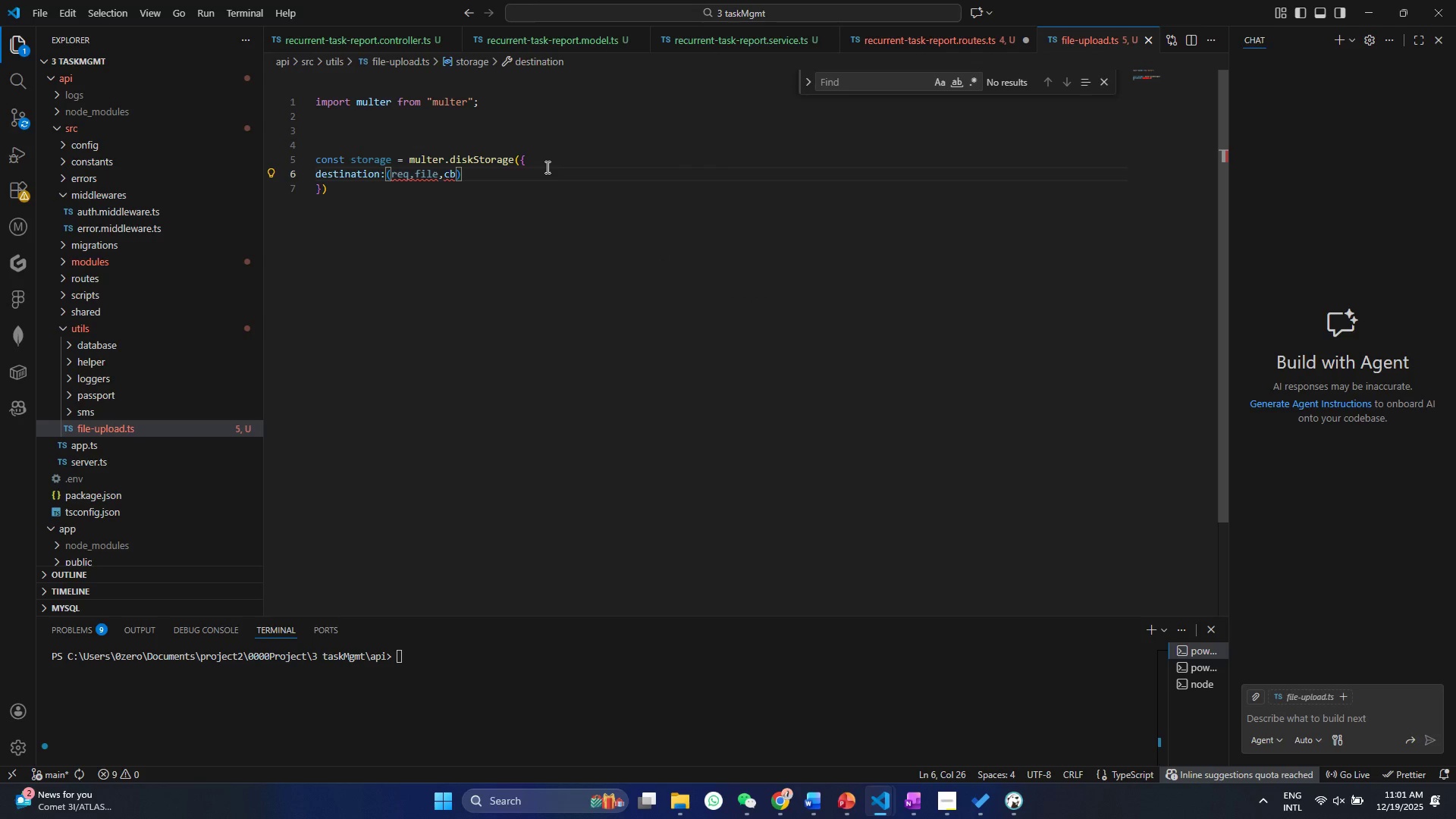 
key(Space)
 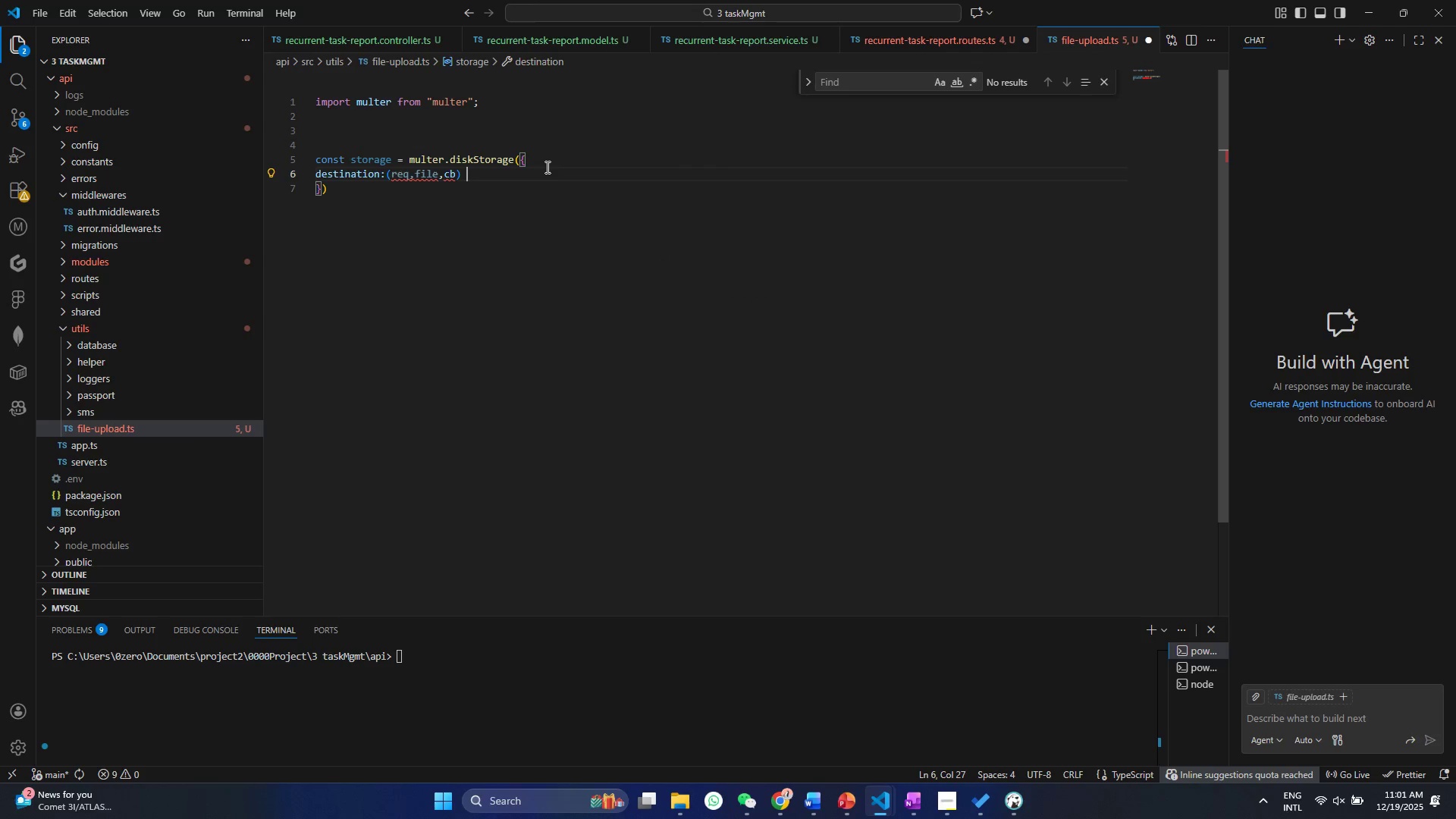 
key(Equal)
 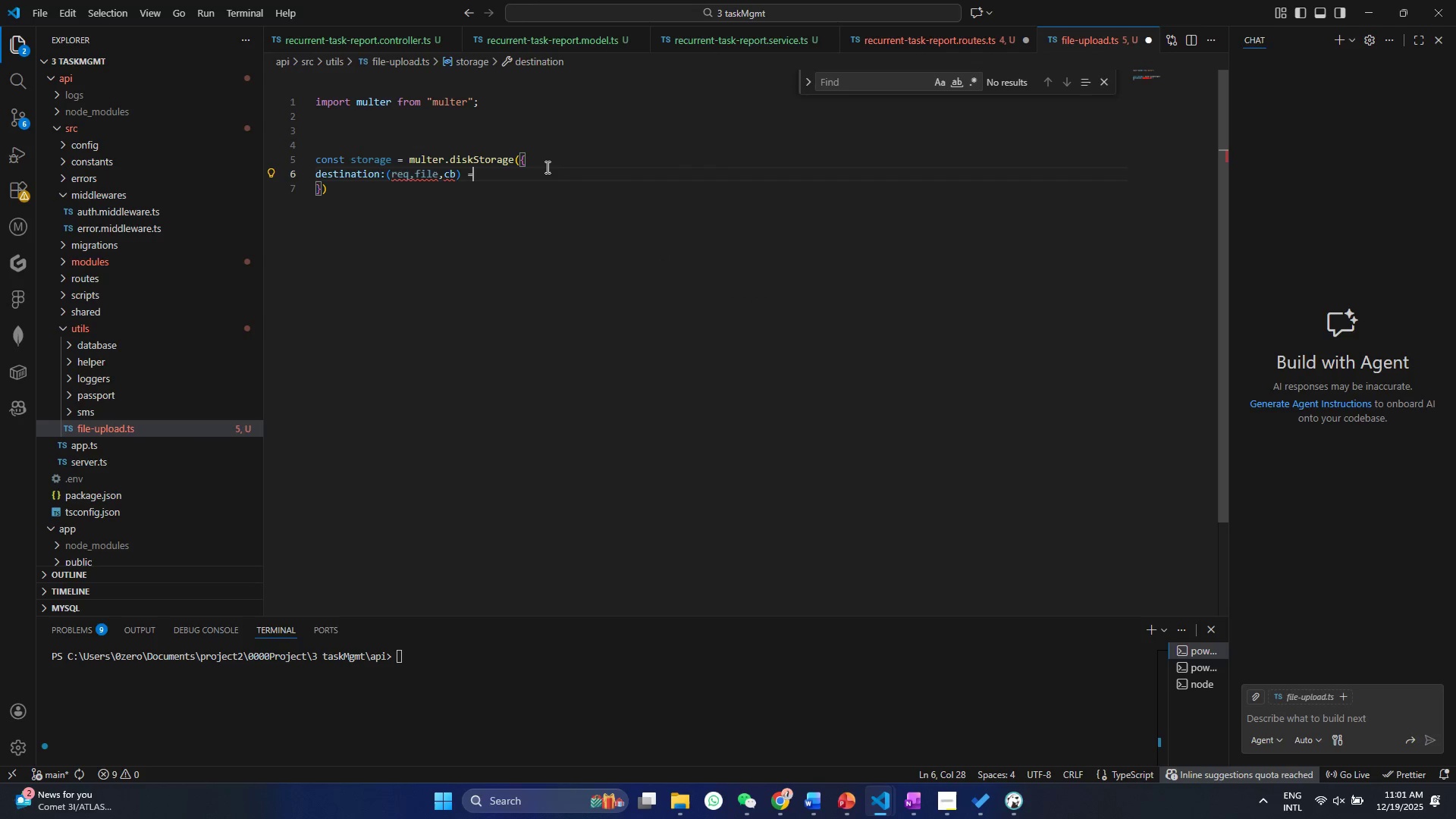 
key(Shift+ShiftRight)
 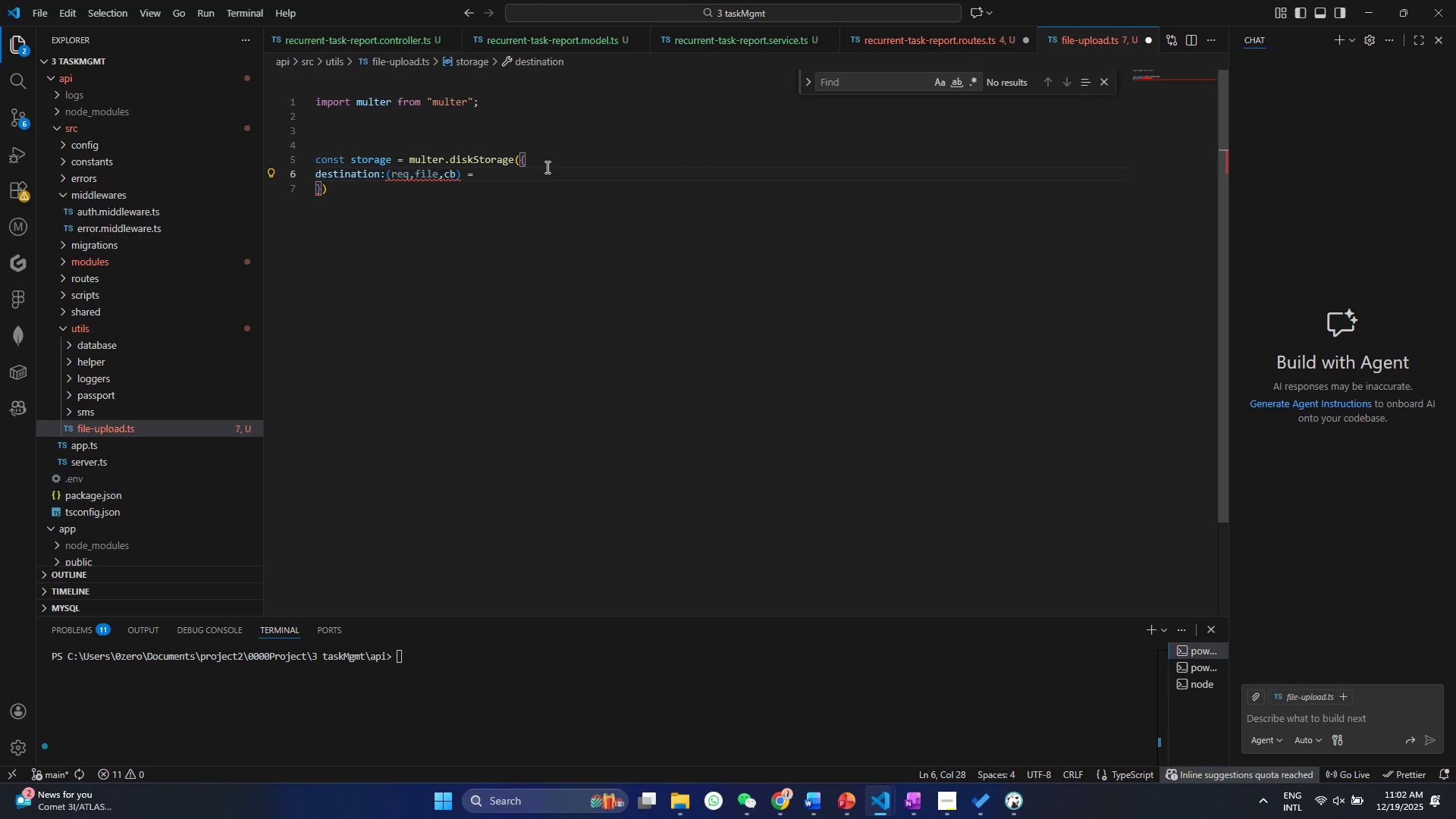 
key(Shift+Period)
 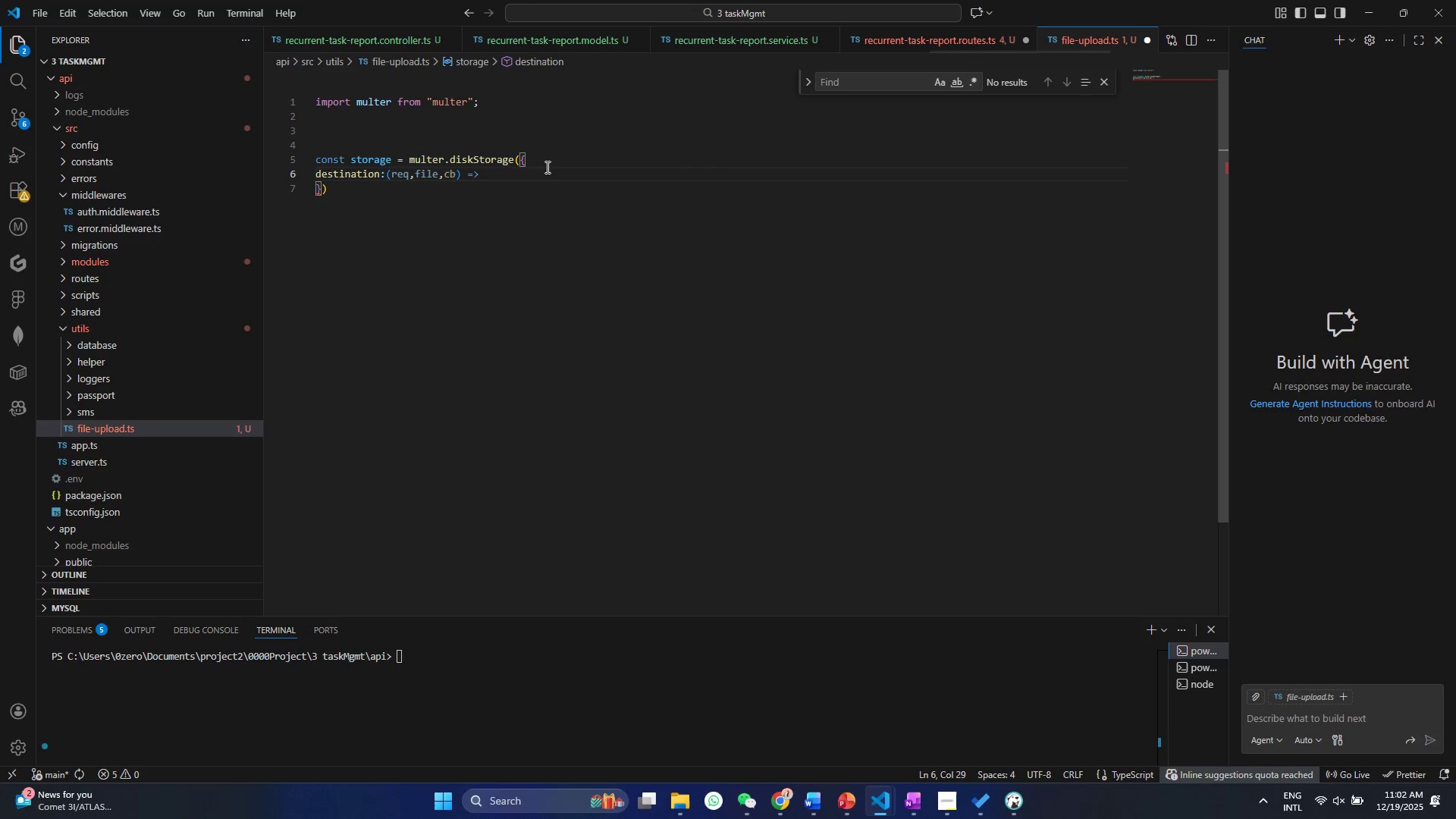 
key(Space)
 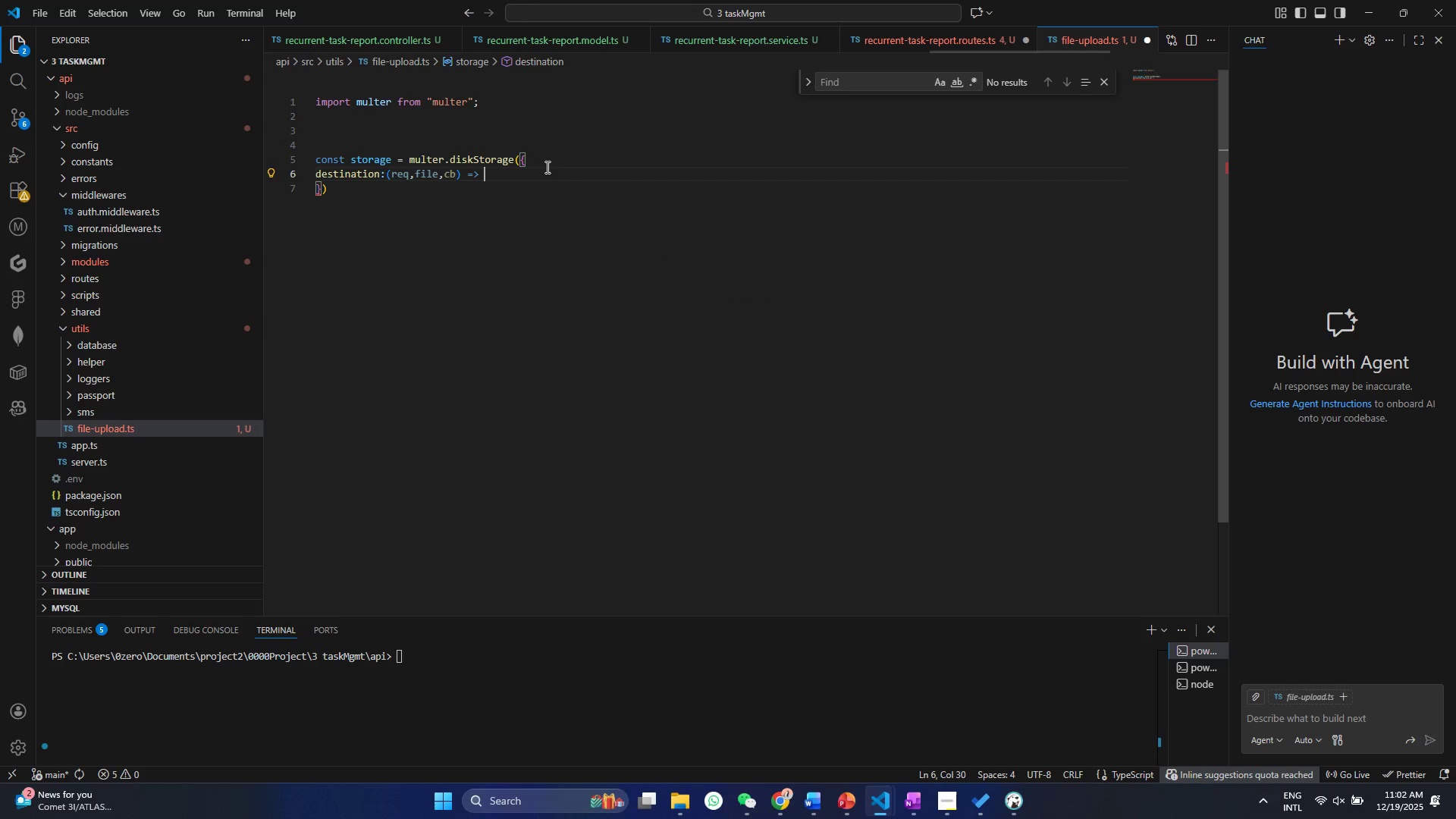 
key(Shift+BracketLeft)
 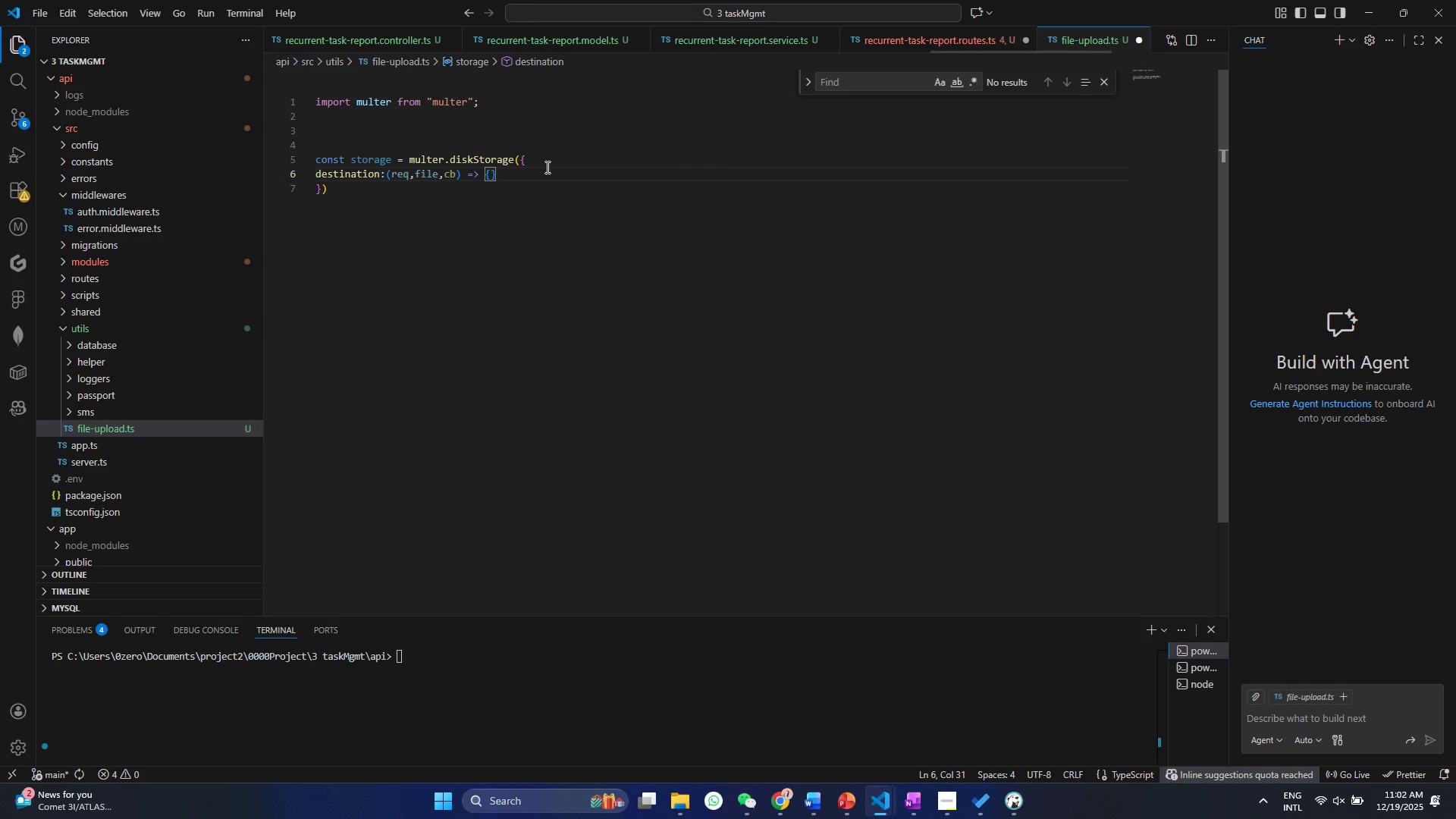 
key(Enter)
 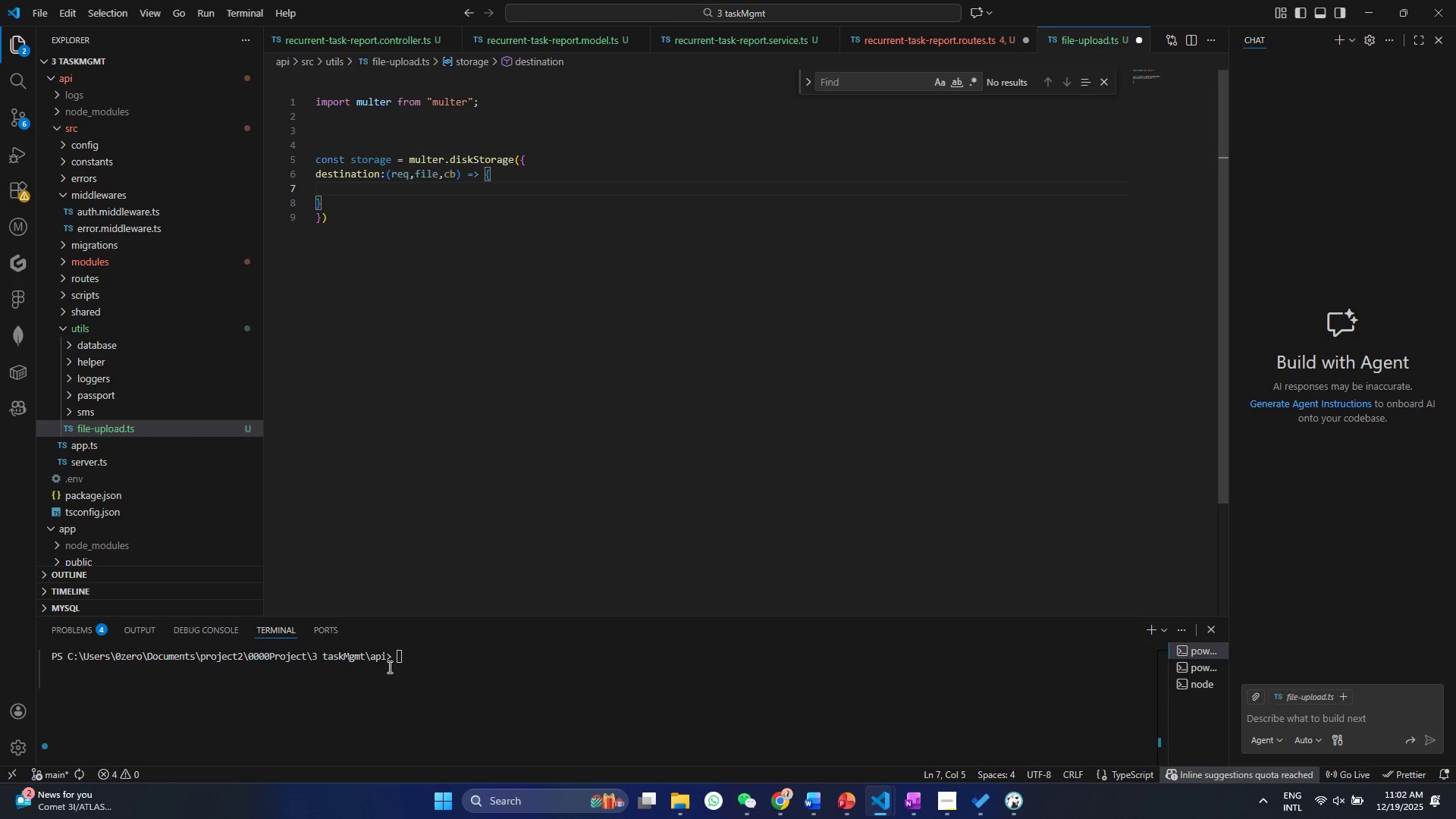 
left_click([687, 800])
 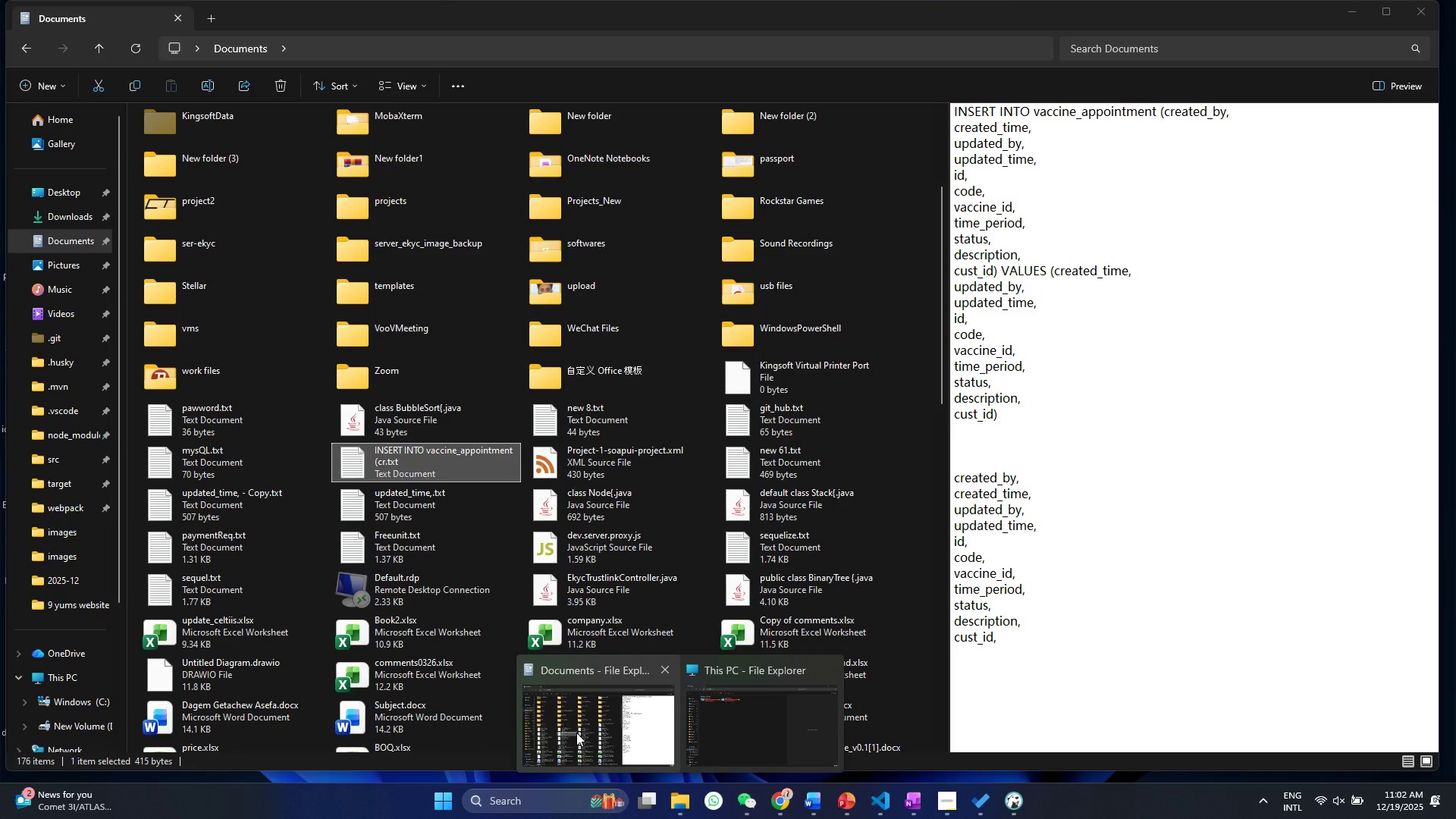 
left_click([577, 733])
 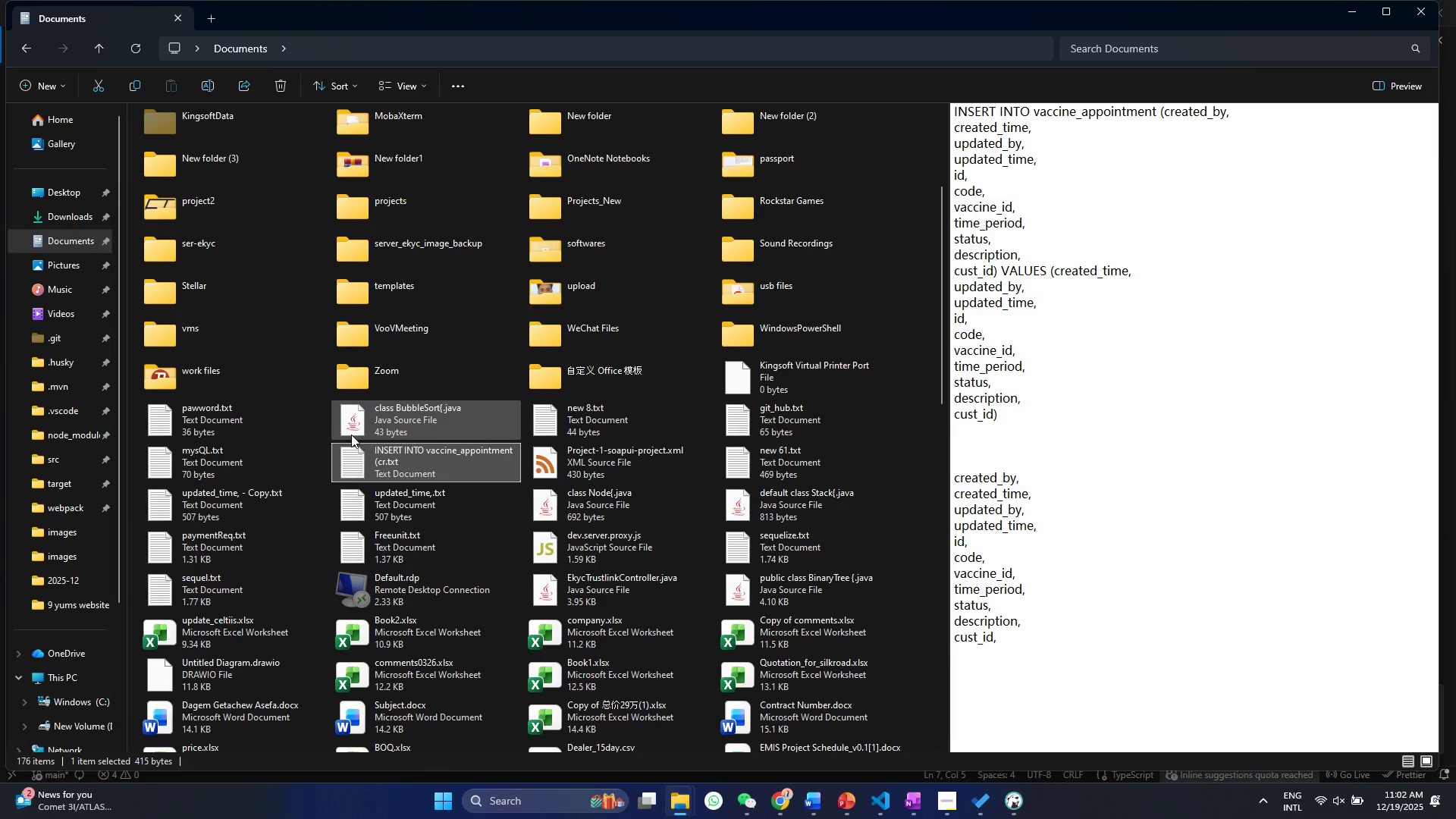 
scroll: coordinate [355, 376], scroll_direction: up, amount: 7.0
 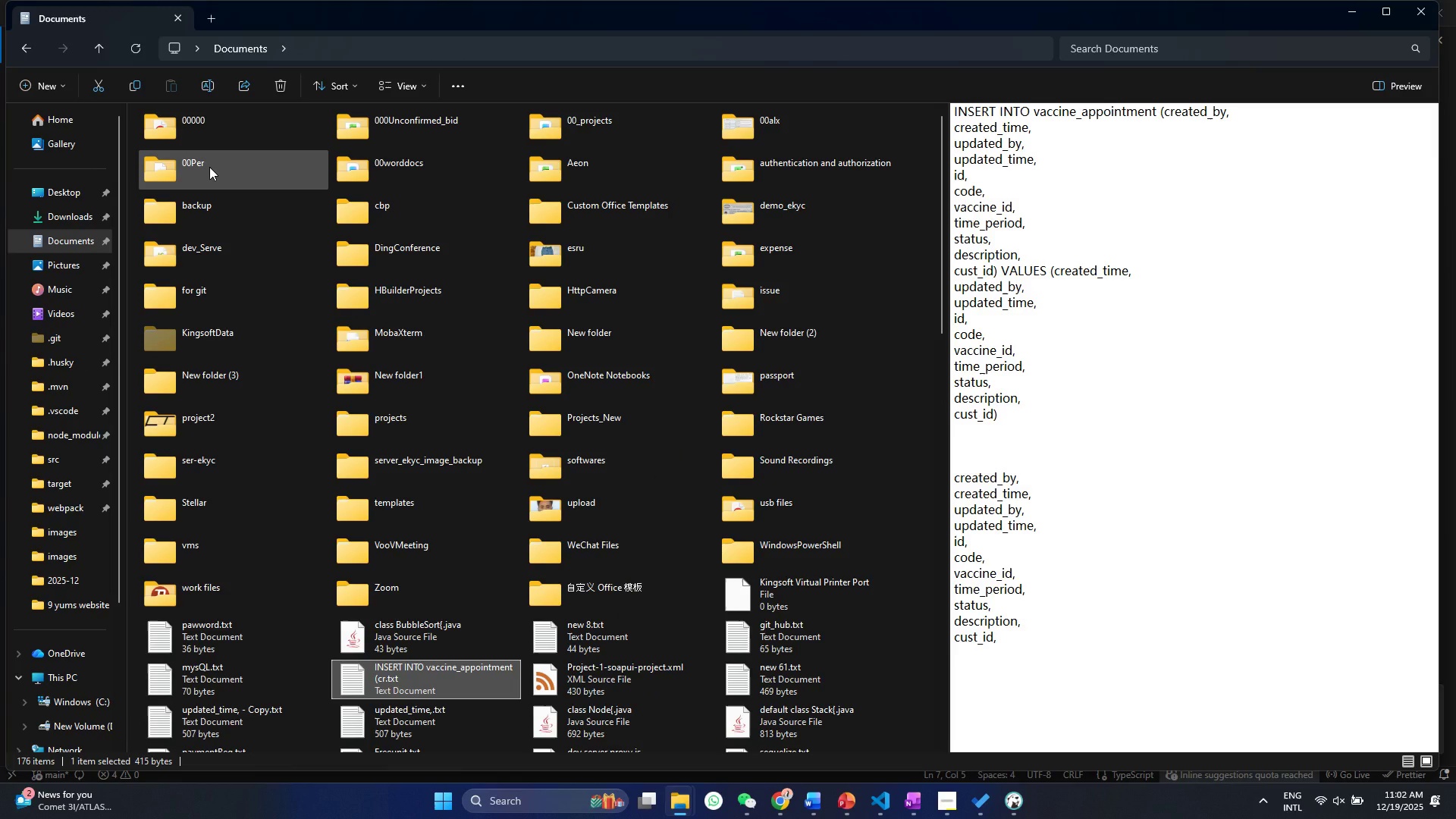 
left_click([209, 167])
 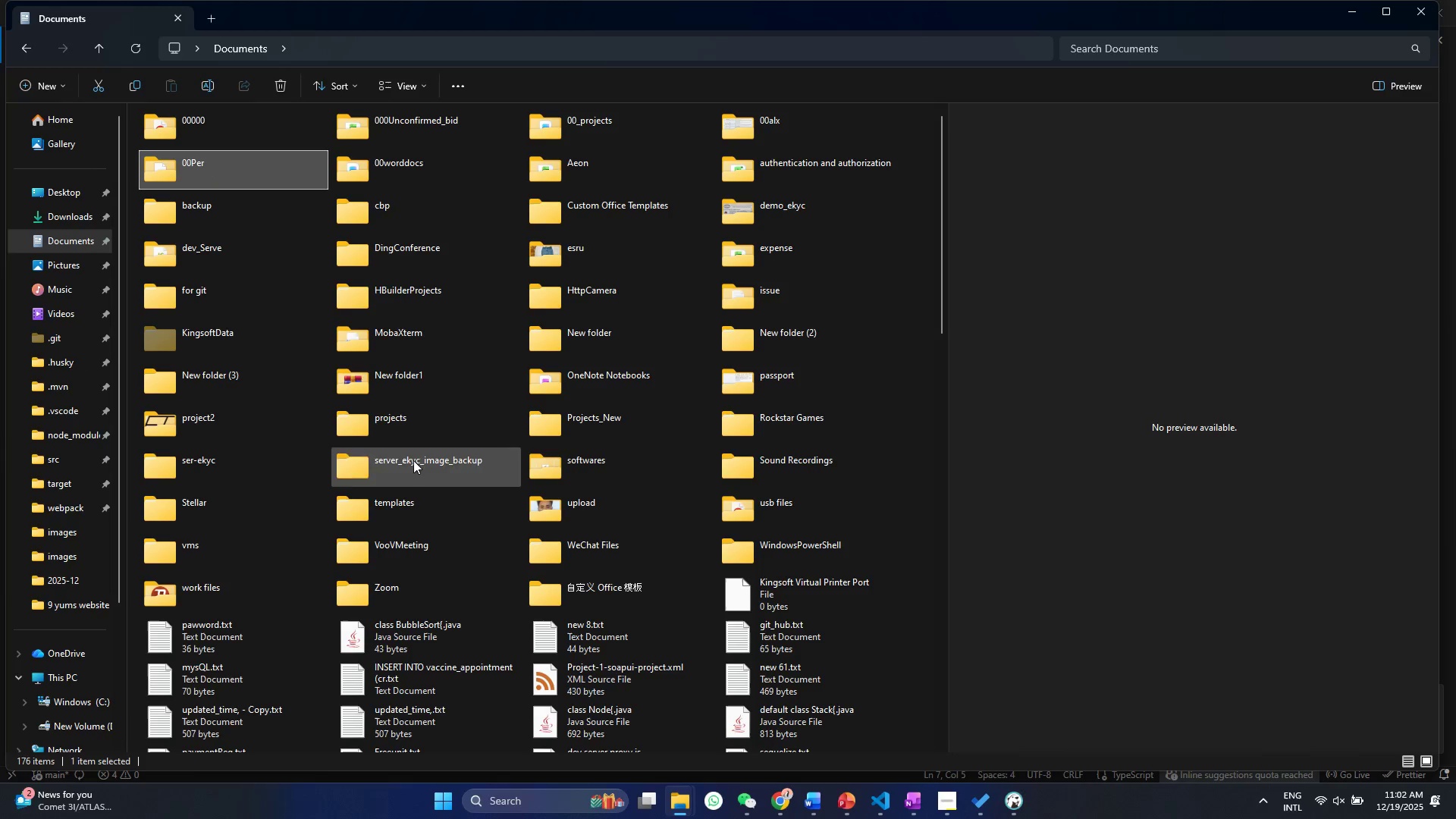 
double_click([199, 425])
 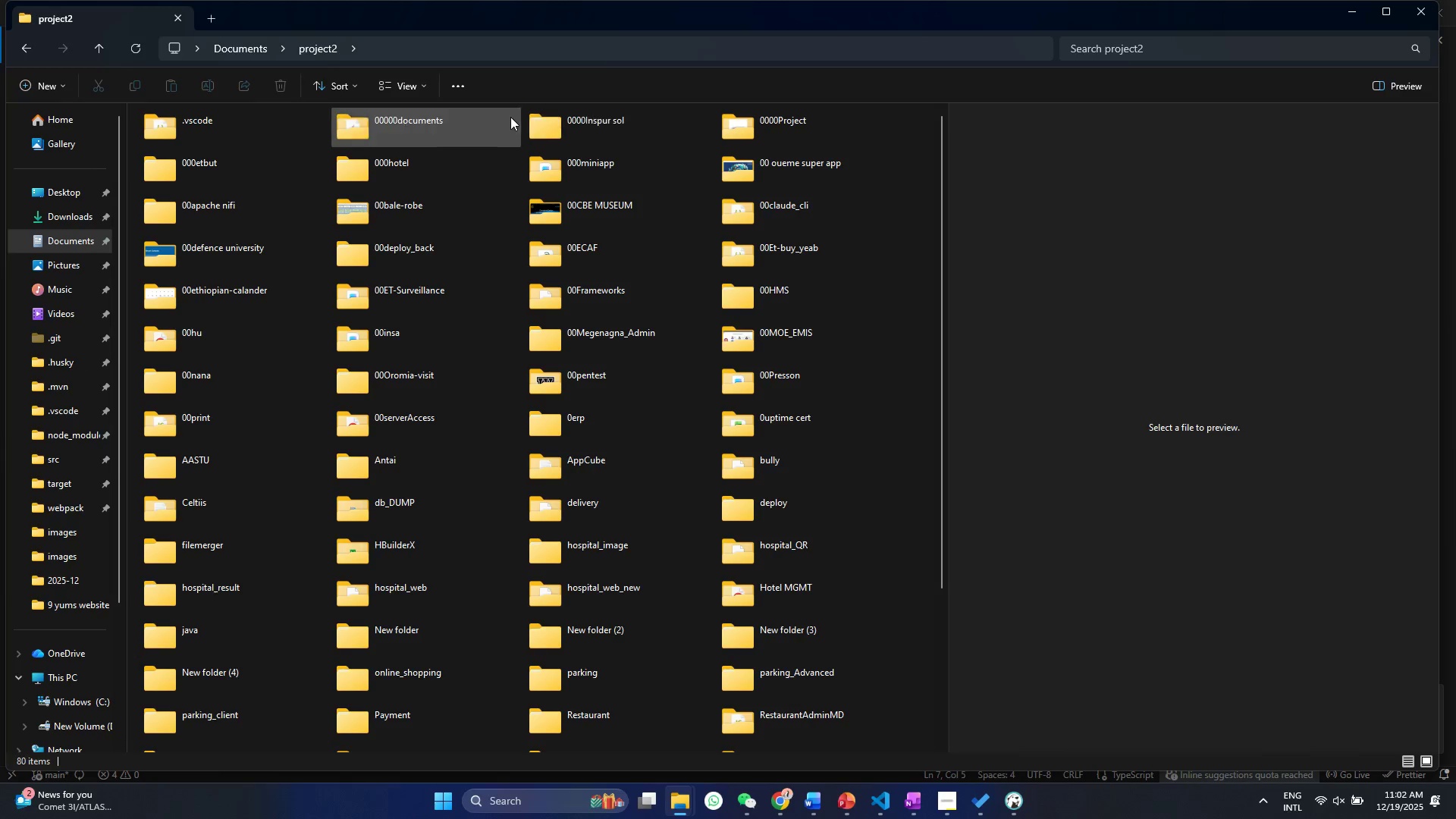 
double_click([753, 122])
 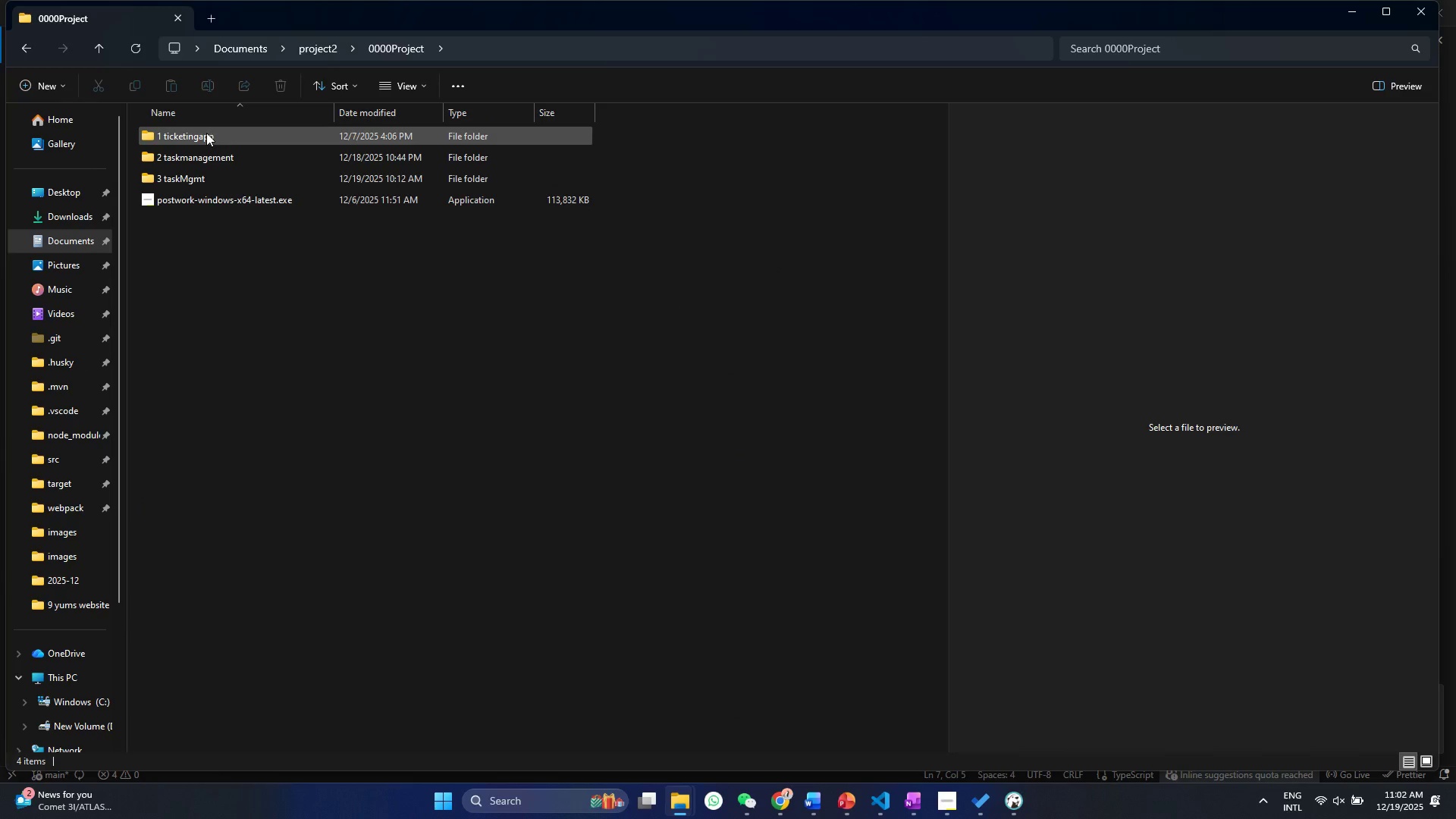 
double_click([206, 131])
 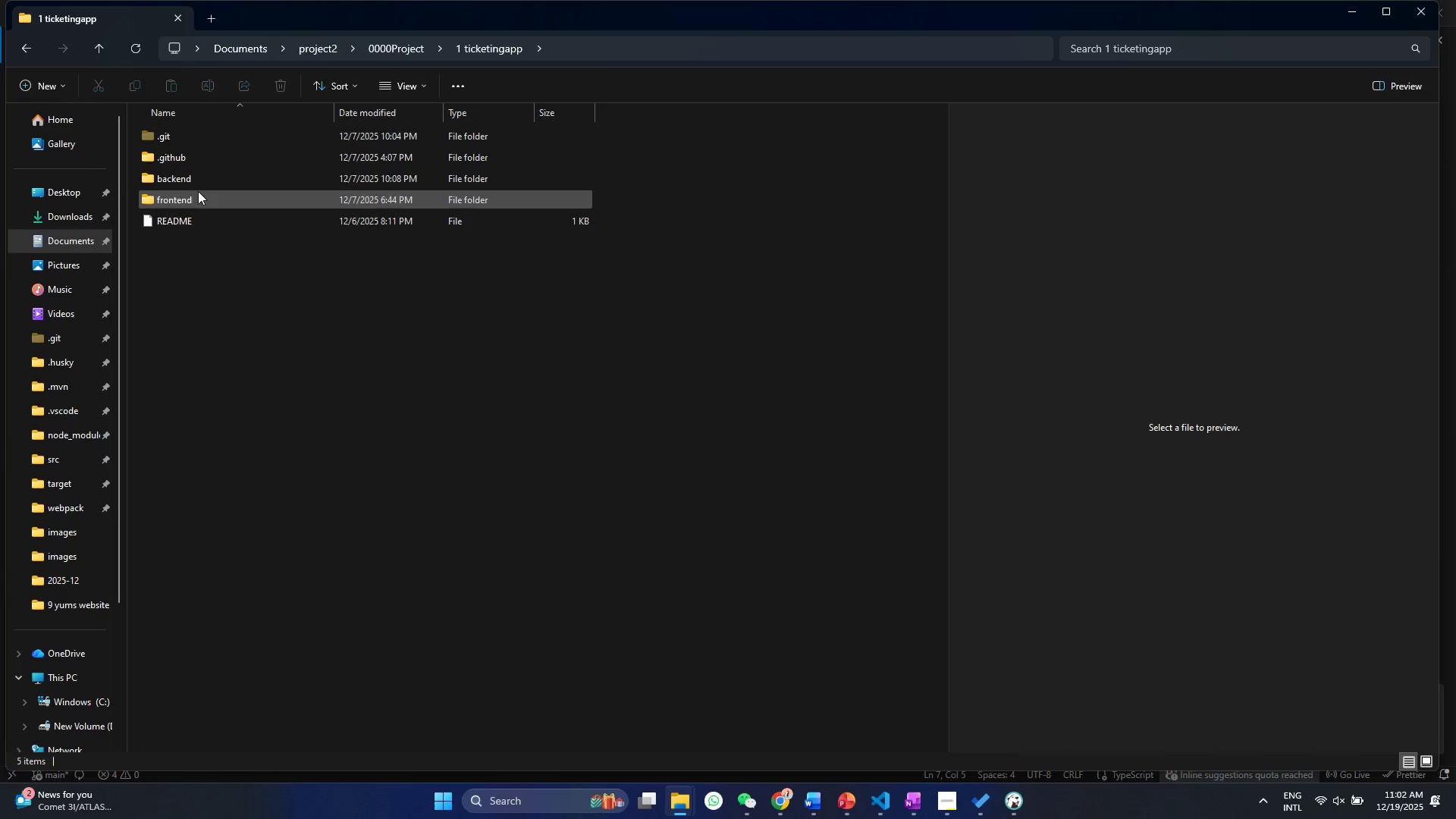 
double_click([196, 179])
 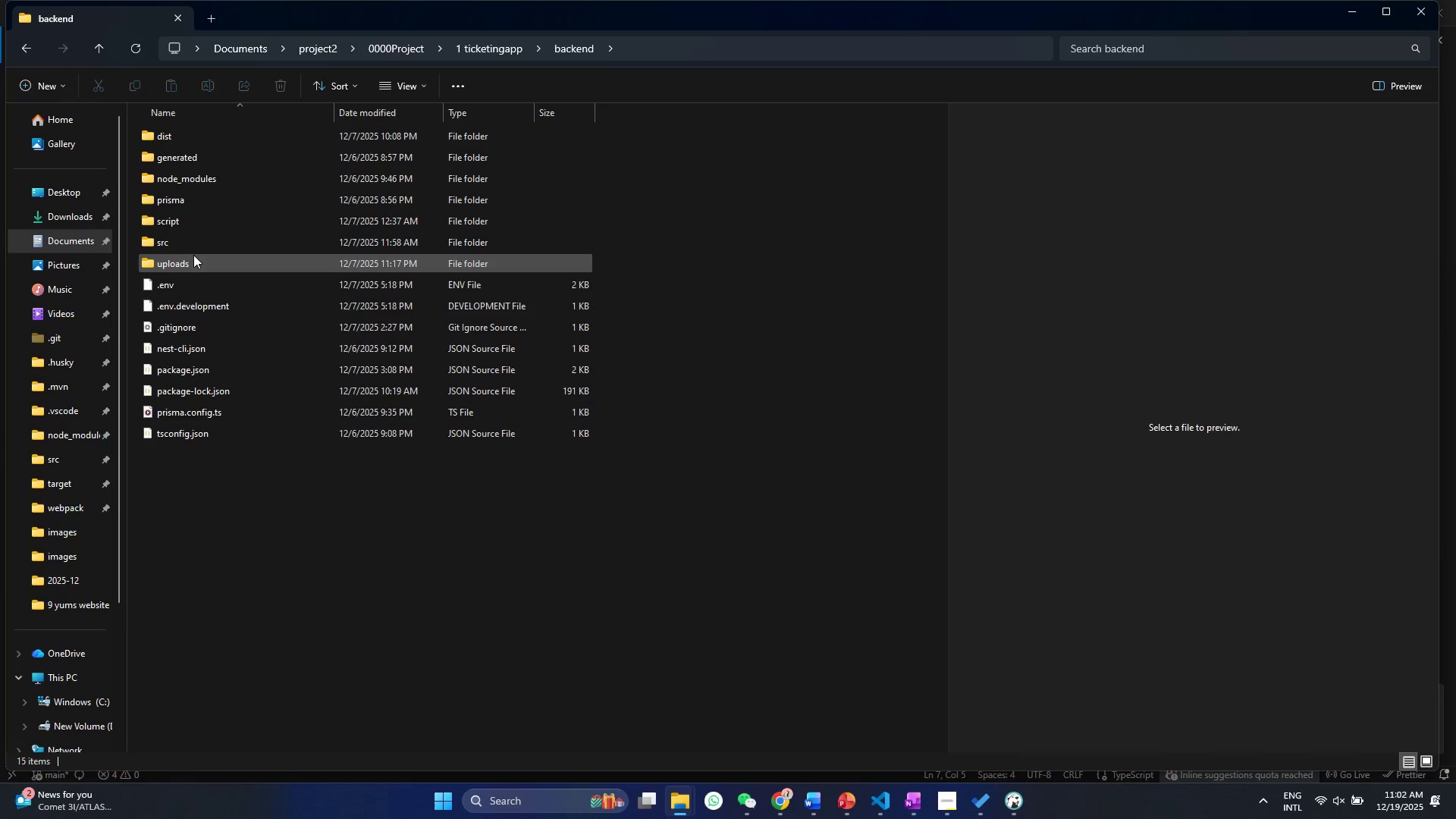 
double_click([196, 256])
 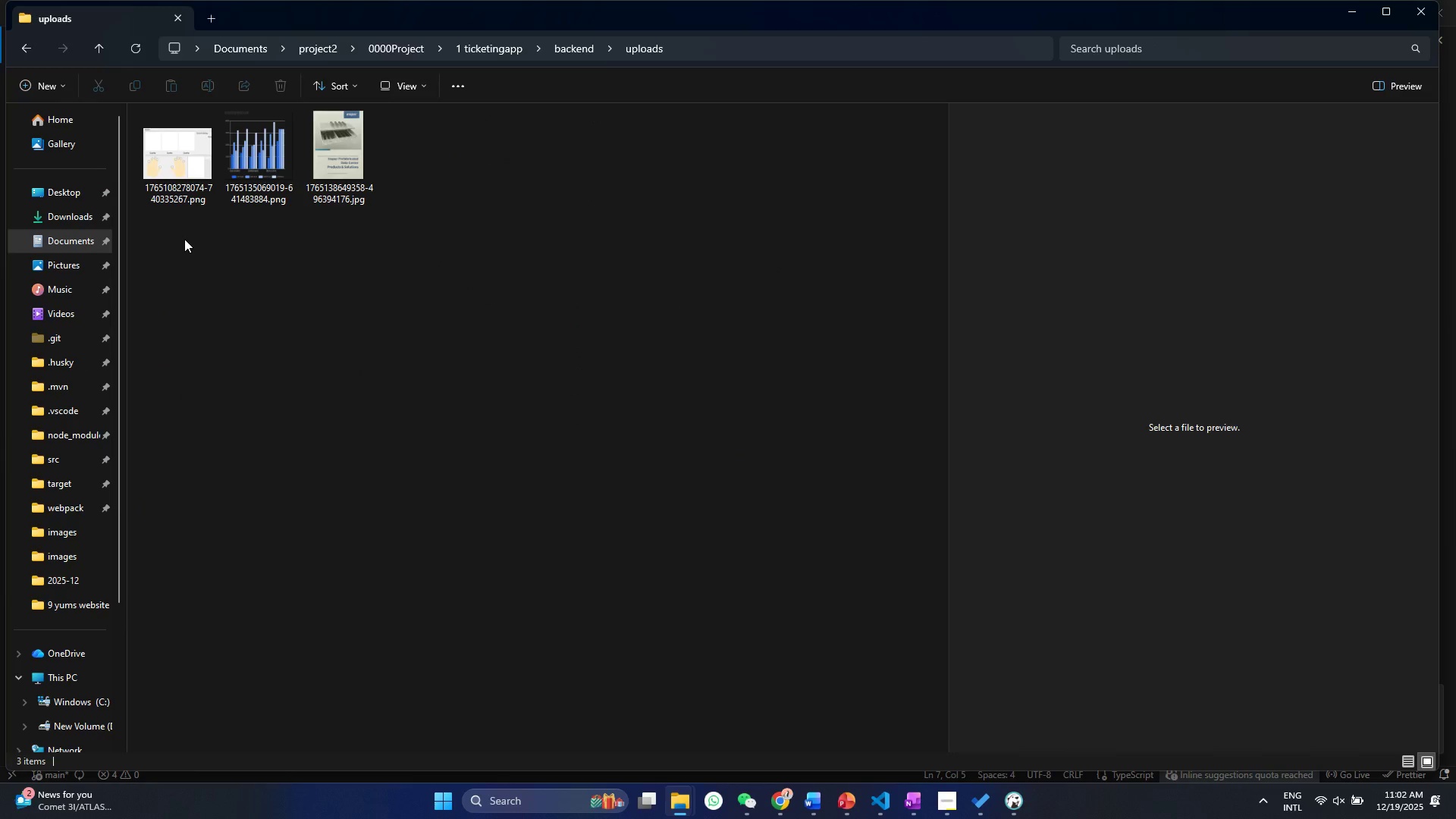 
key(Backspace)
 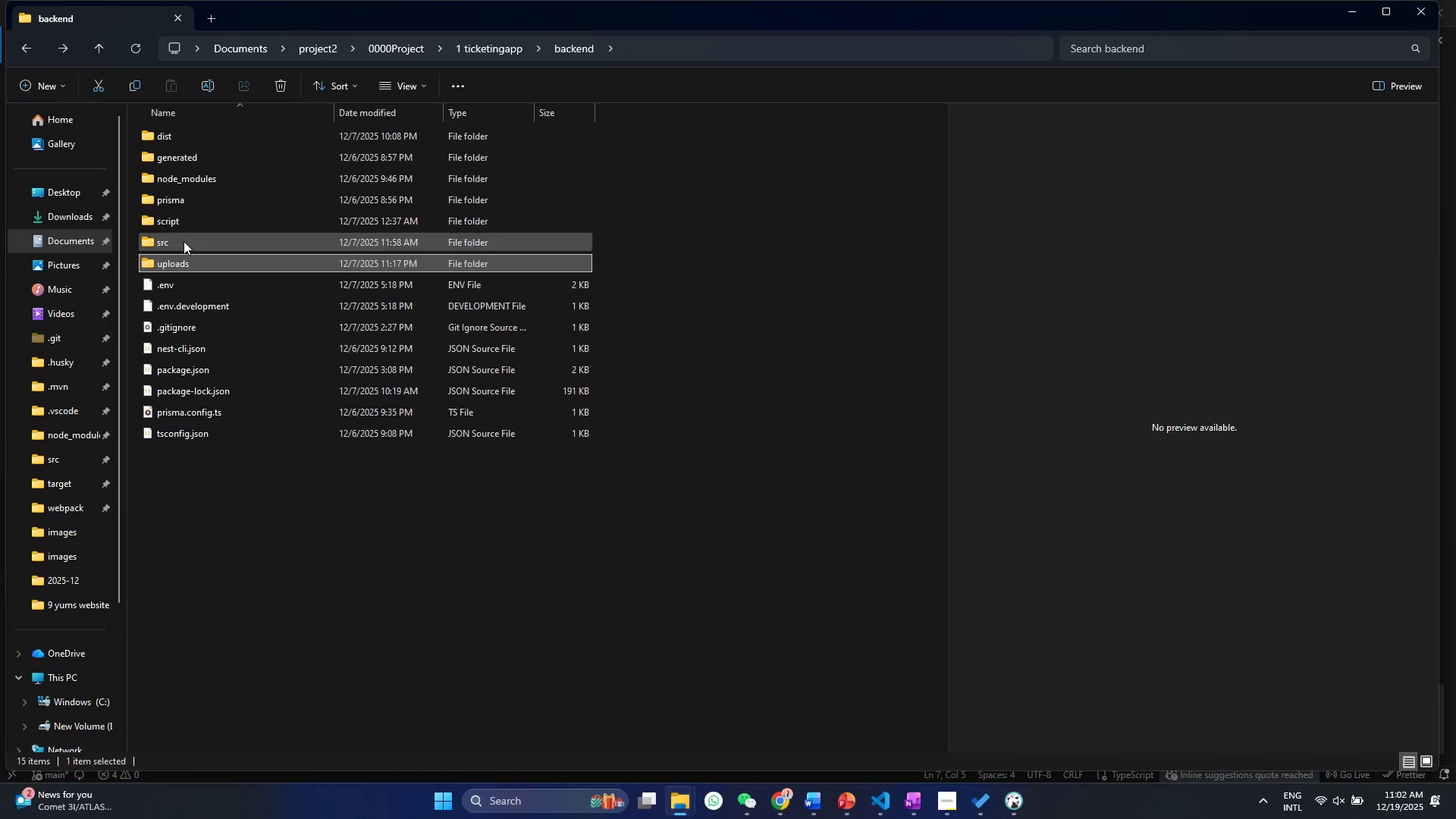 
left_click([184, 242])
 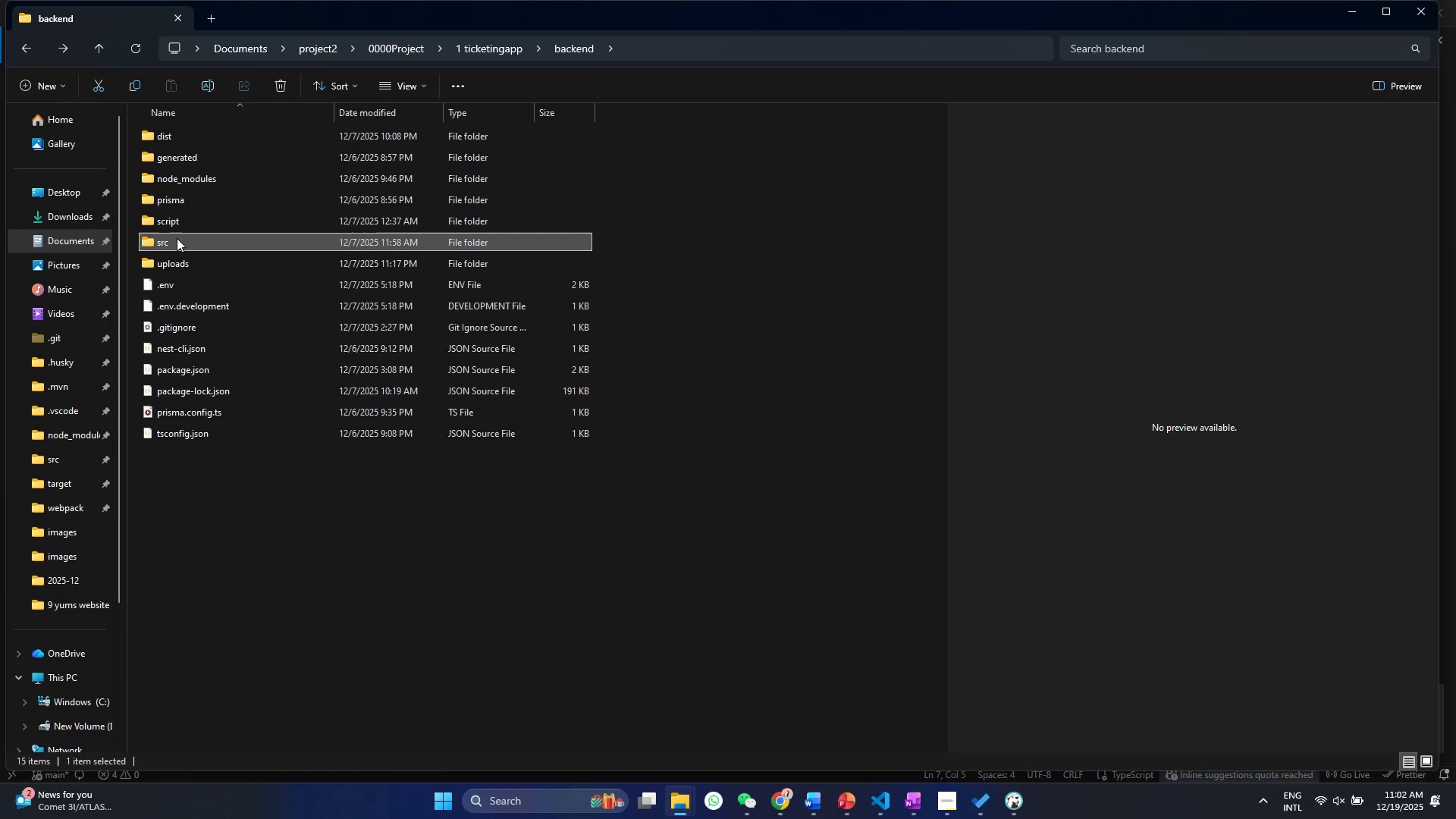 
double_click([177, 240])
 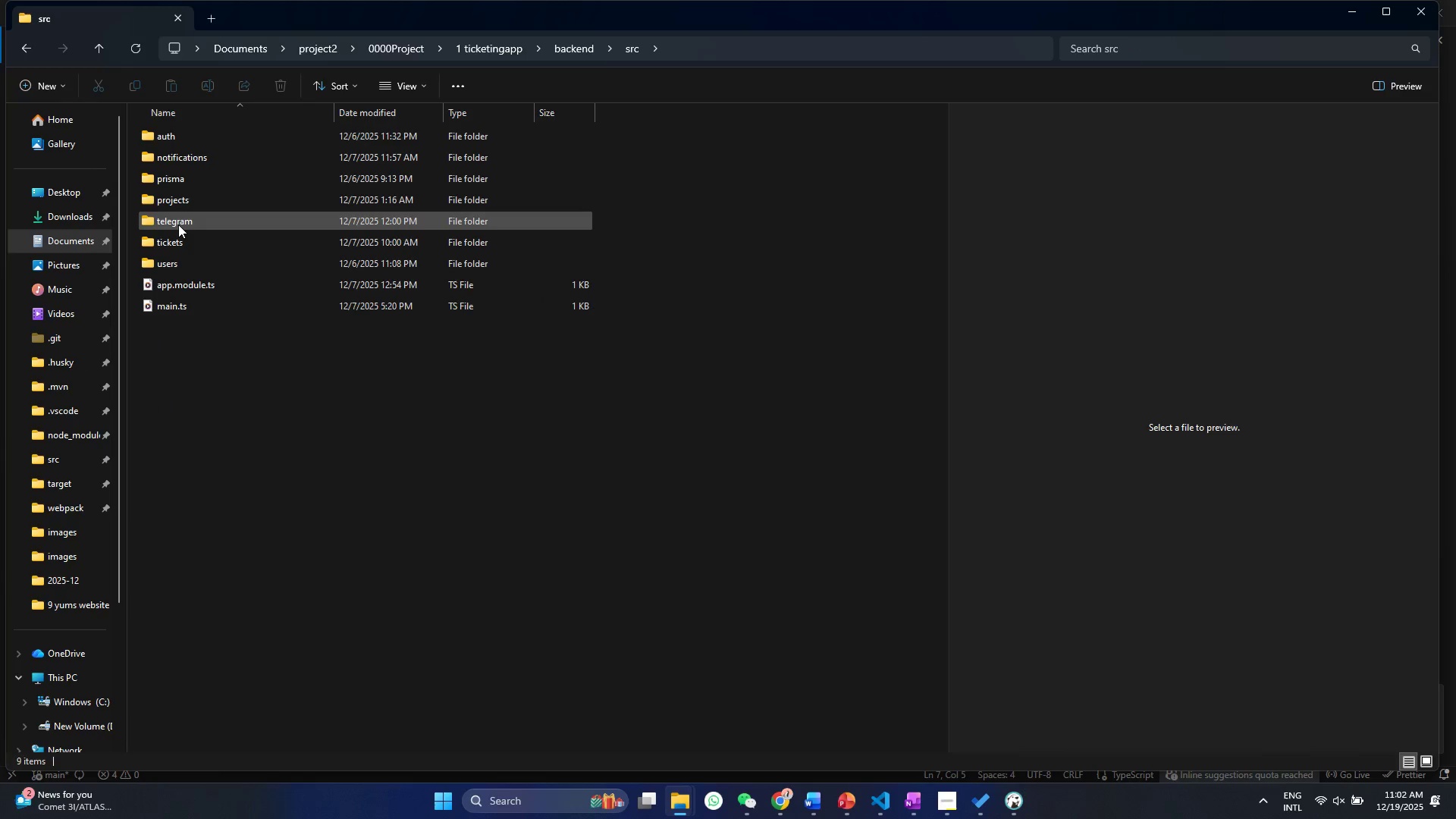 
key(Backspace)
 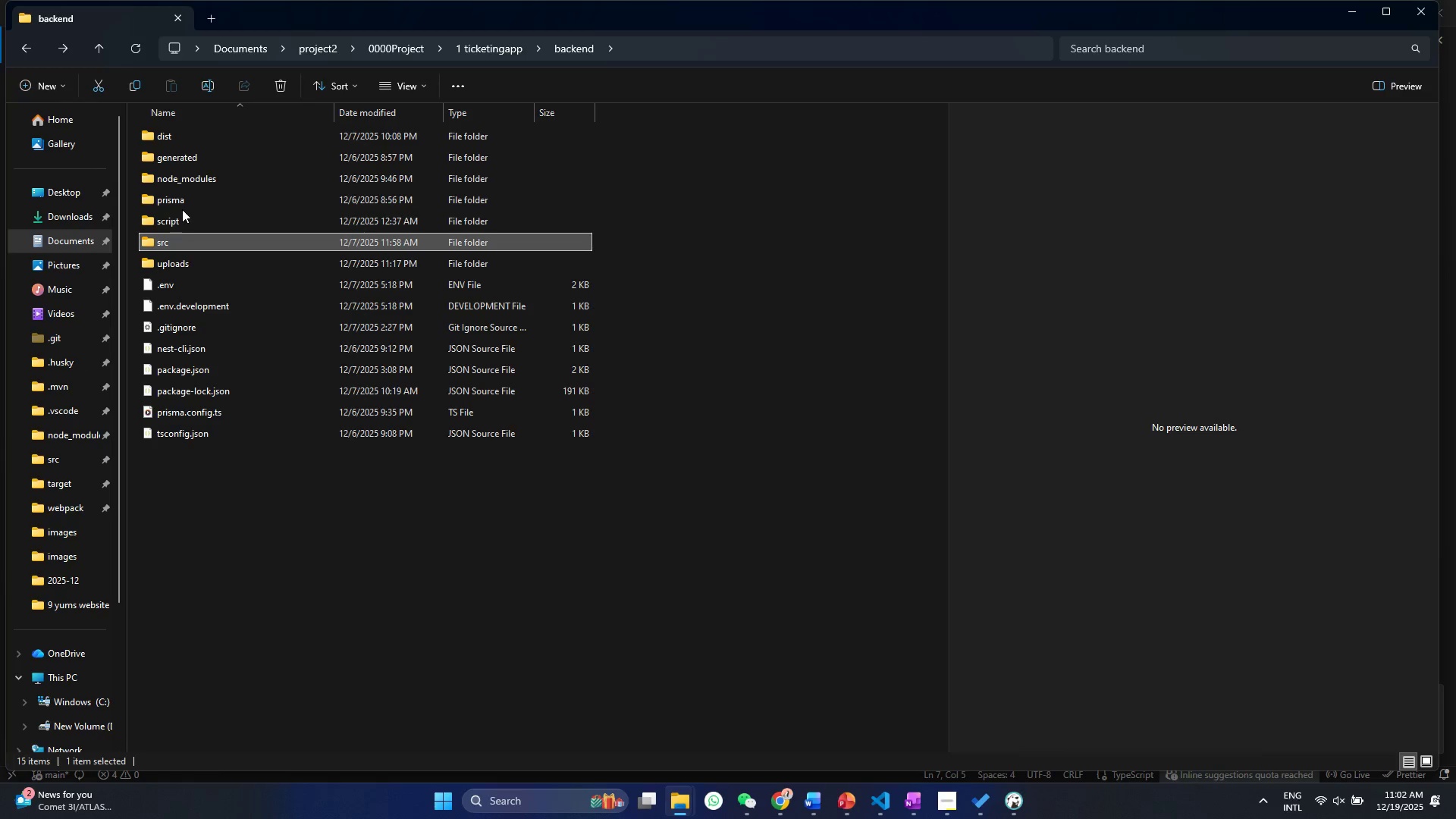 
double_click([182, 235])
 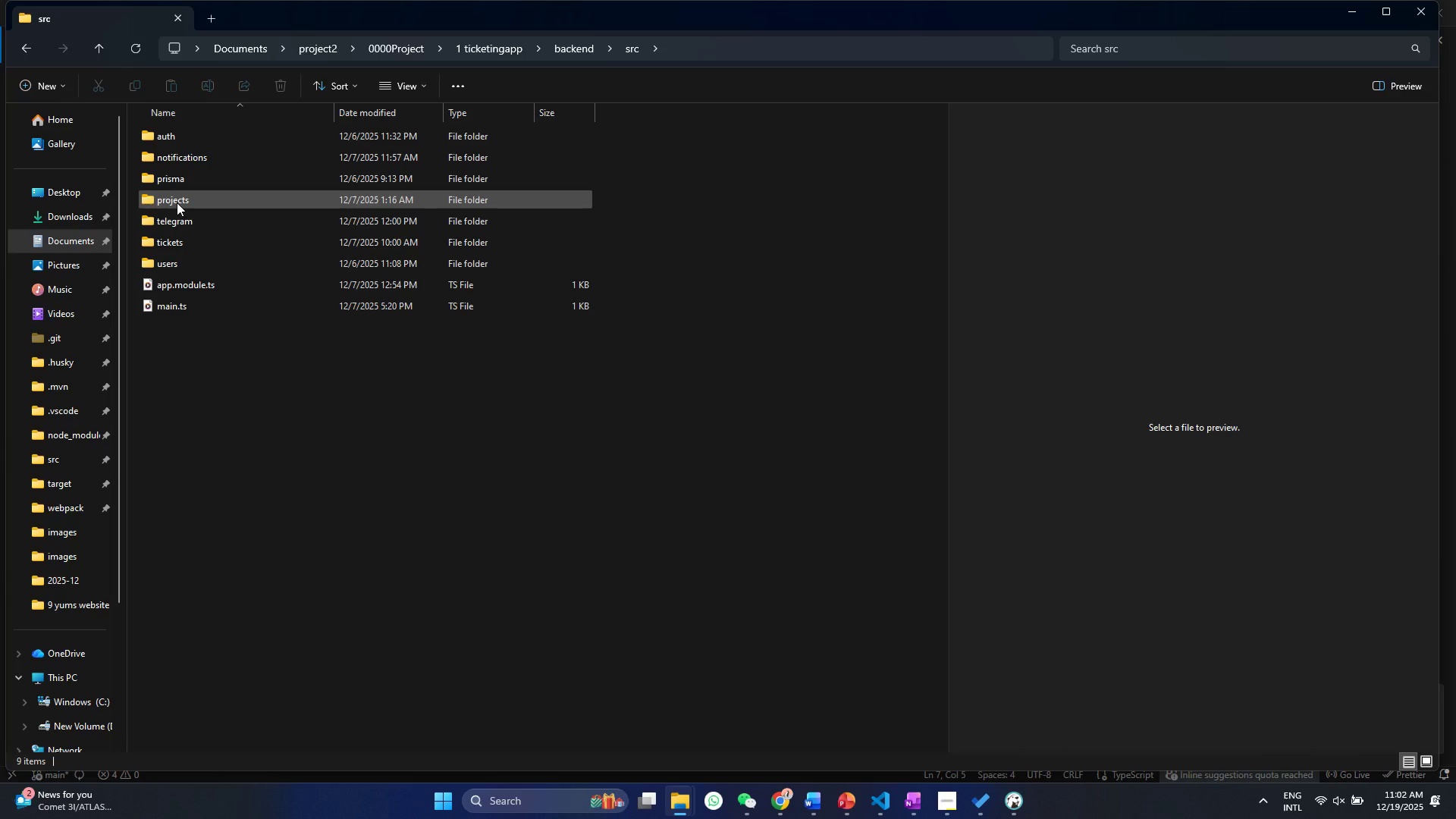 
double_click([180, 239])
 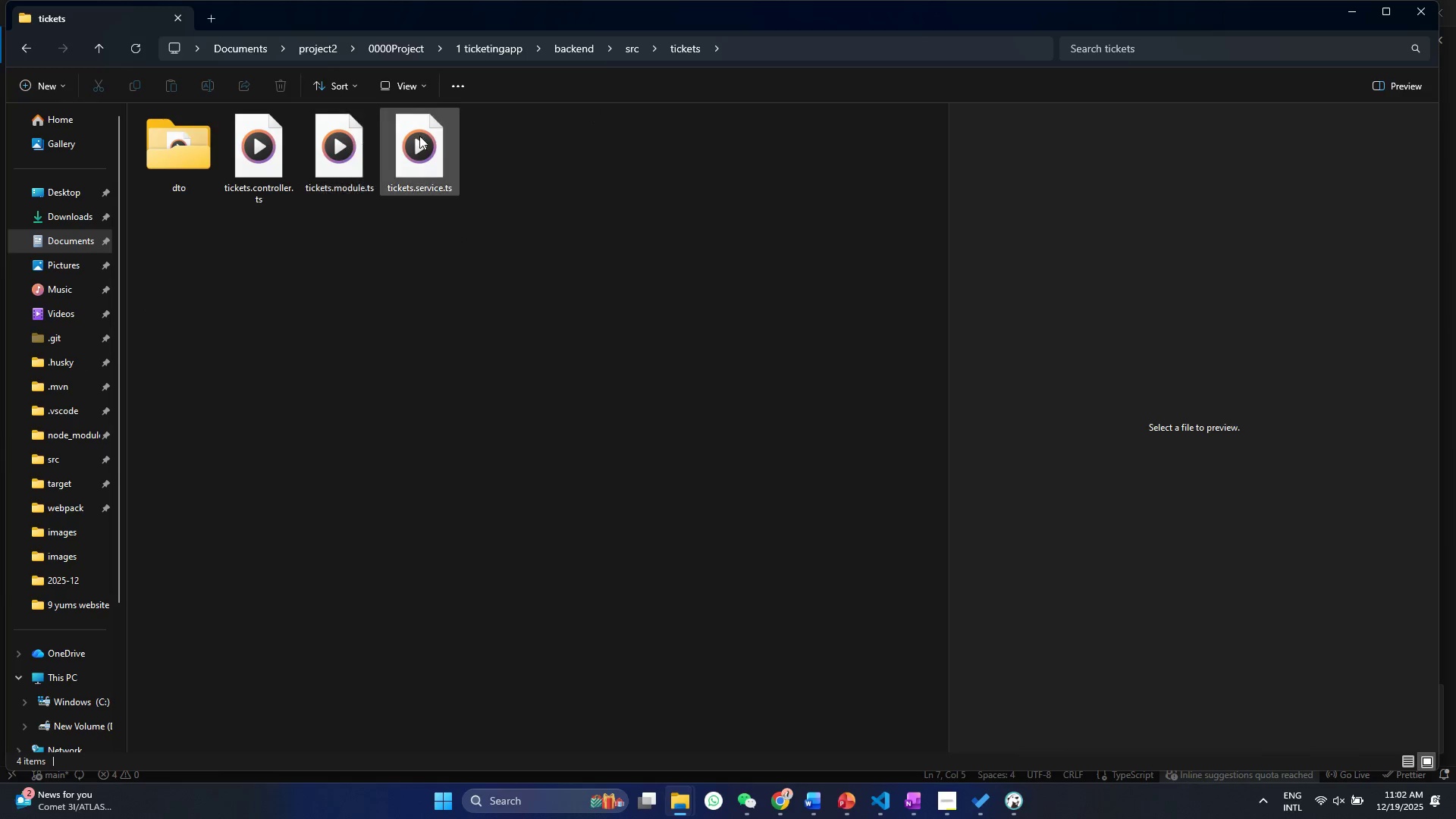 
left_click([444, 133])
 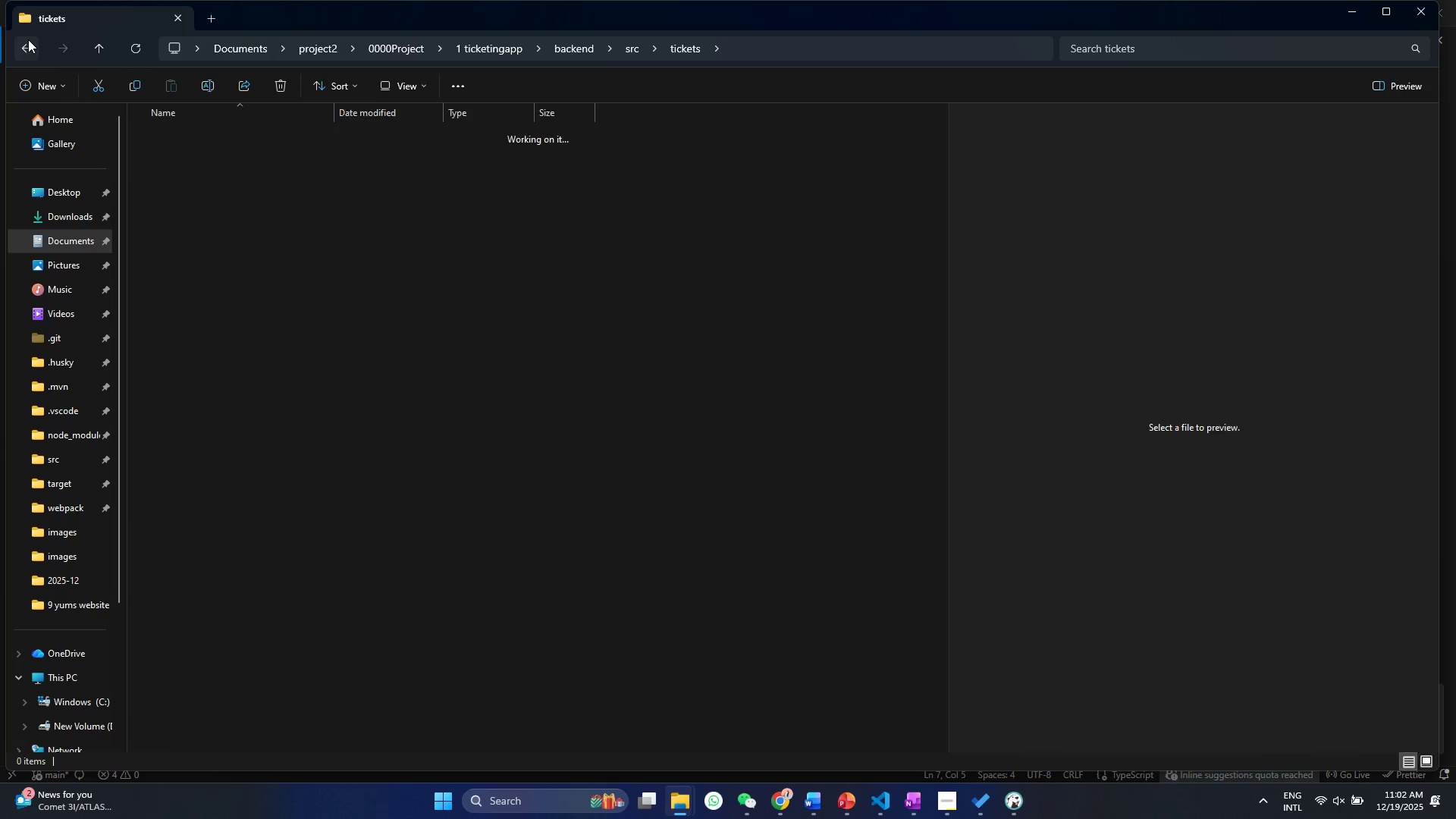 
left_click([28, 39])
 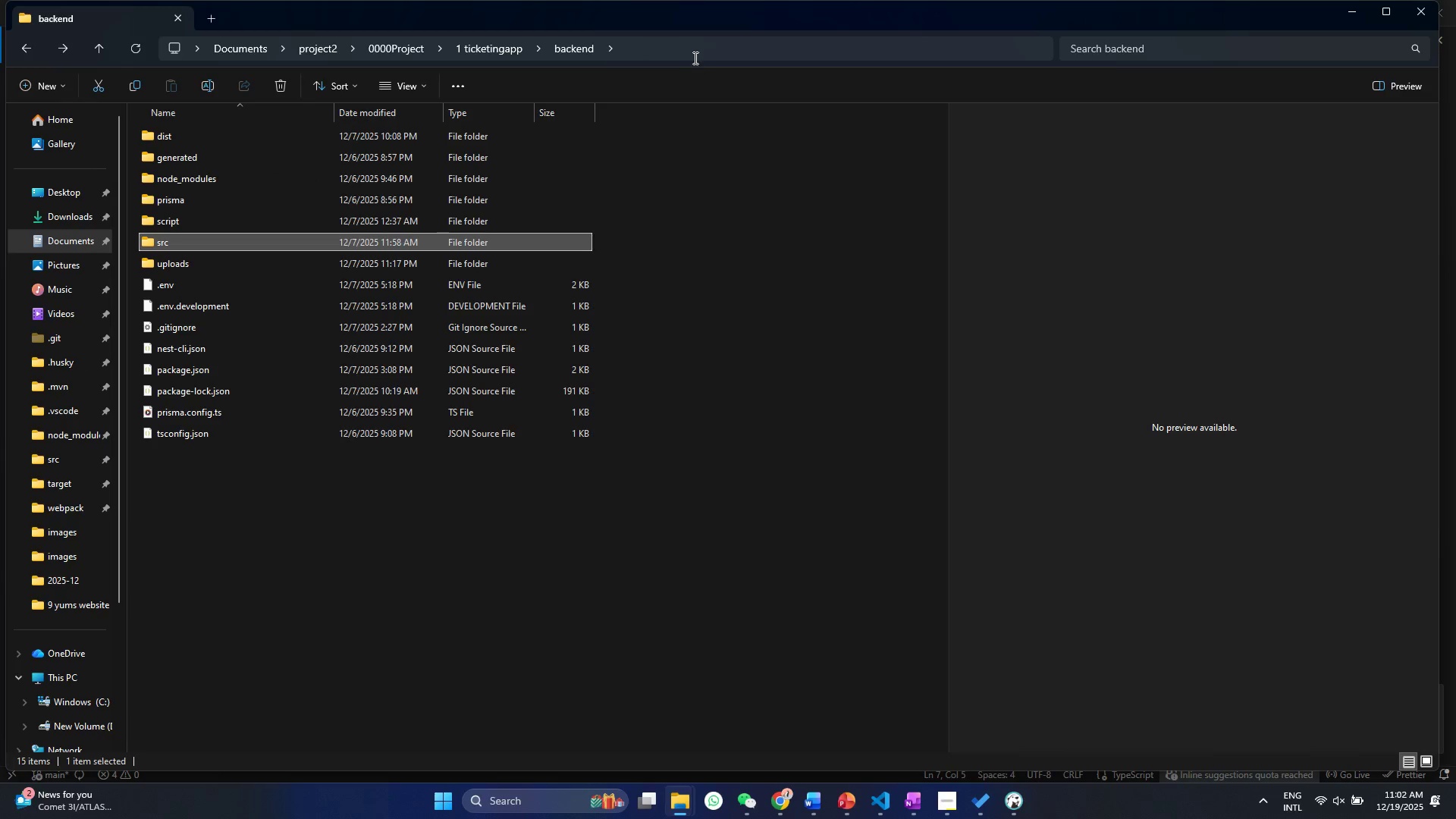 
left_click([693, 55])
 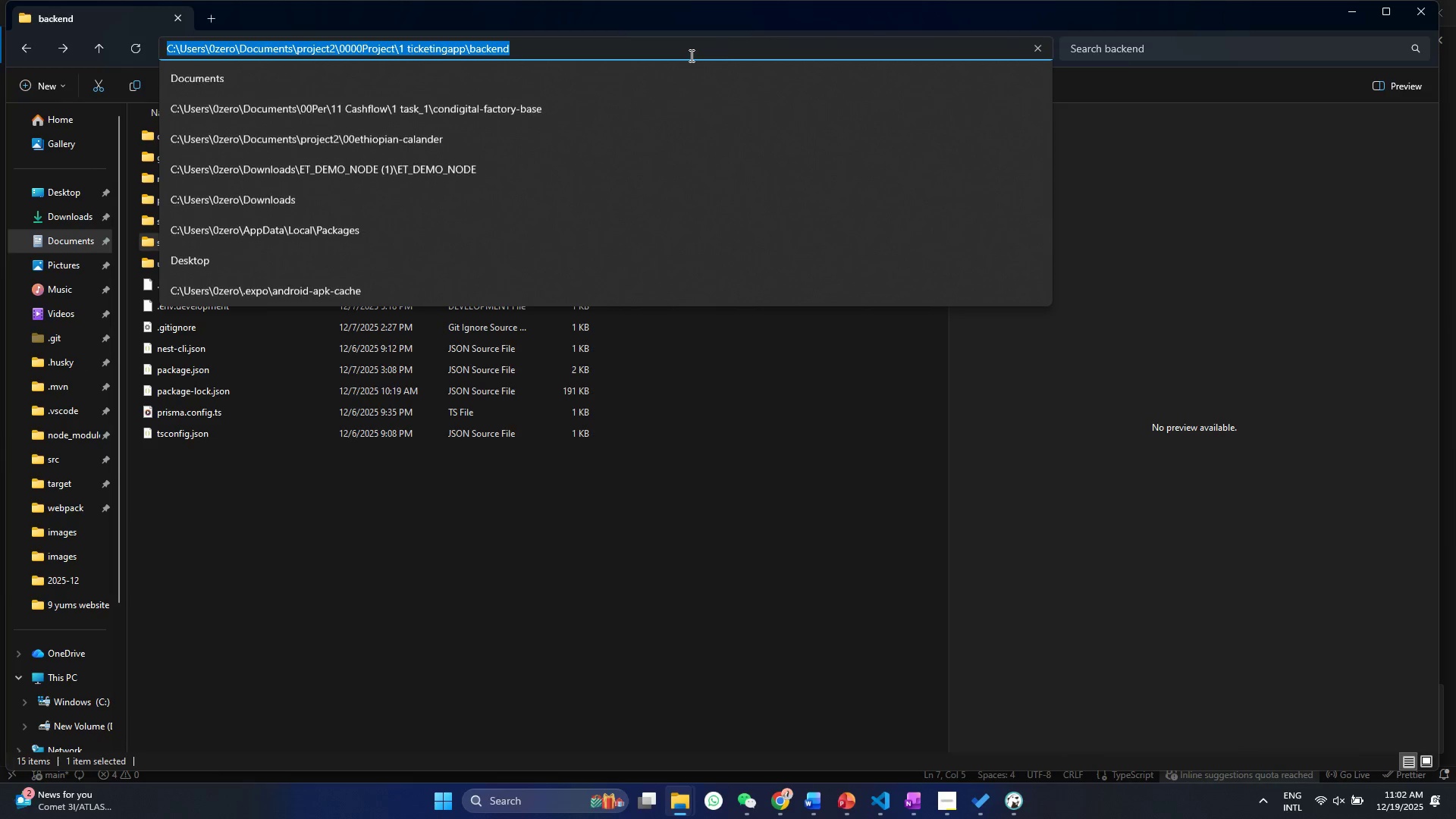 
type(cmd)
 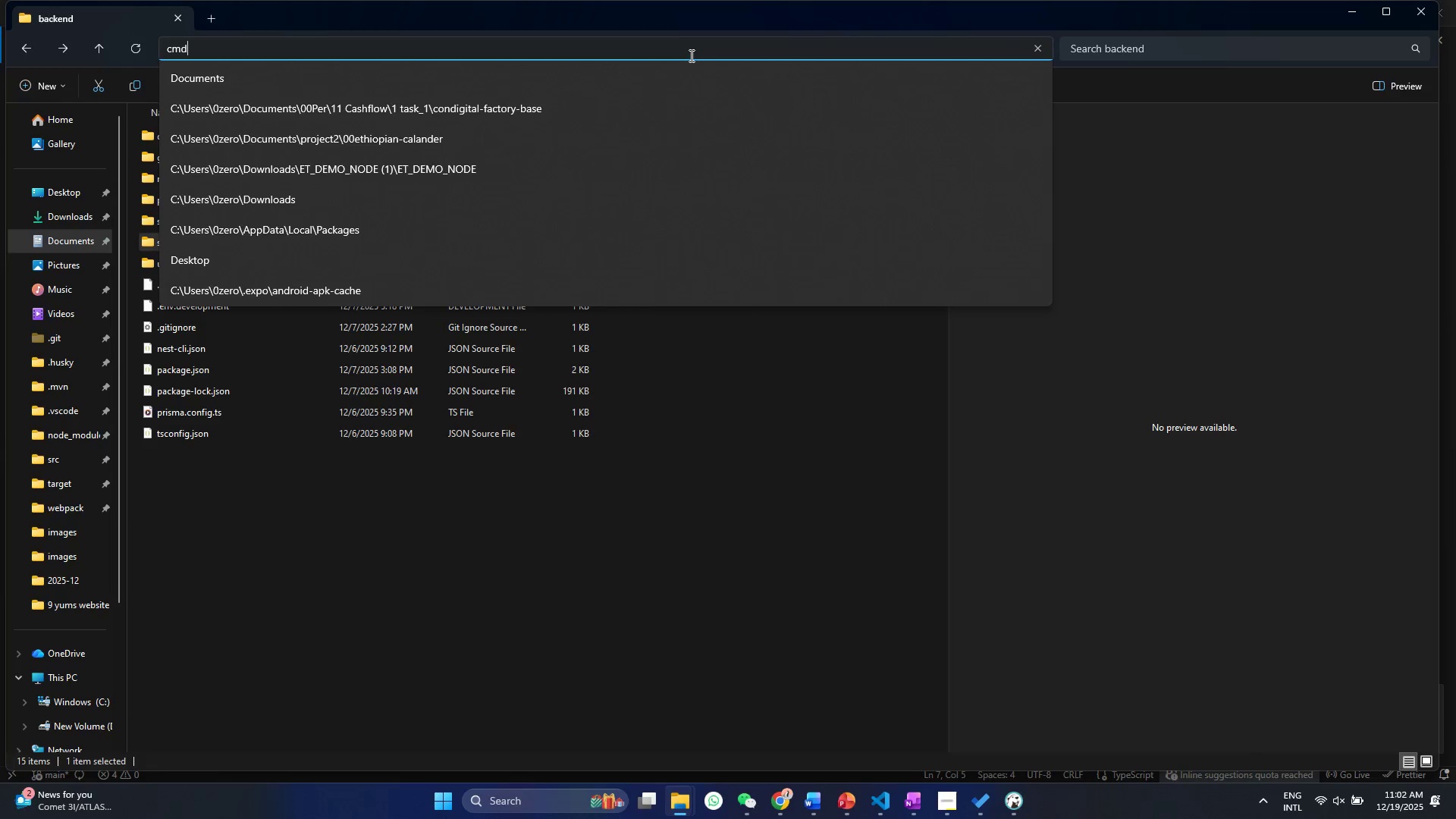 
key(Enter)
 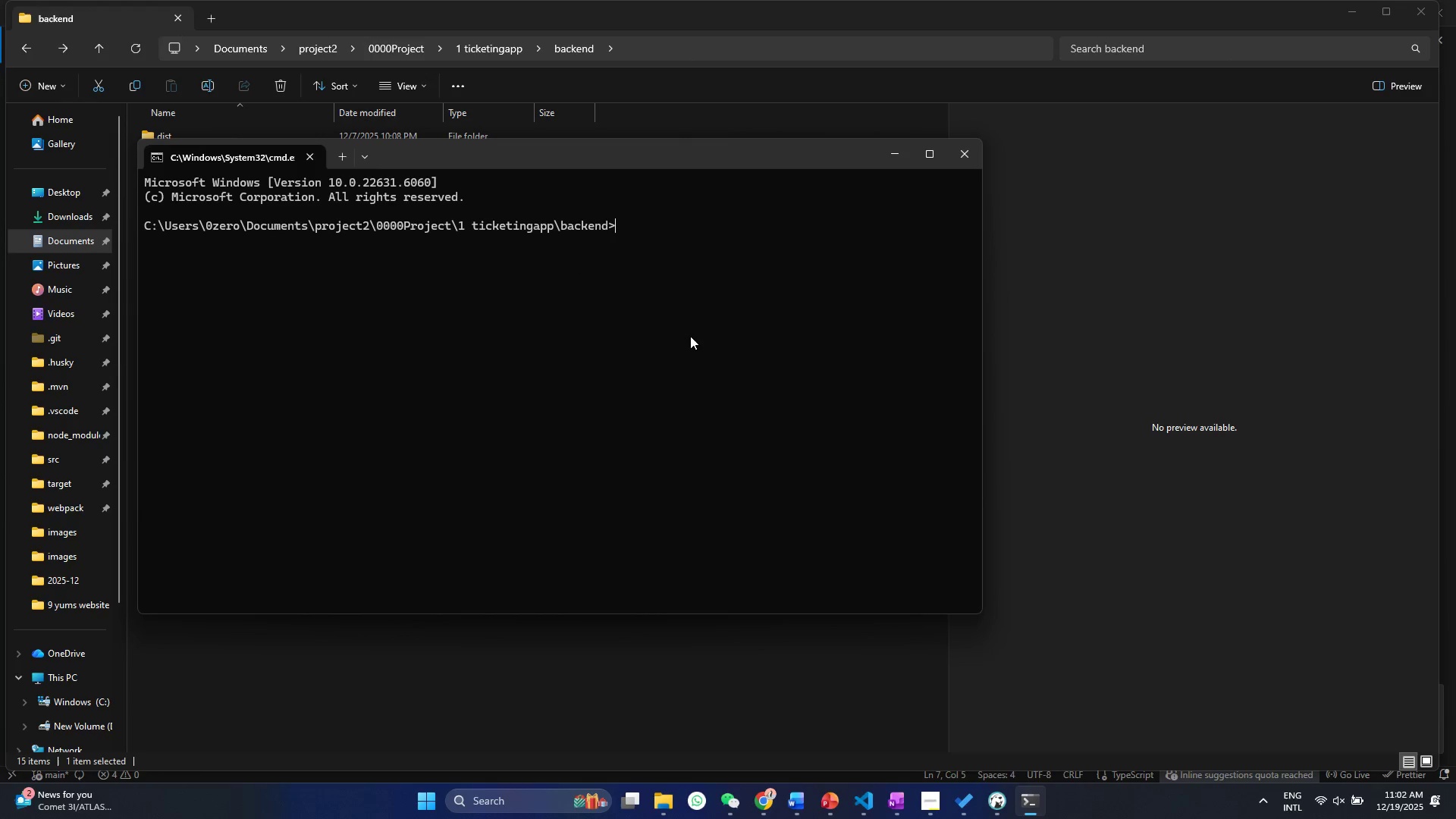 
type(code ./)
 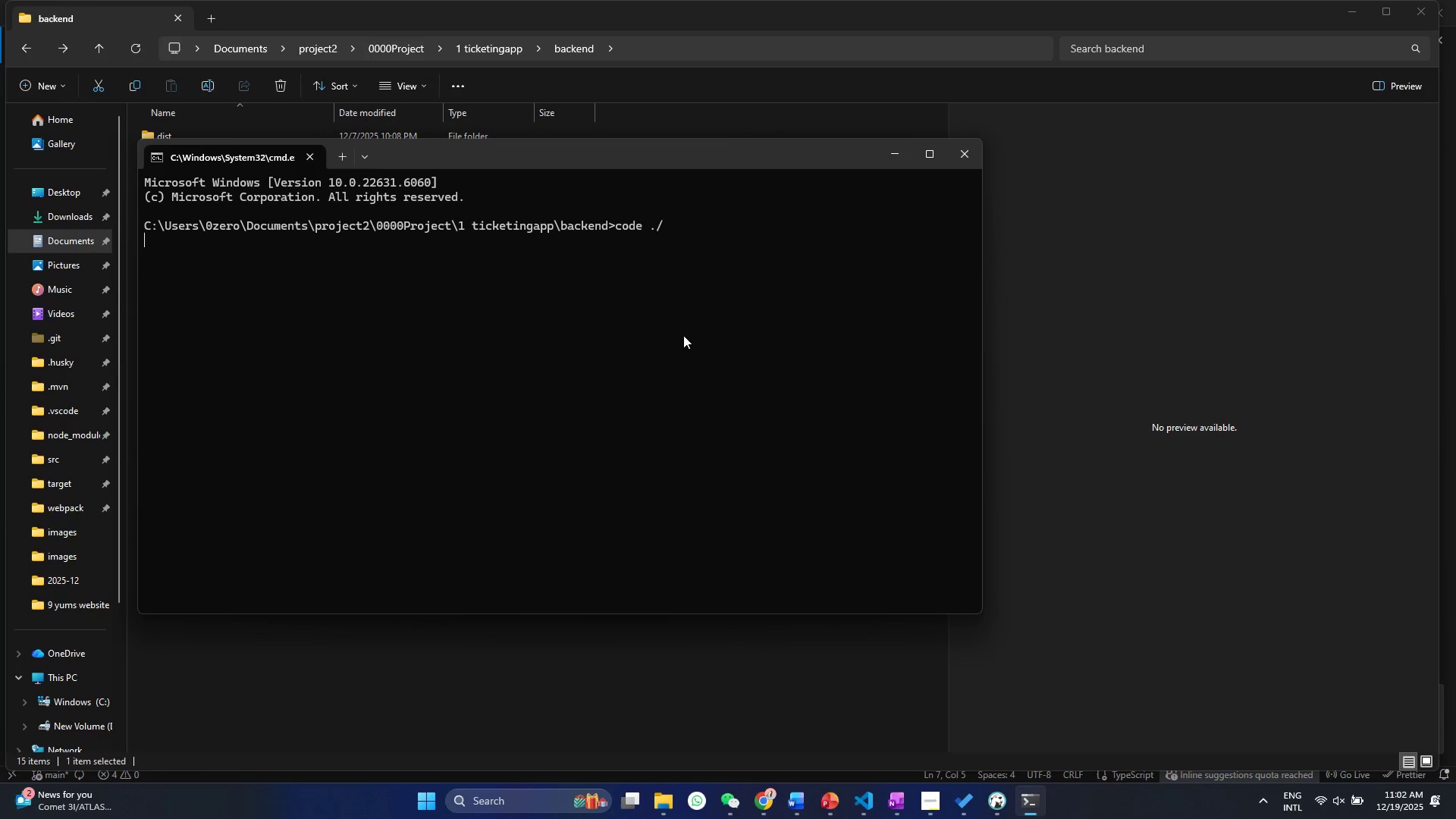 
key(Enter)
 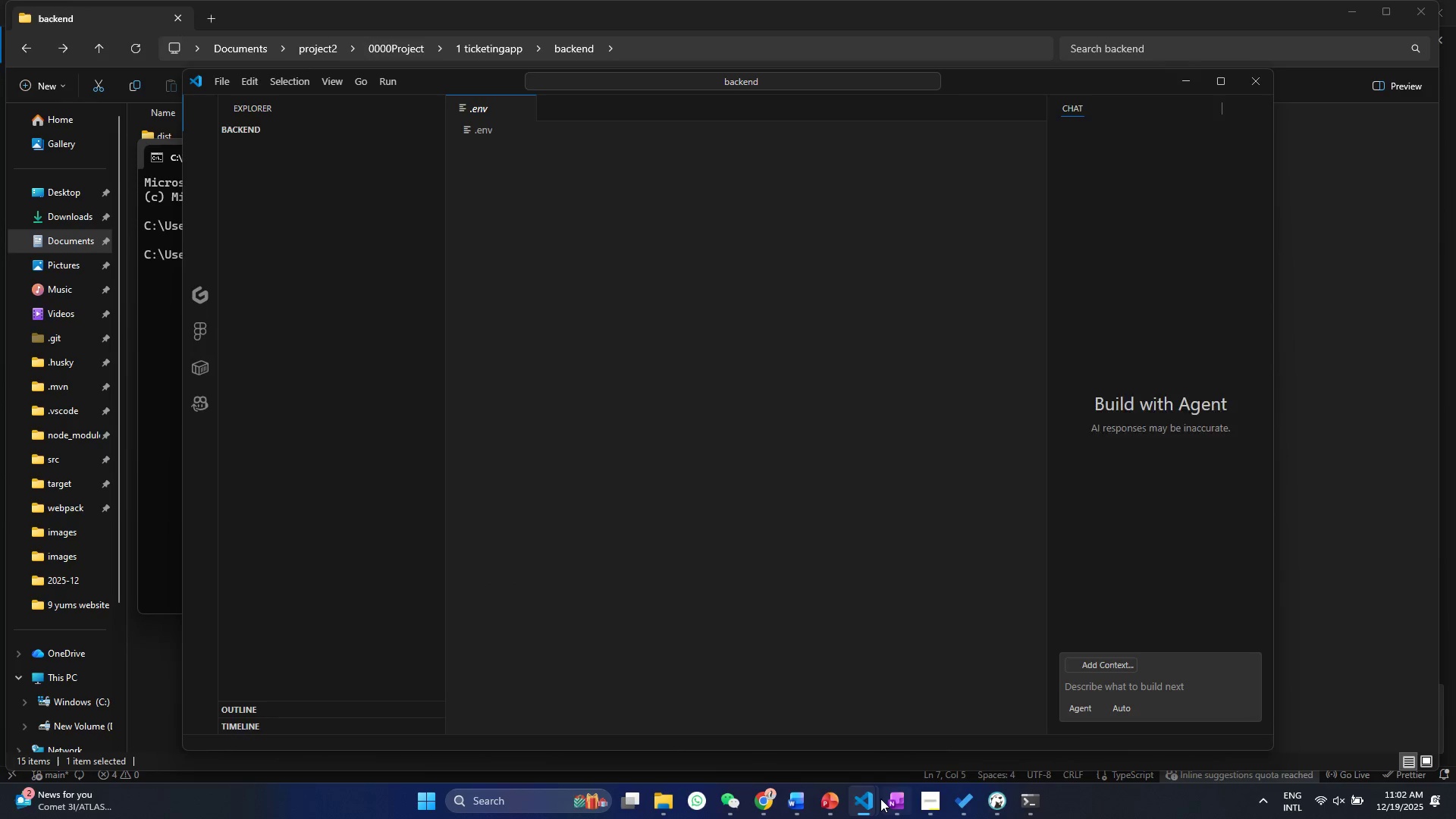 
left_click([877, 799])
 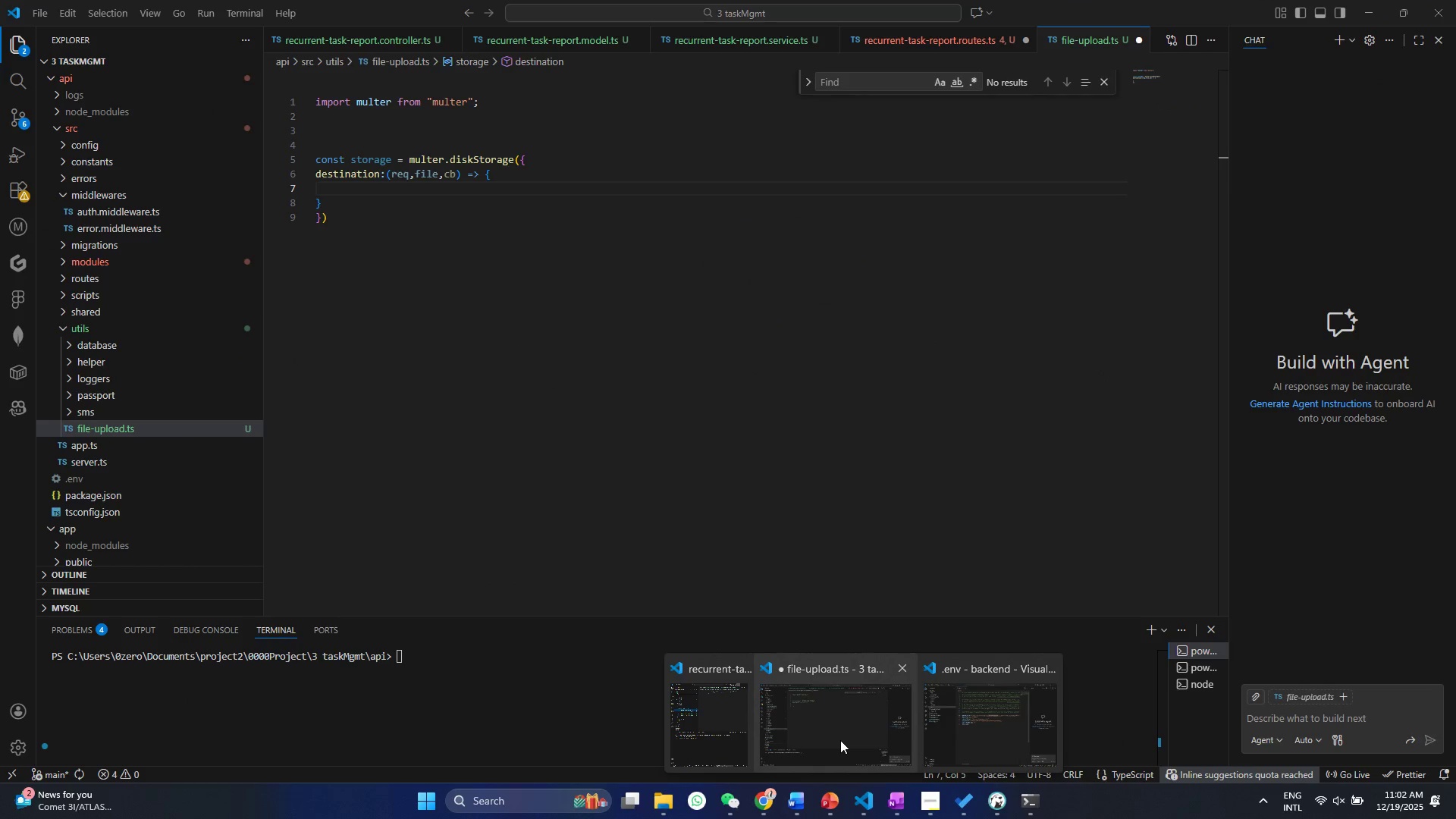 
left_click([840, 740])
 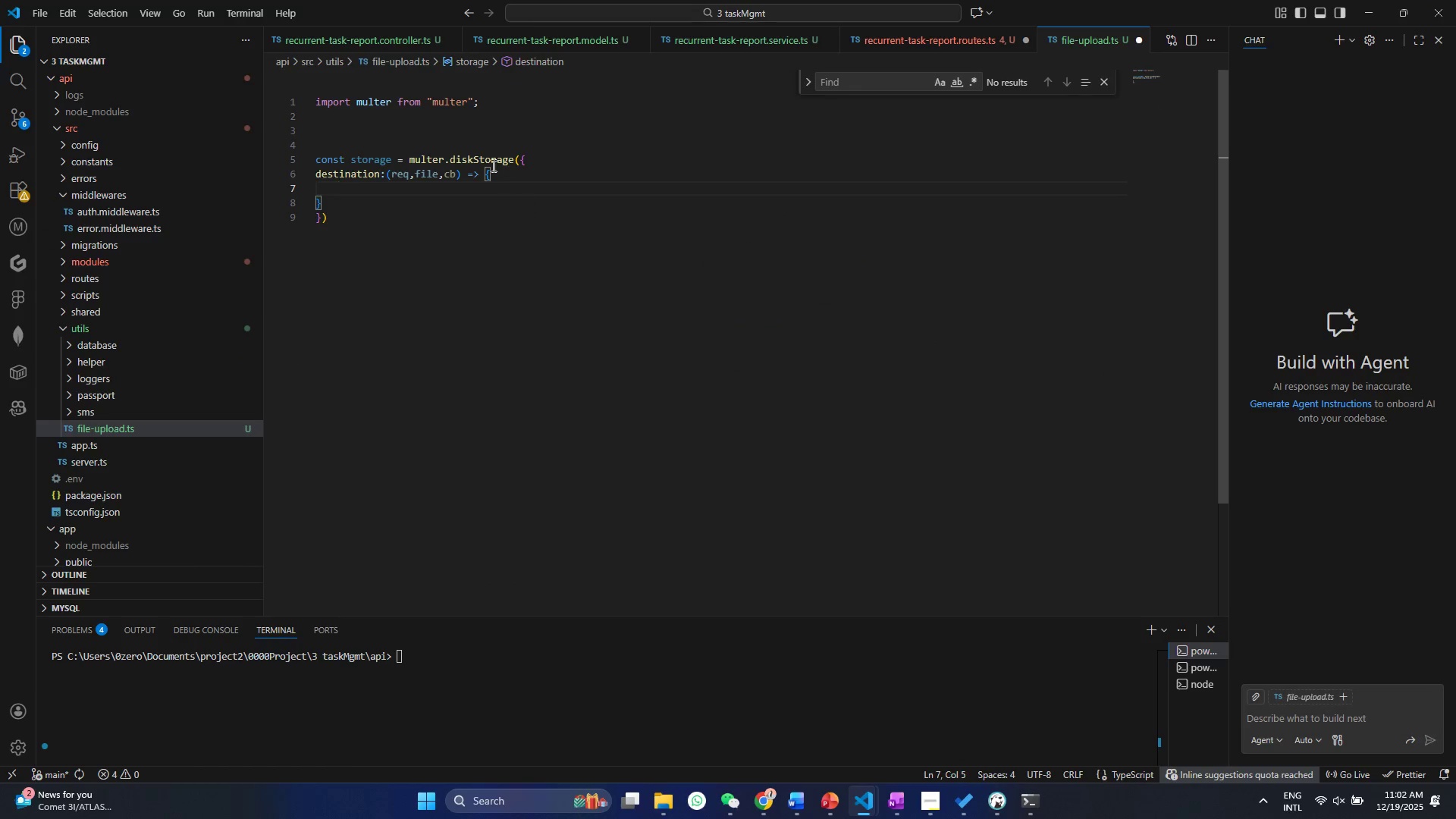 
left_click([489, 160])
 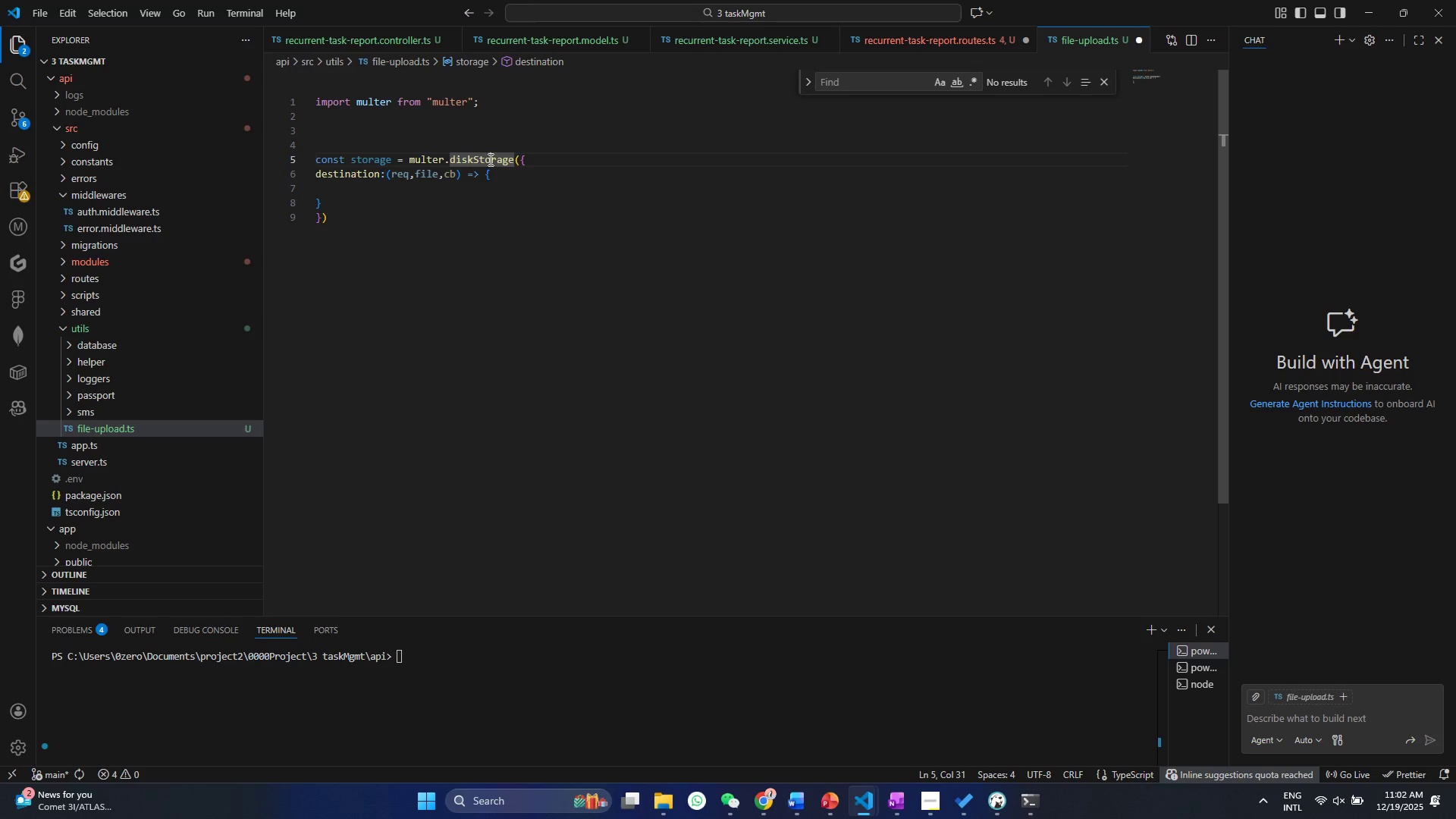 
key(Control+ControlLeft)
 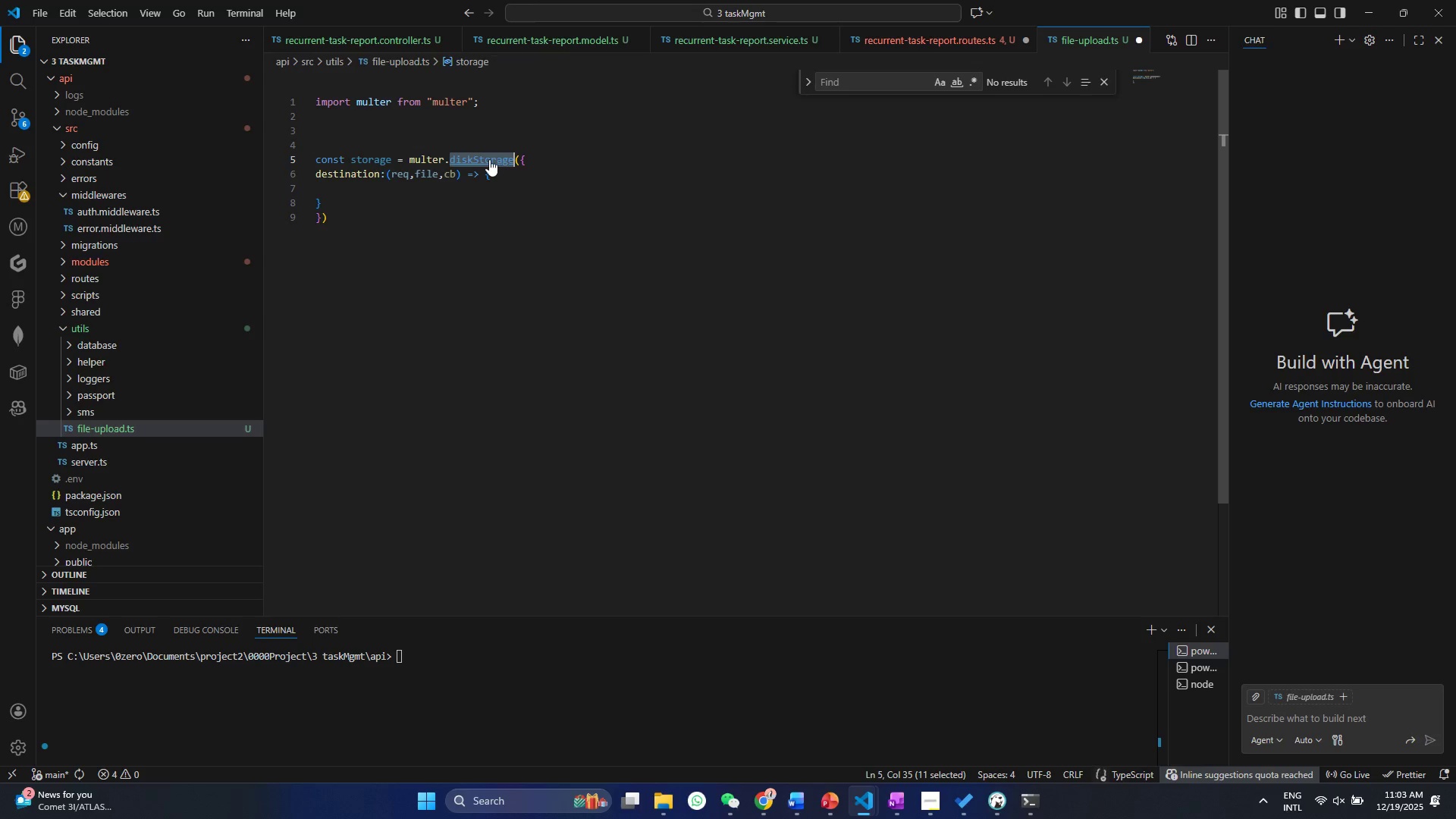 
key(Control+C)
 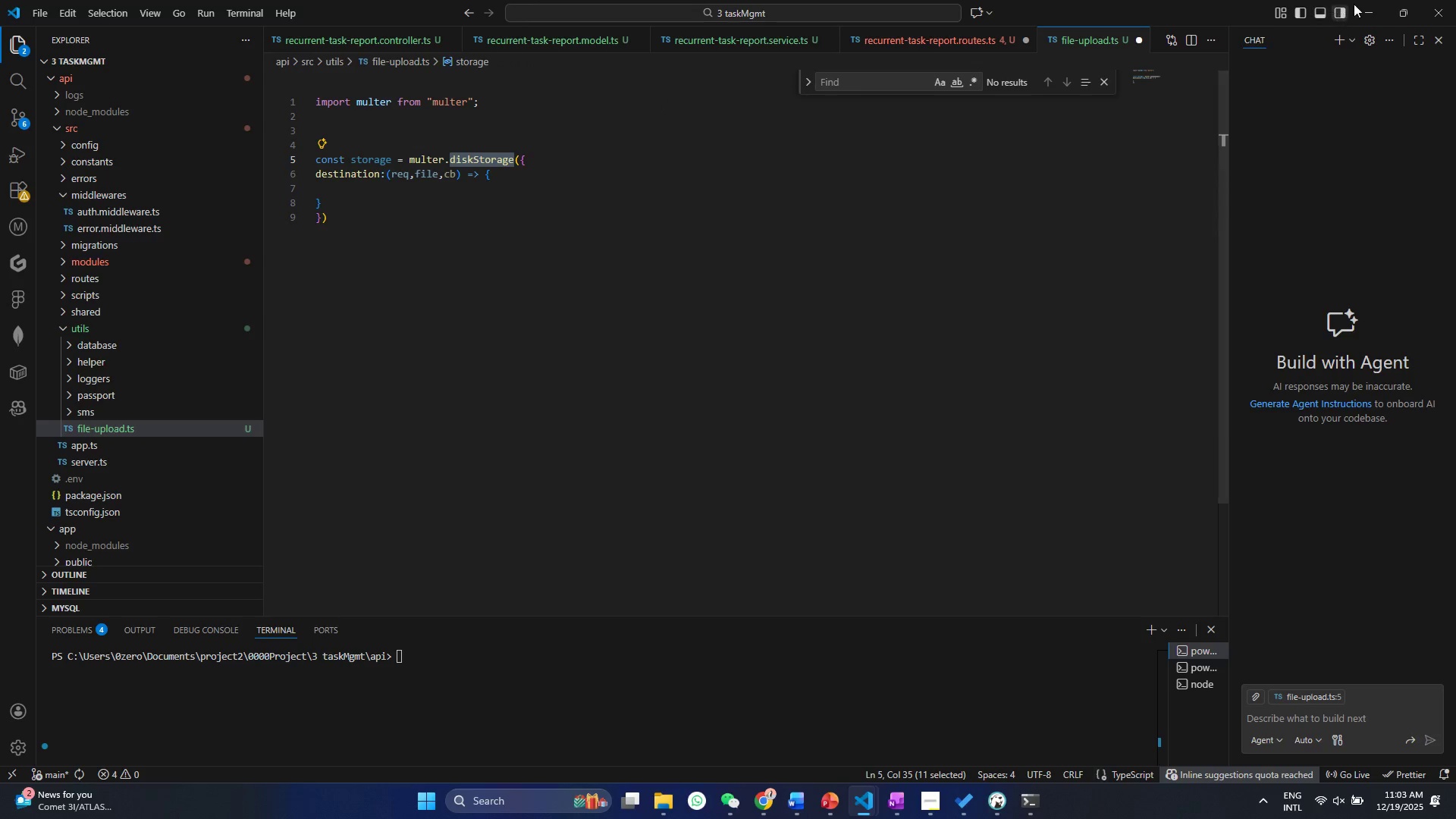 
left_click([1358, 4])
 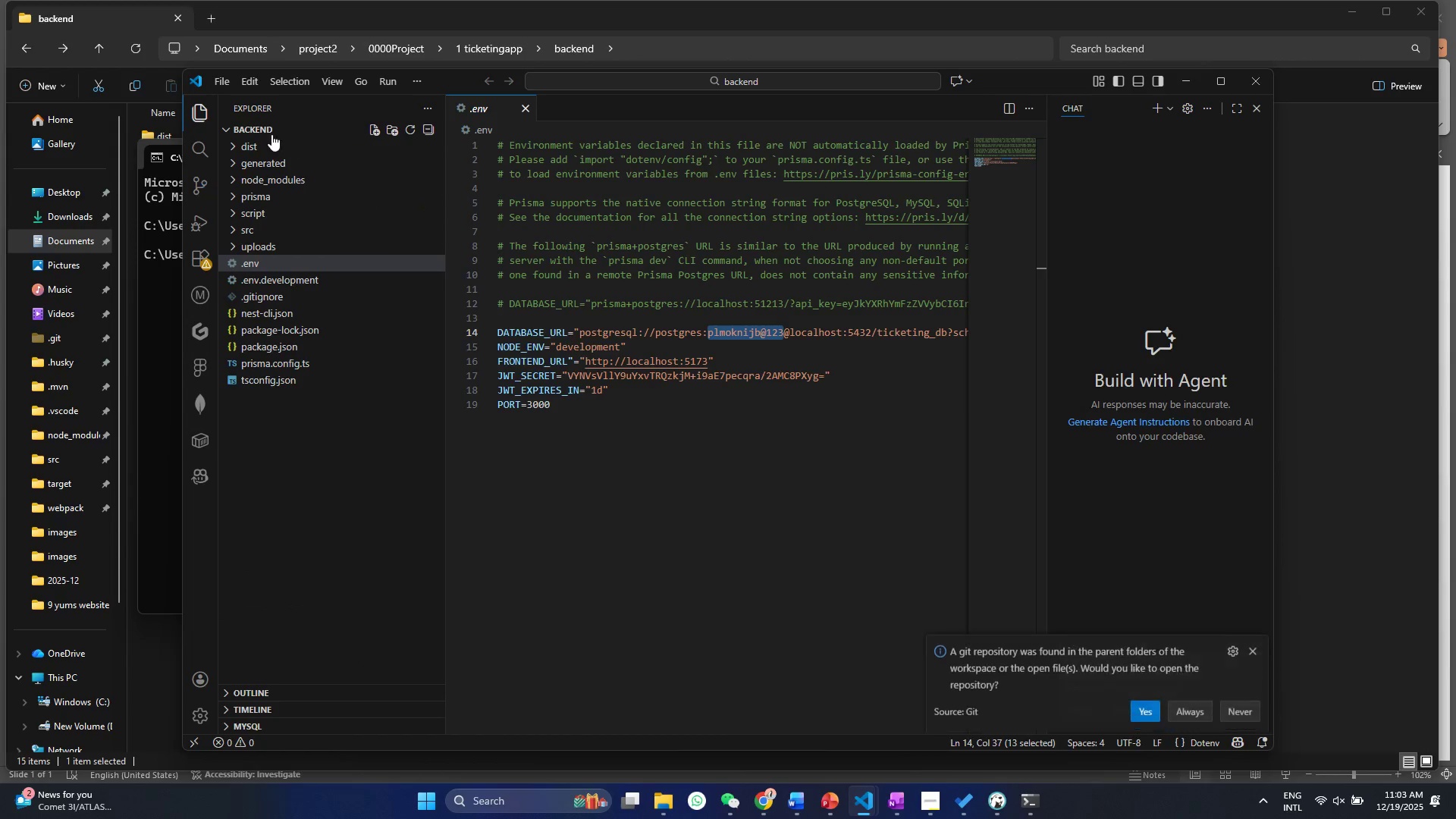 
left_click([196, 143])
 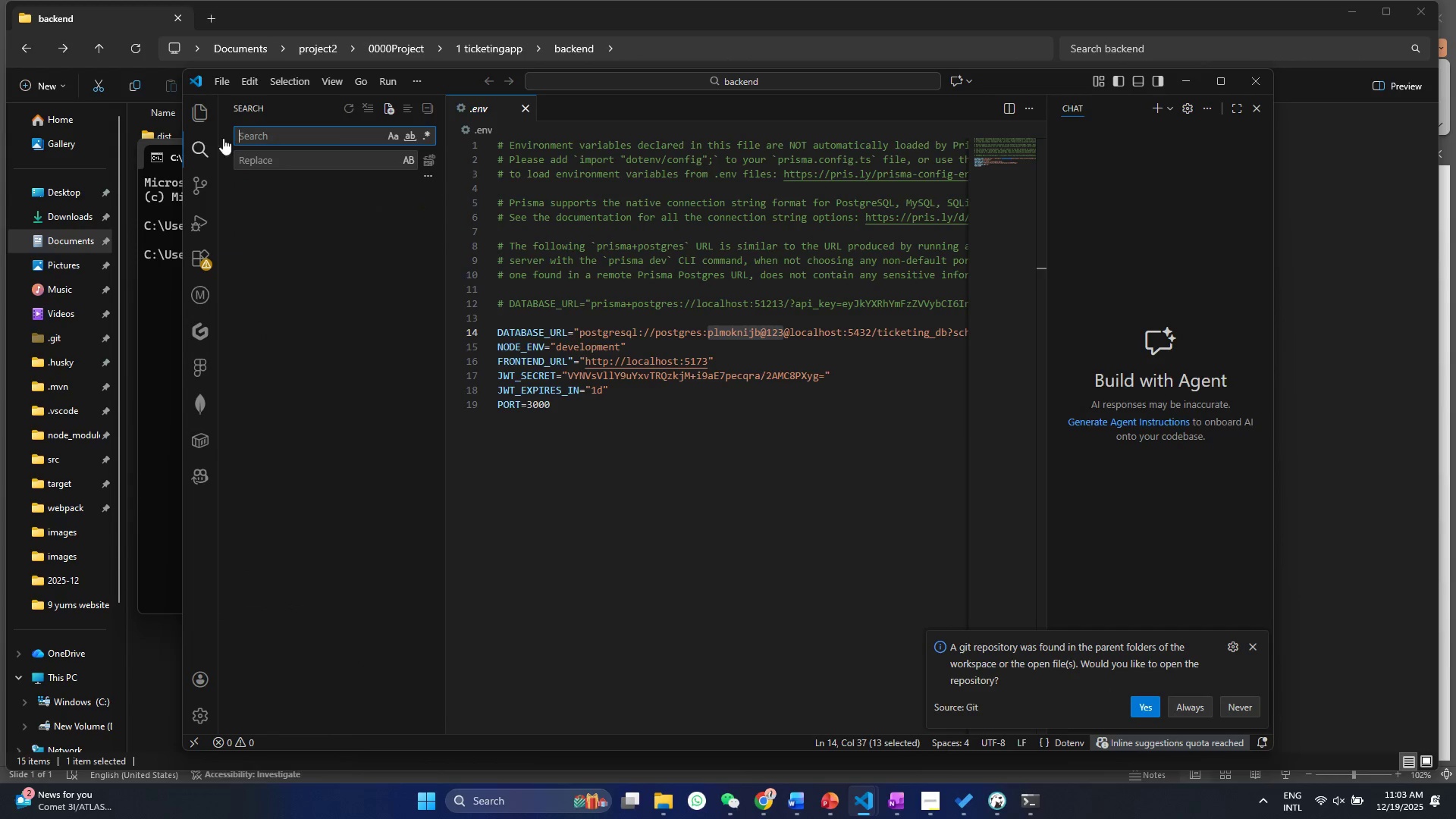 
key(Control+ControlLeft)
 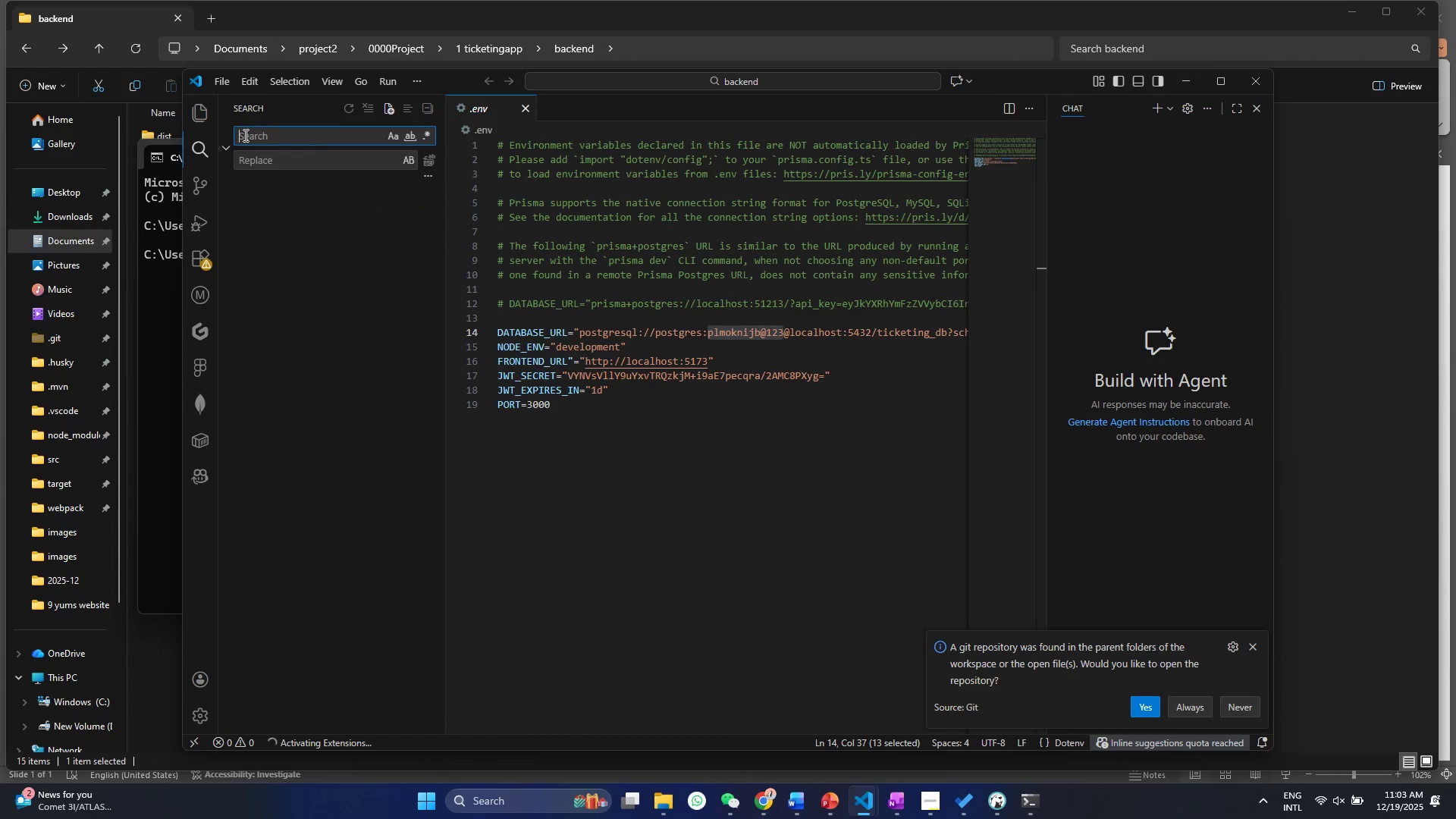 
key(Control+V)
 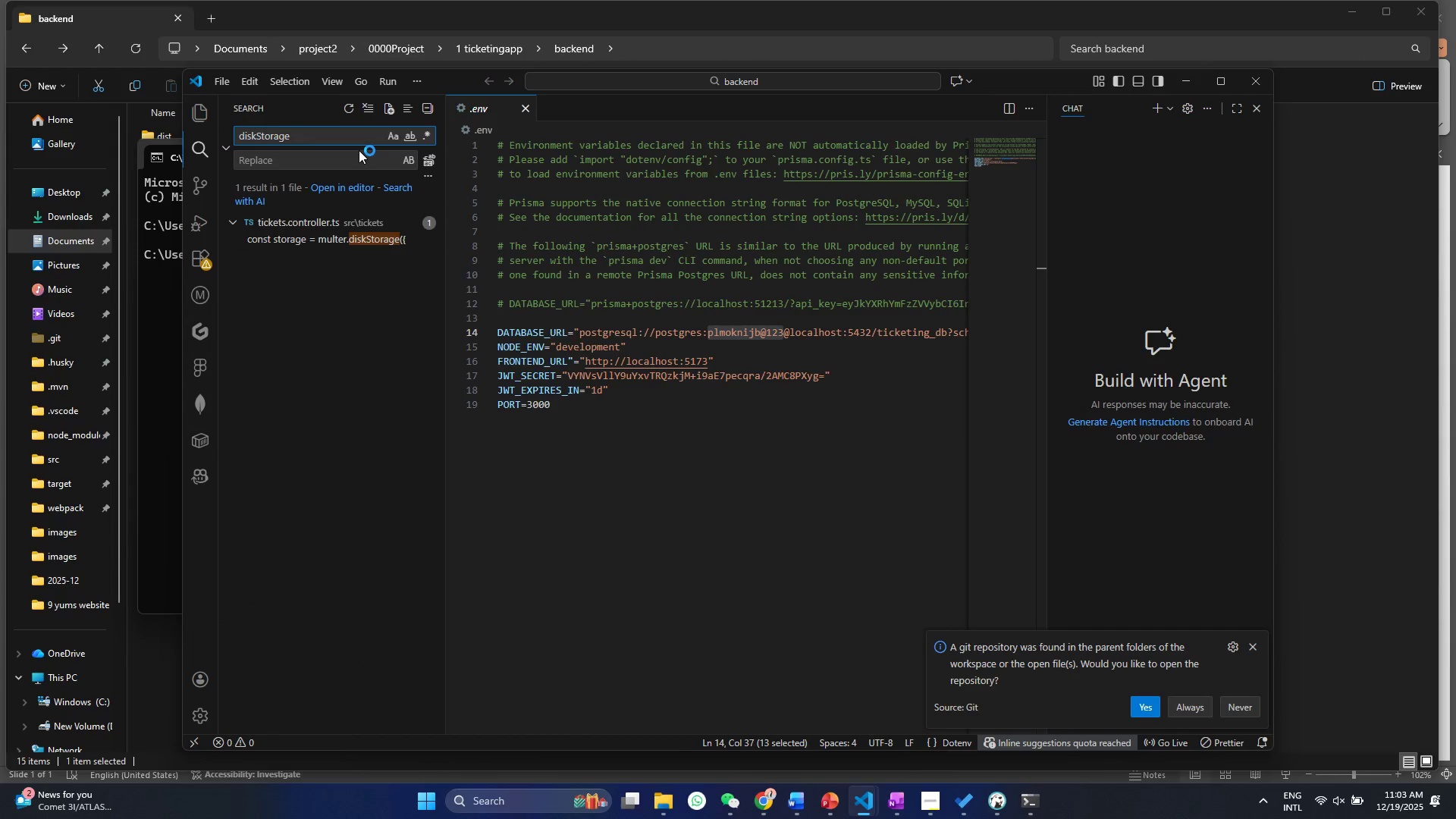 
left_click([318, 238])
 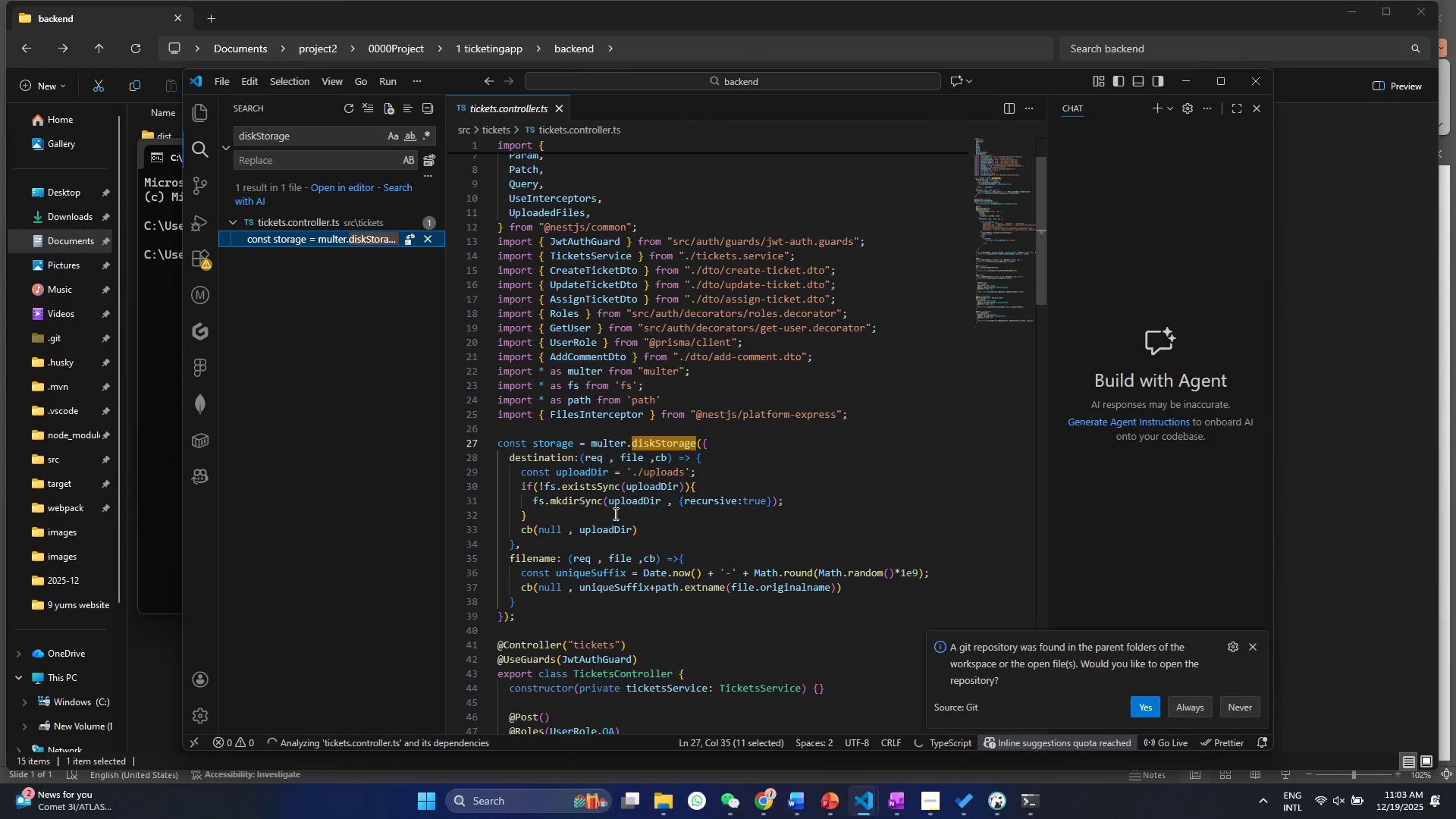 
scroll: coordinate [609, 543], scroll_direction: down, amount: 1.0
 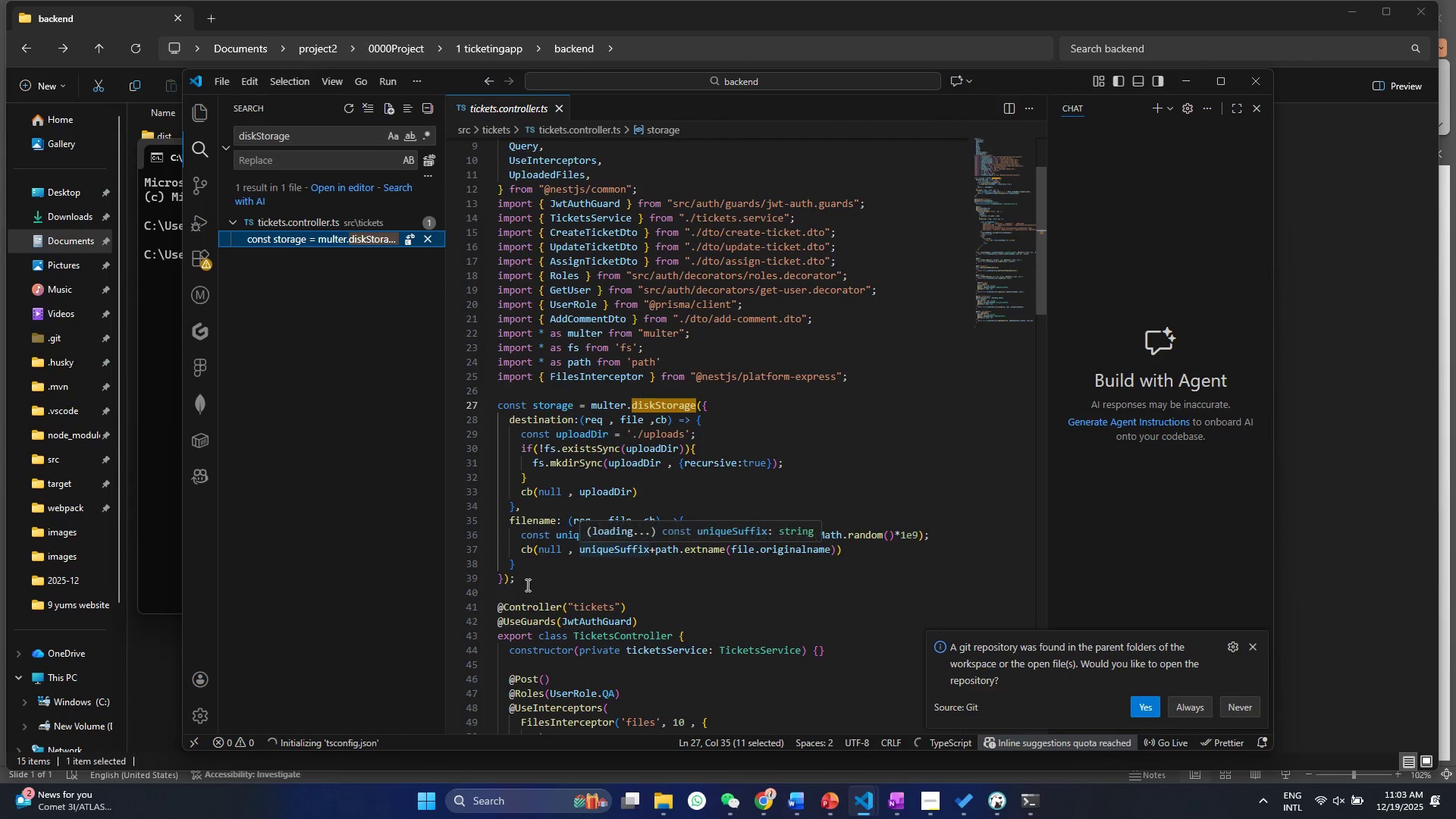 
left_click_drag(start_coordinate=[521, 583], to_coordinate=[457, 412])
 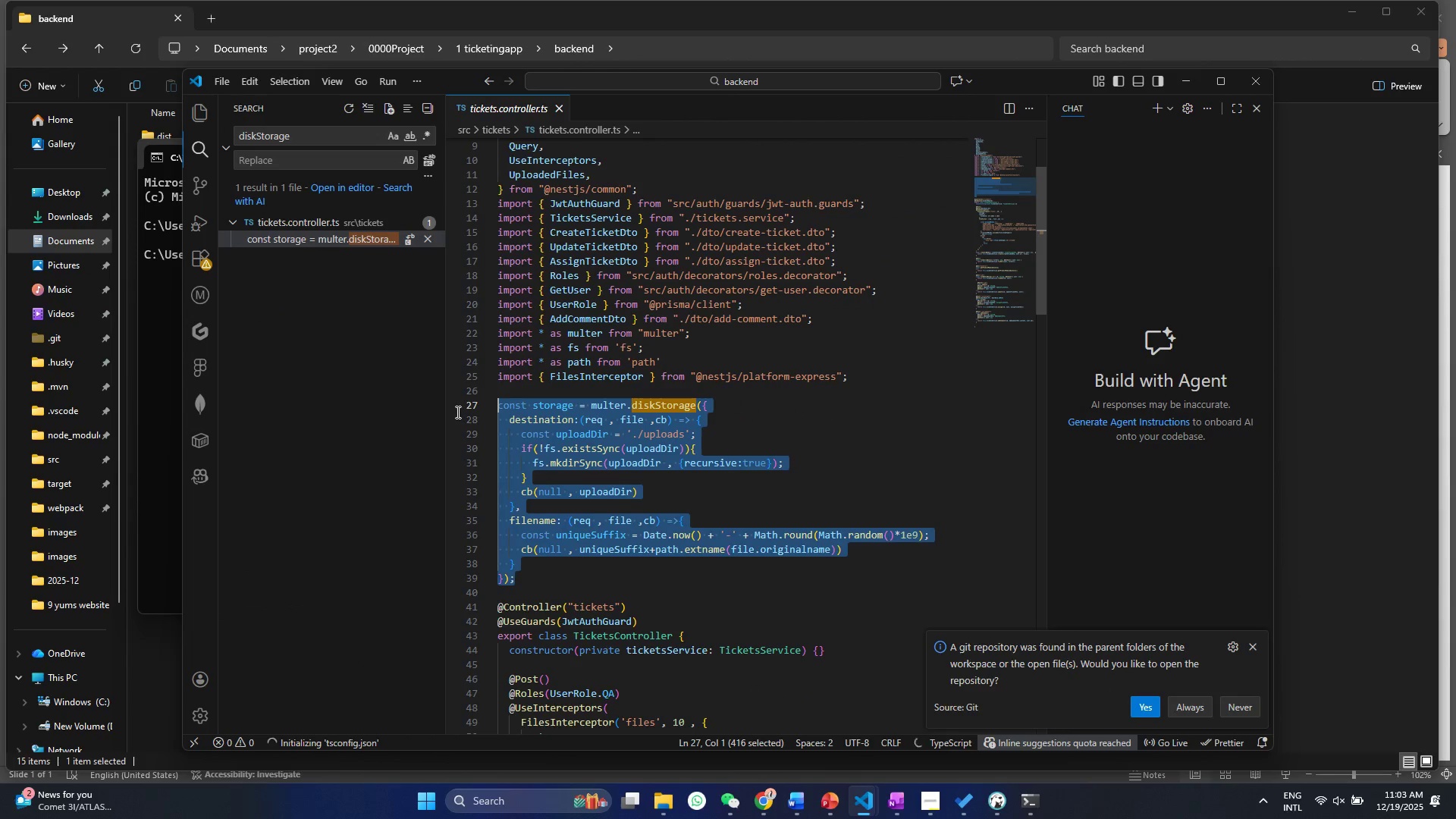 
key(Control+ControlLeft)
 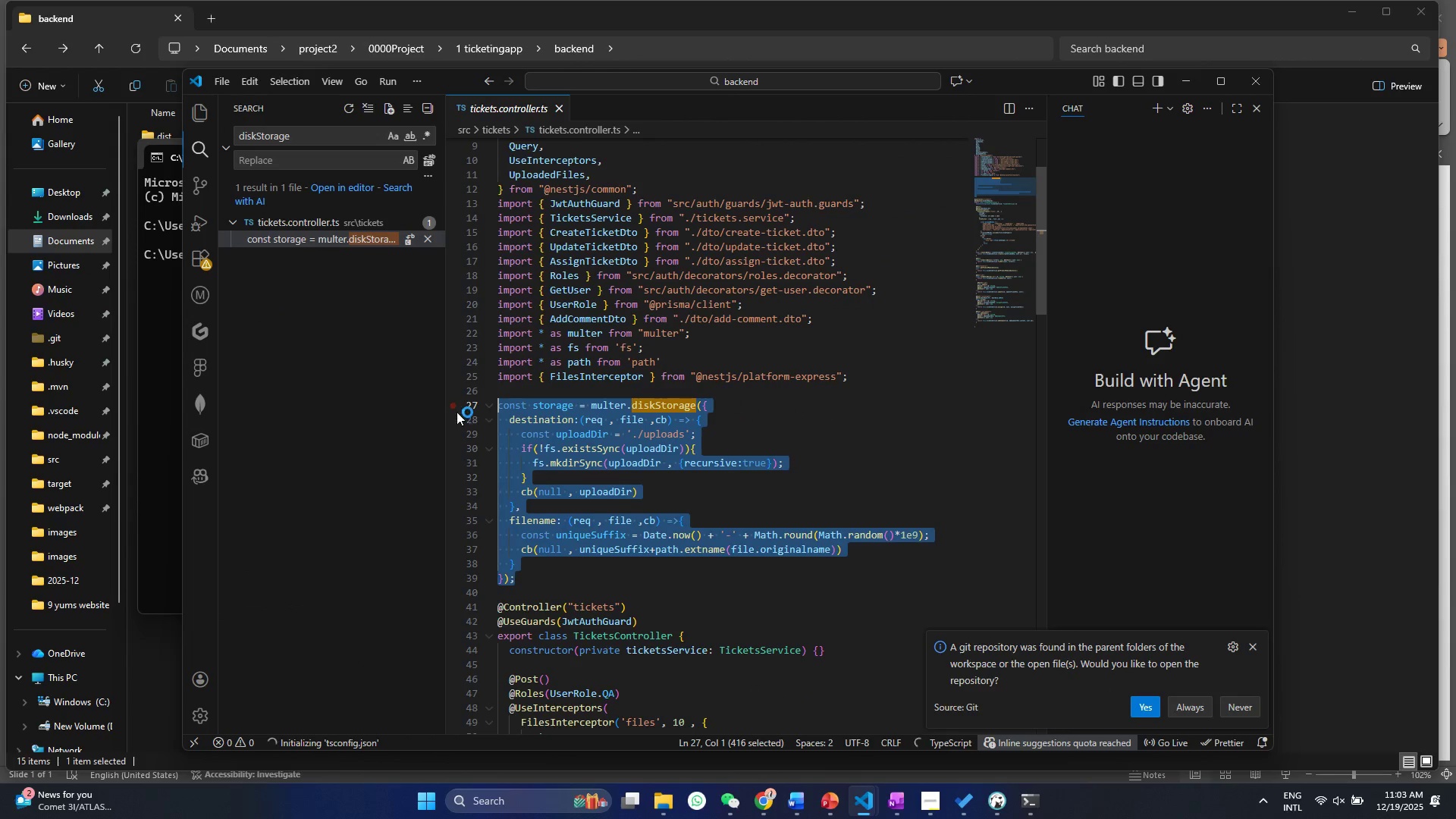 
key(Control+C)
 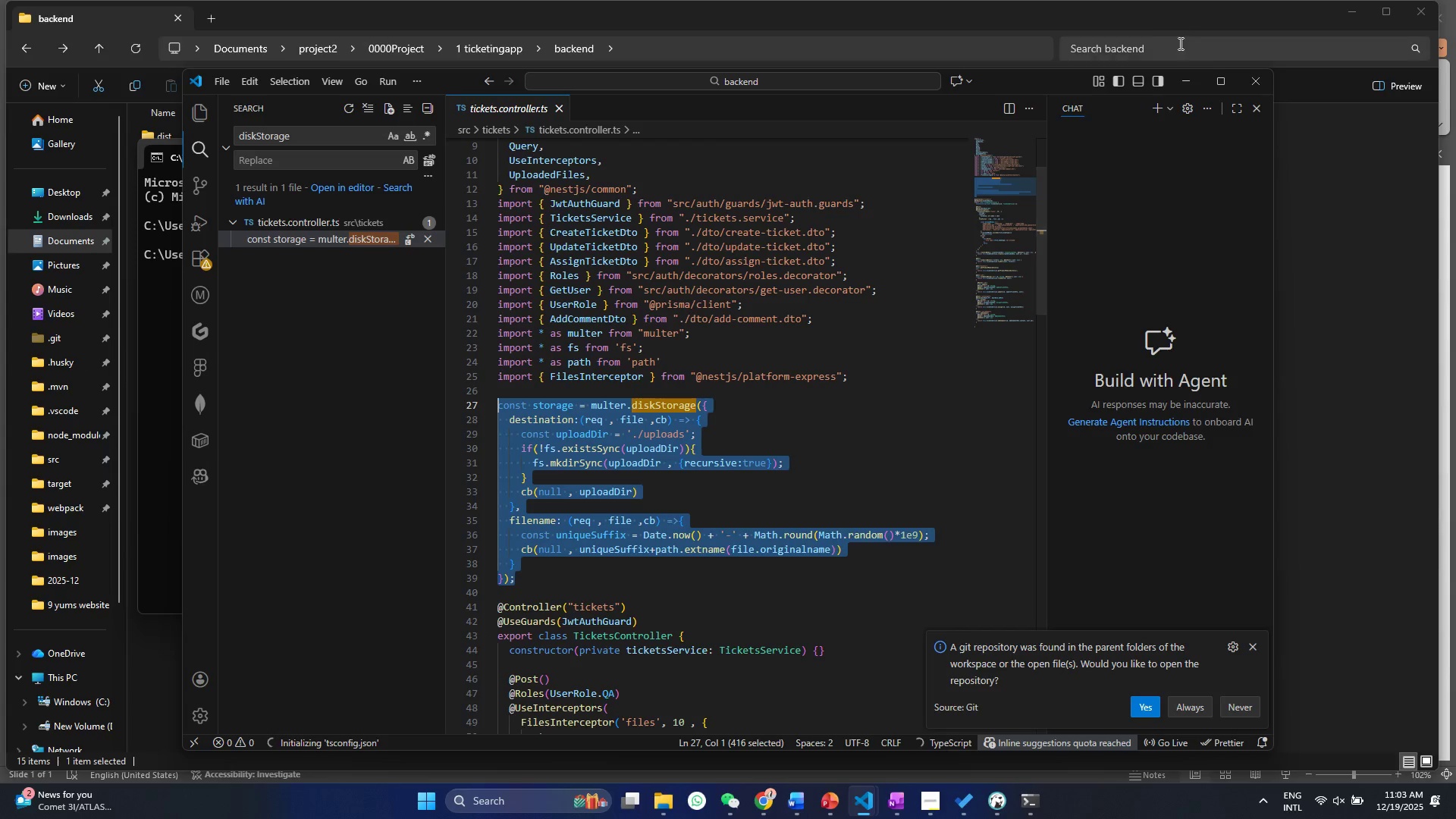 
left_click_drag(start_coordinate=[1236, 84], to_coordinate=[1059, 275])
 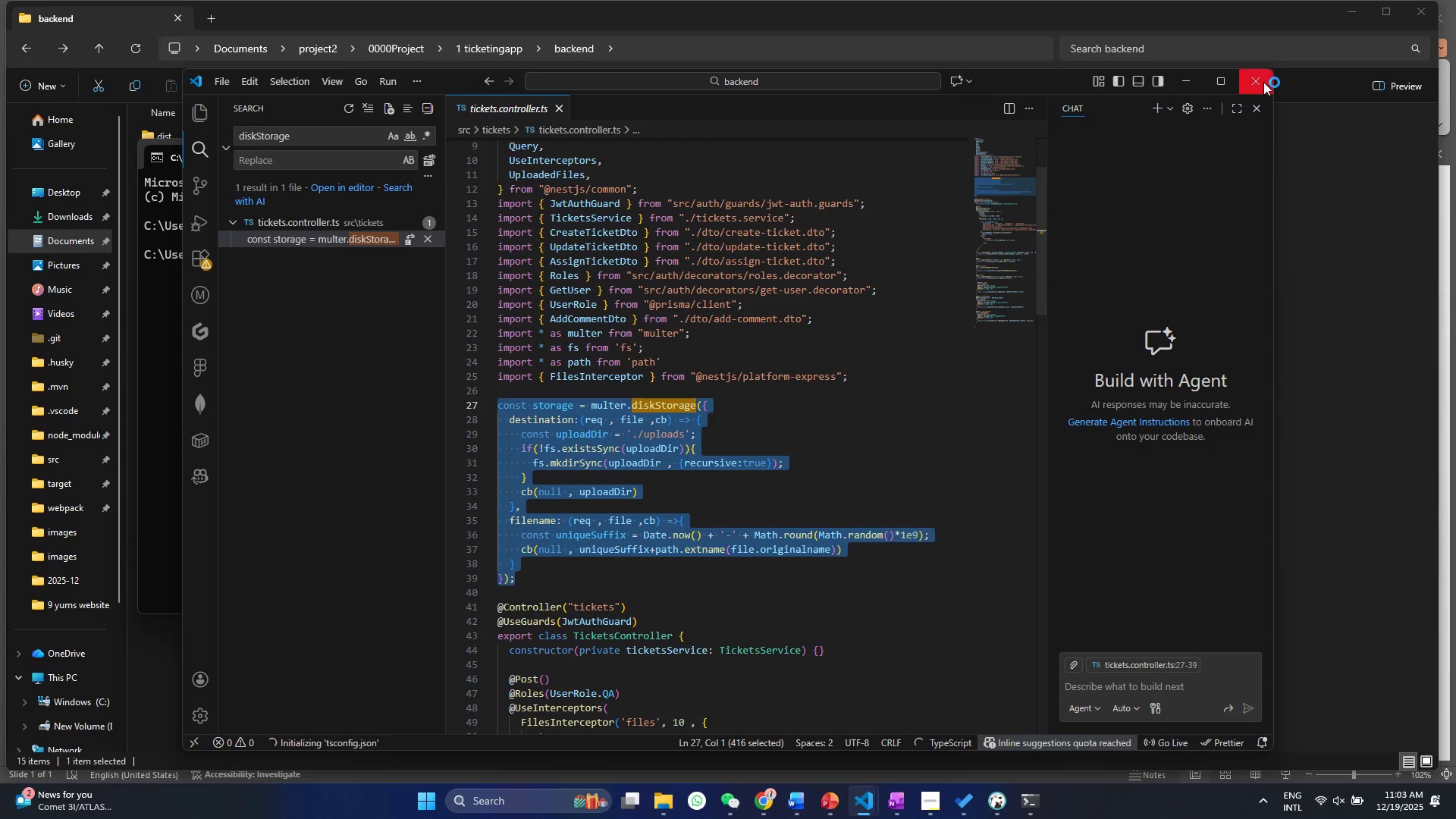 
left_click([1258, 80])
 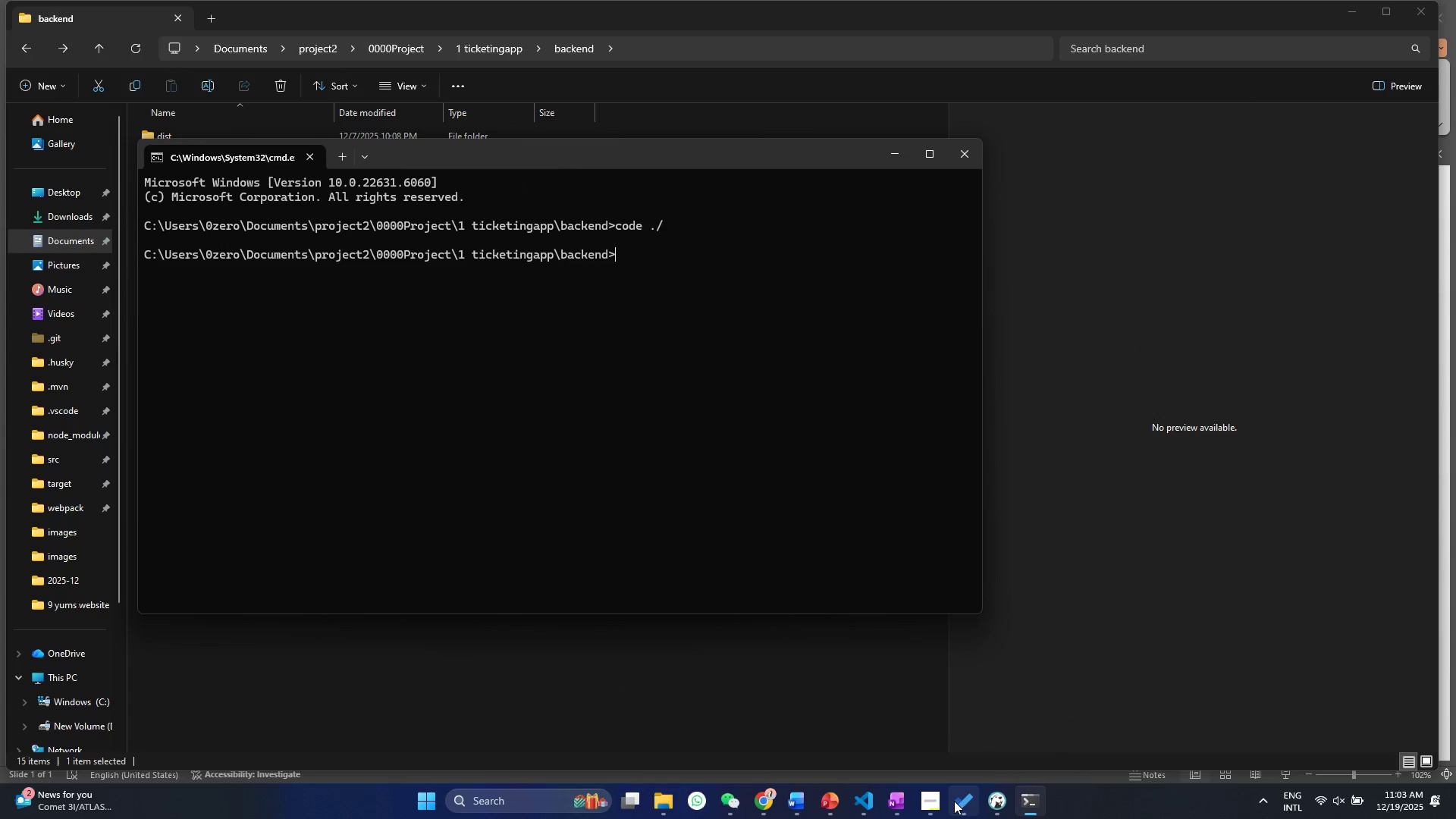 
left_click([865, 802])
 